 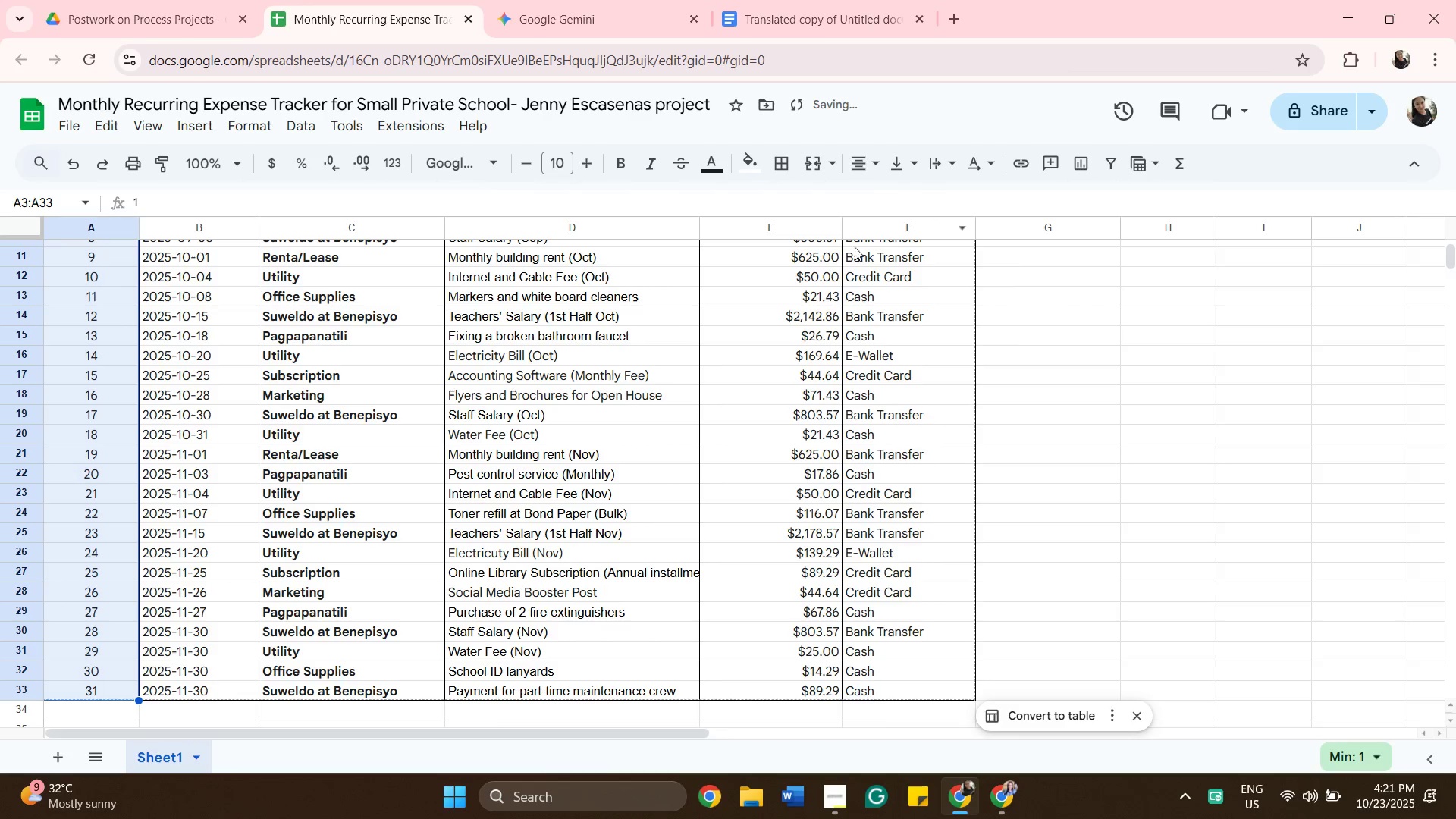 
scroll: coordinate [174, 673], scroll_direction: up, amount: 5.0
 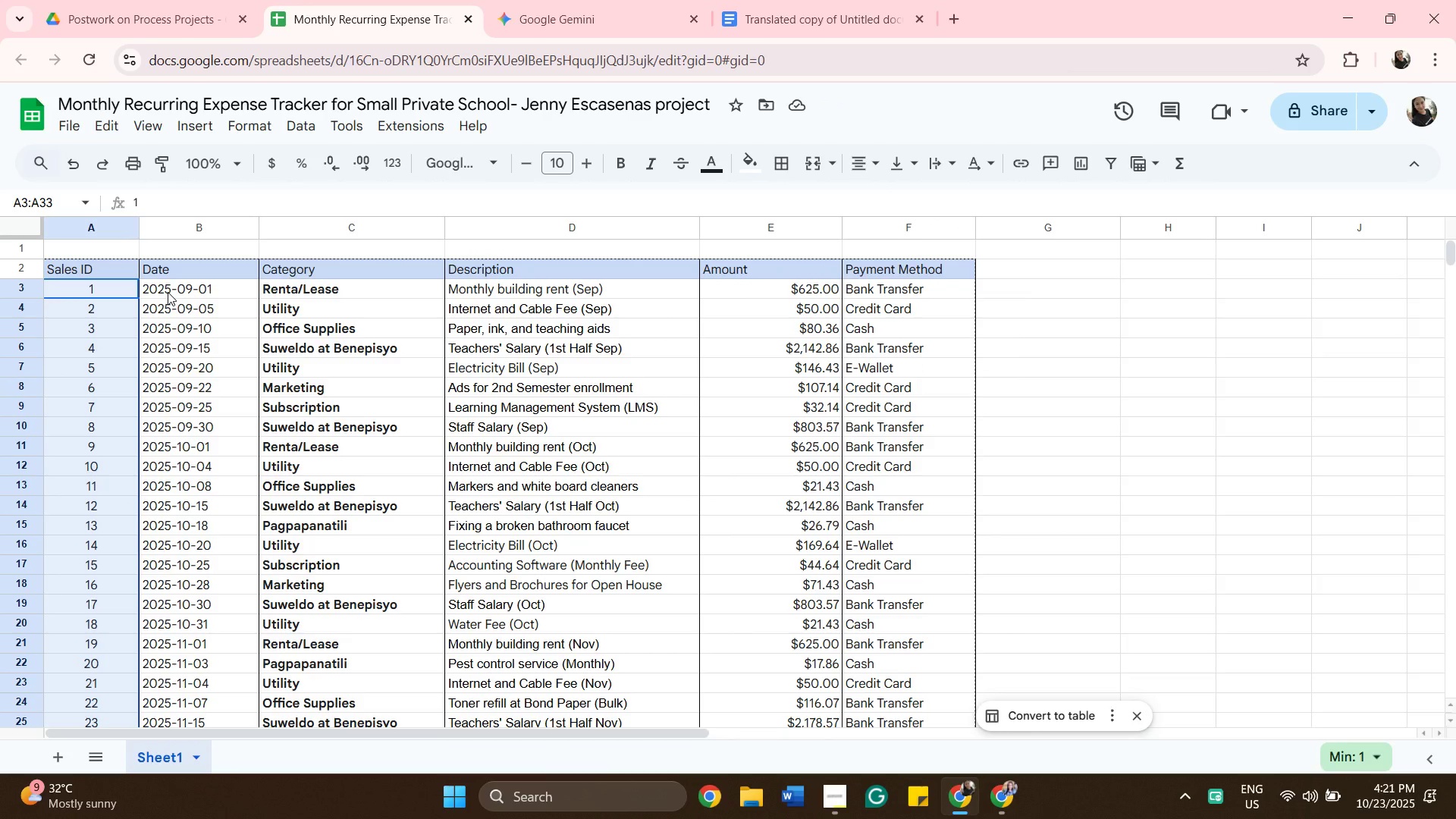 
left_click([168, 292])
 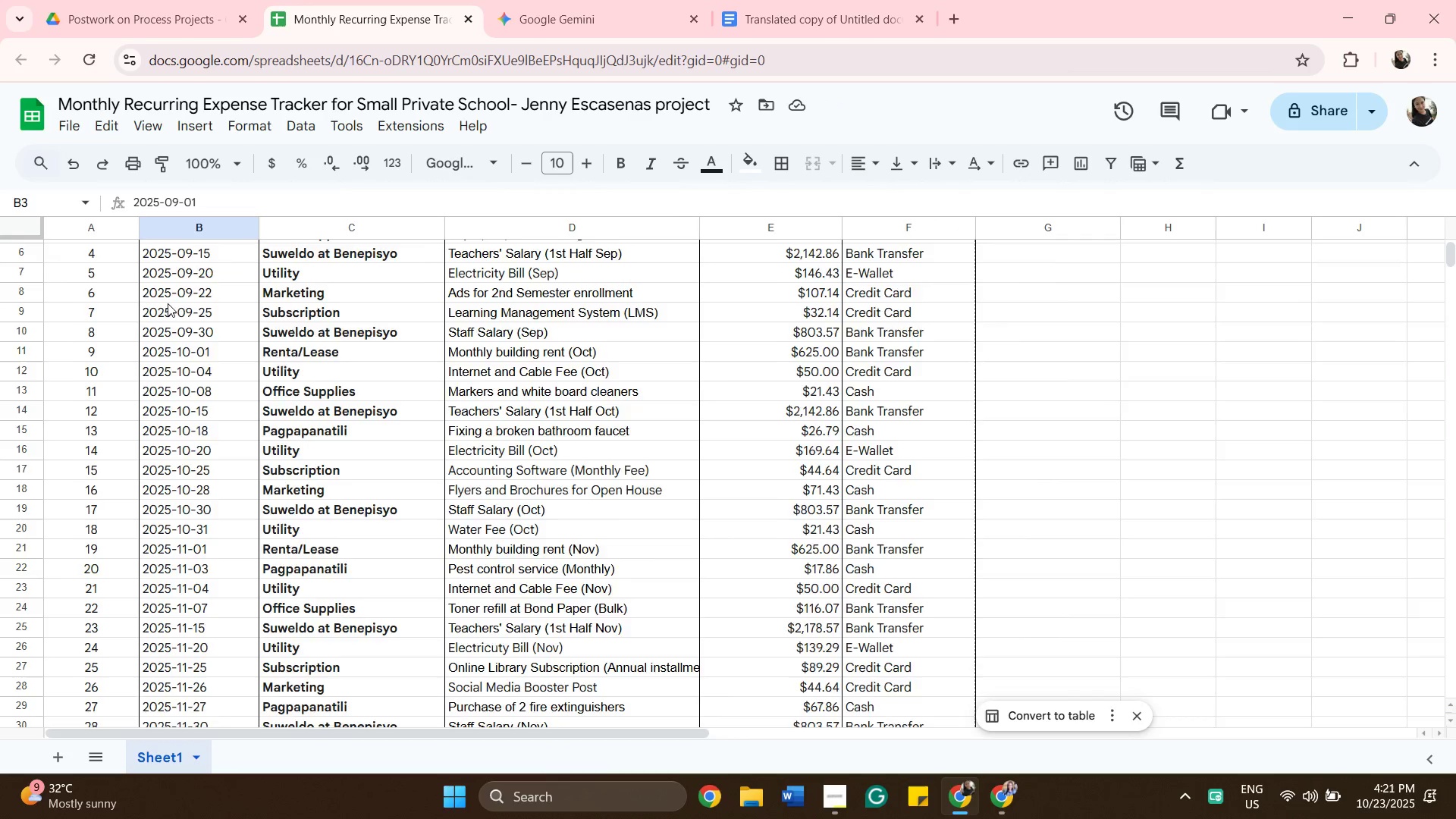 
scroll: coordinate [189, 347], scroll_direction: down, amount: 4.0
 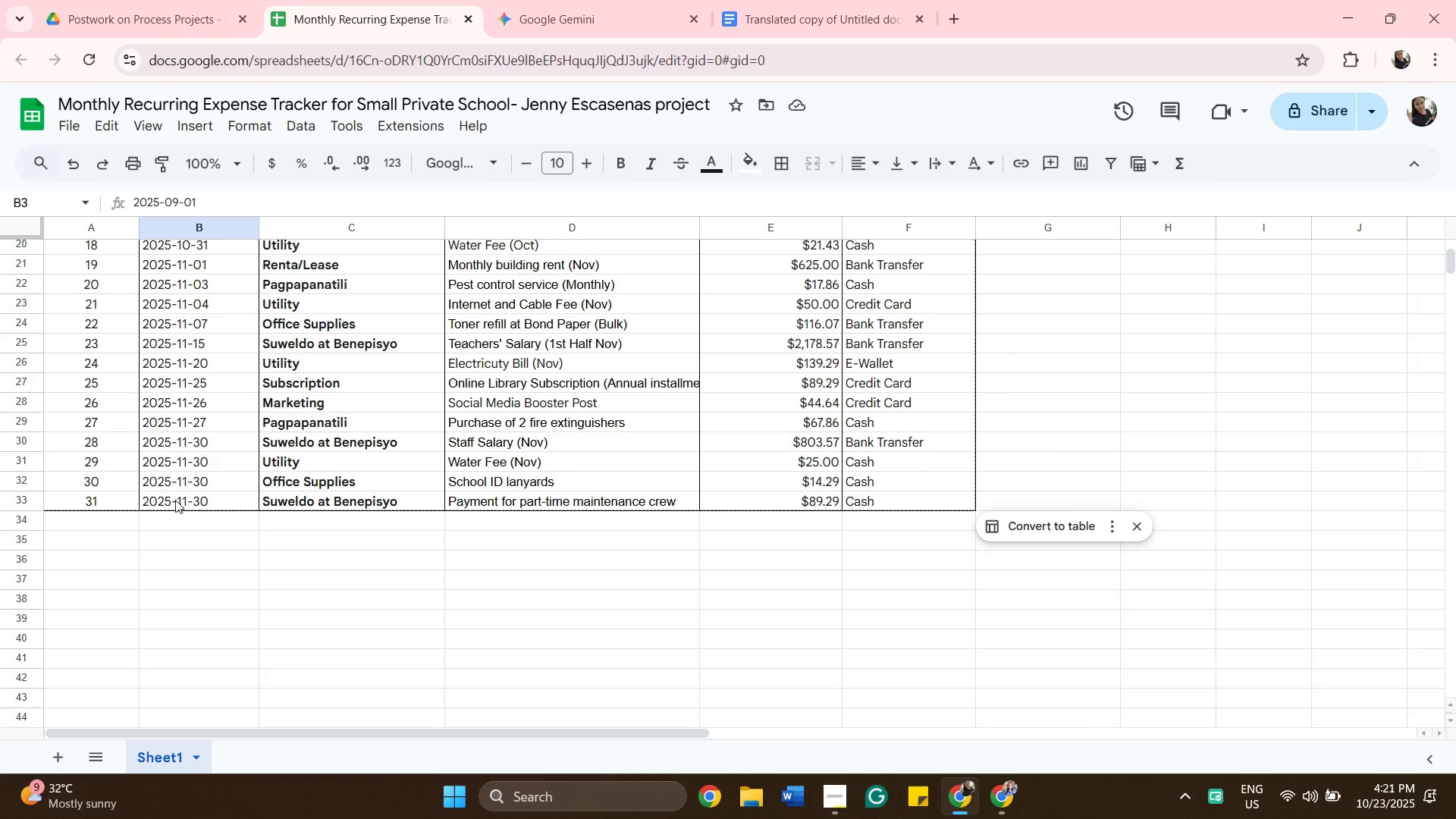 
wait(7.85)
 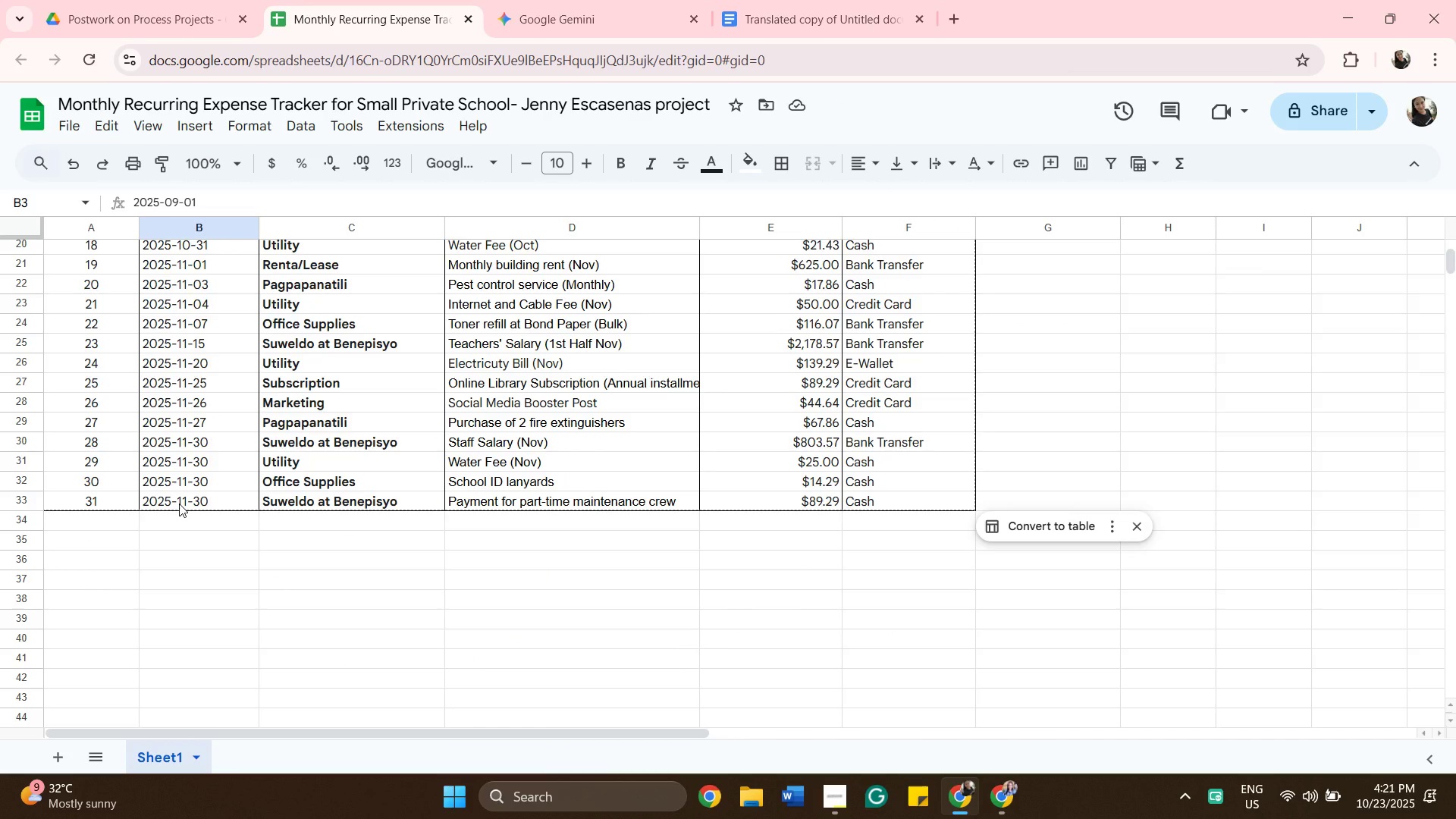 
key(Shift+ShiftLeft)
 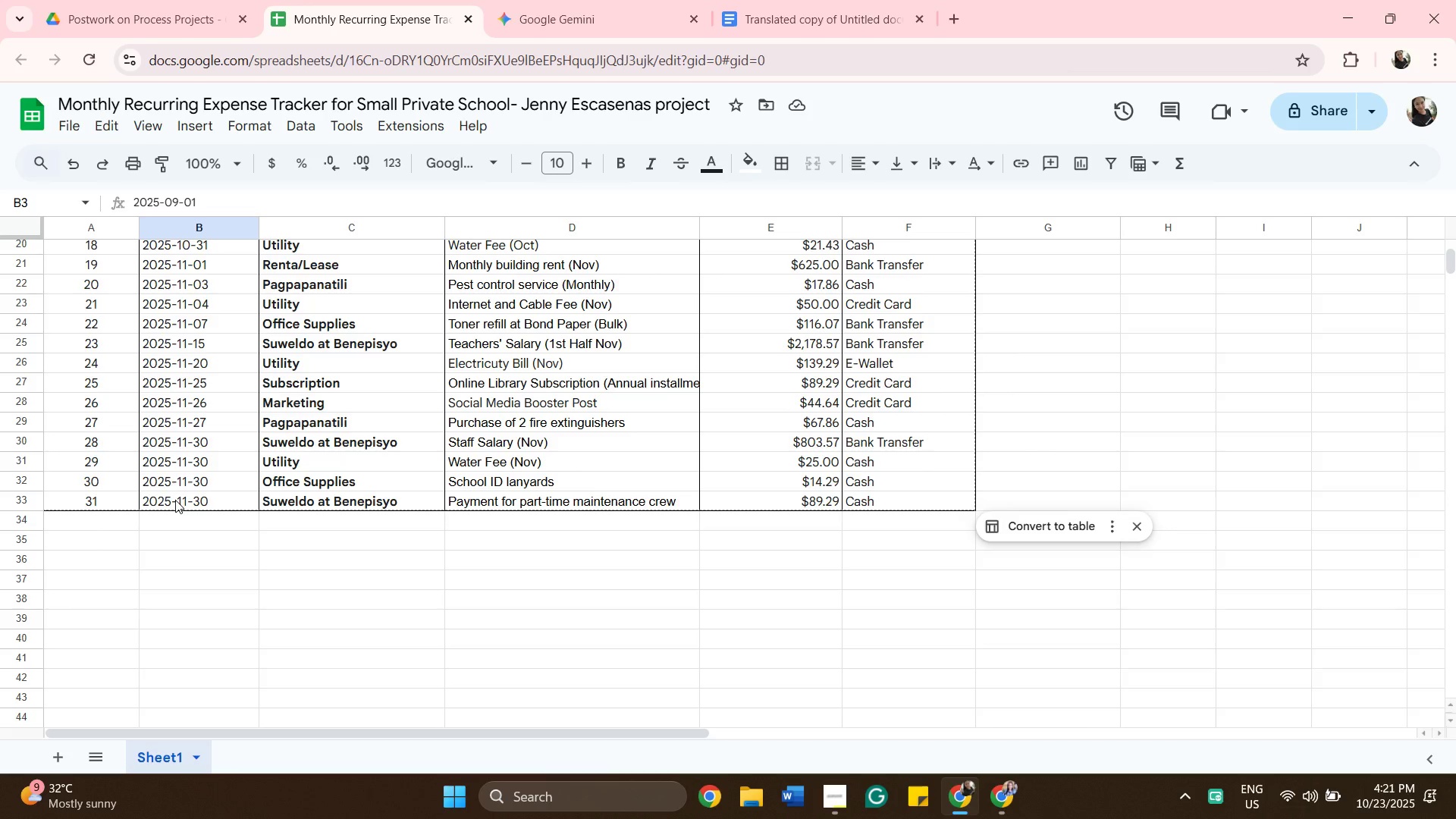 
left_click([175, 500])
 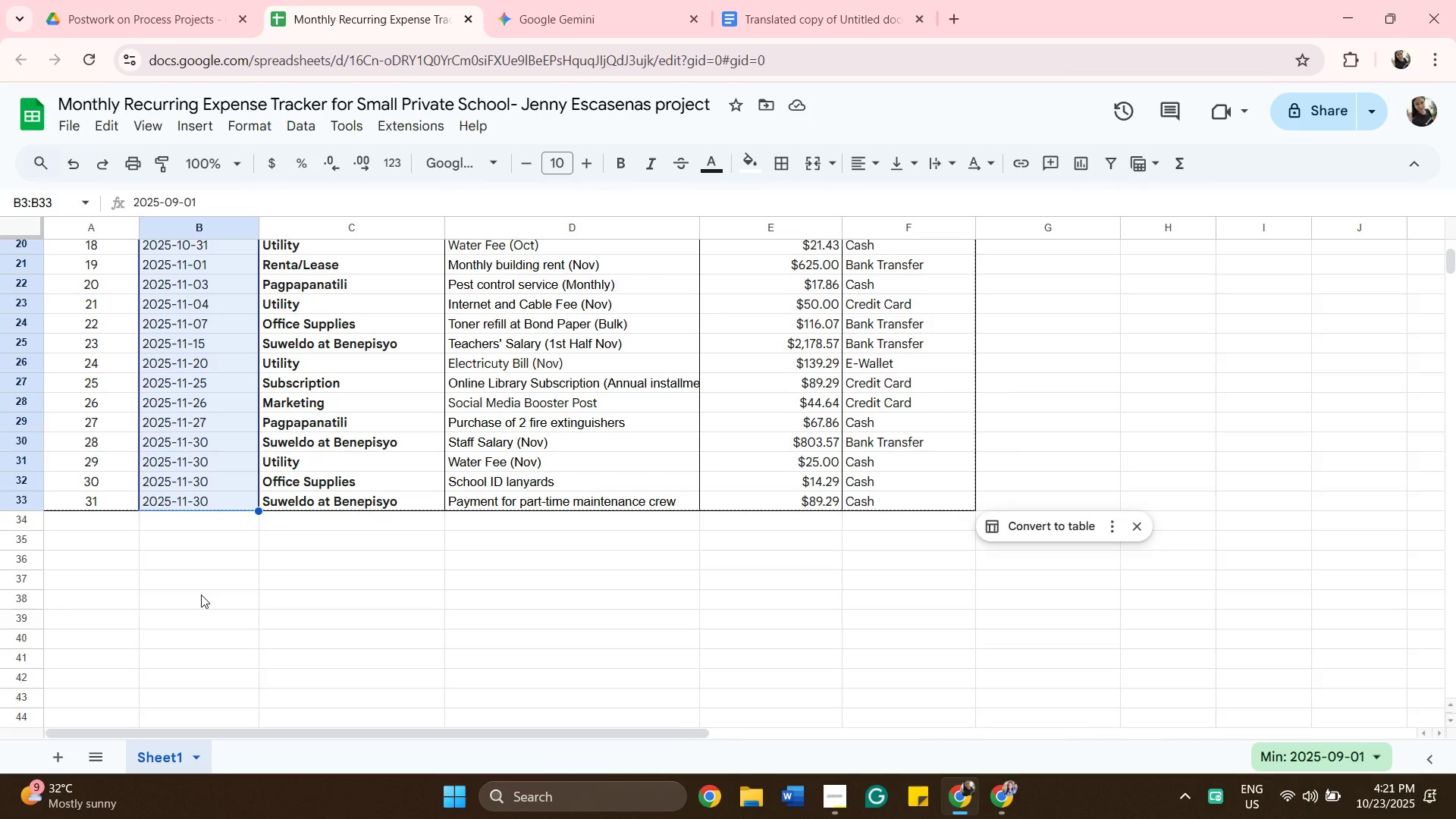 
scroll: coordinate [312, 349], scroll_direction: up, amount: 6.0
 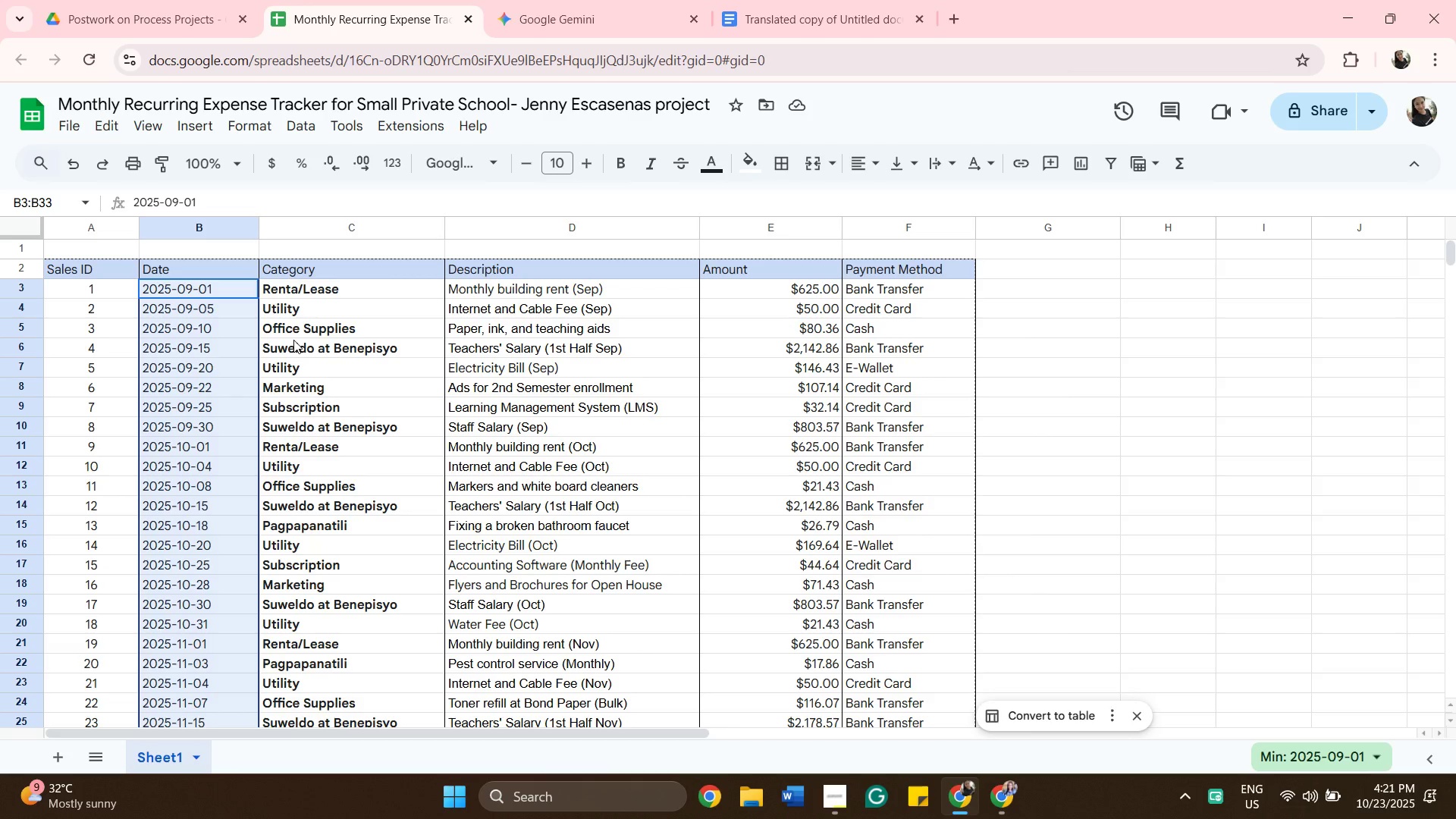 
mouse_move([303, 181])
 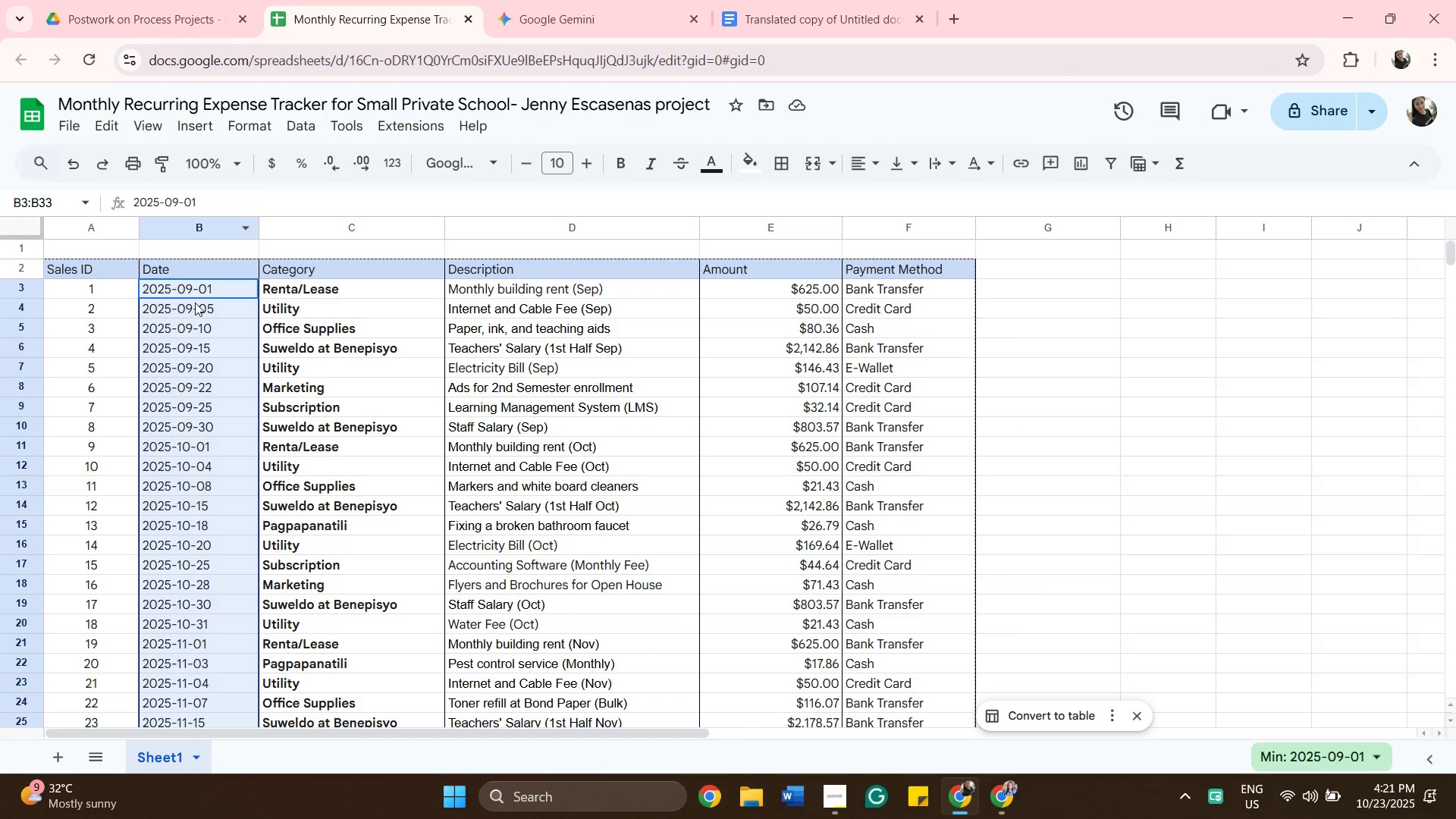 
right_click([195, 308])
 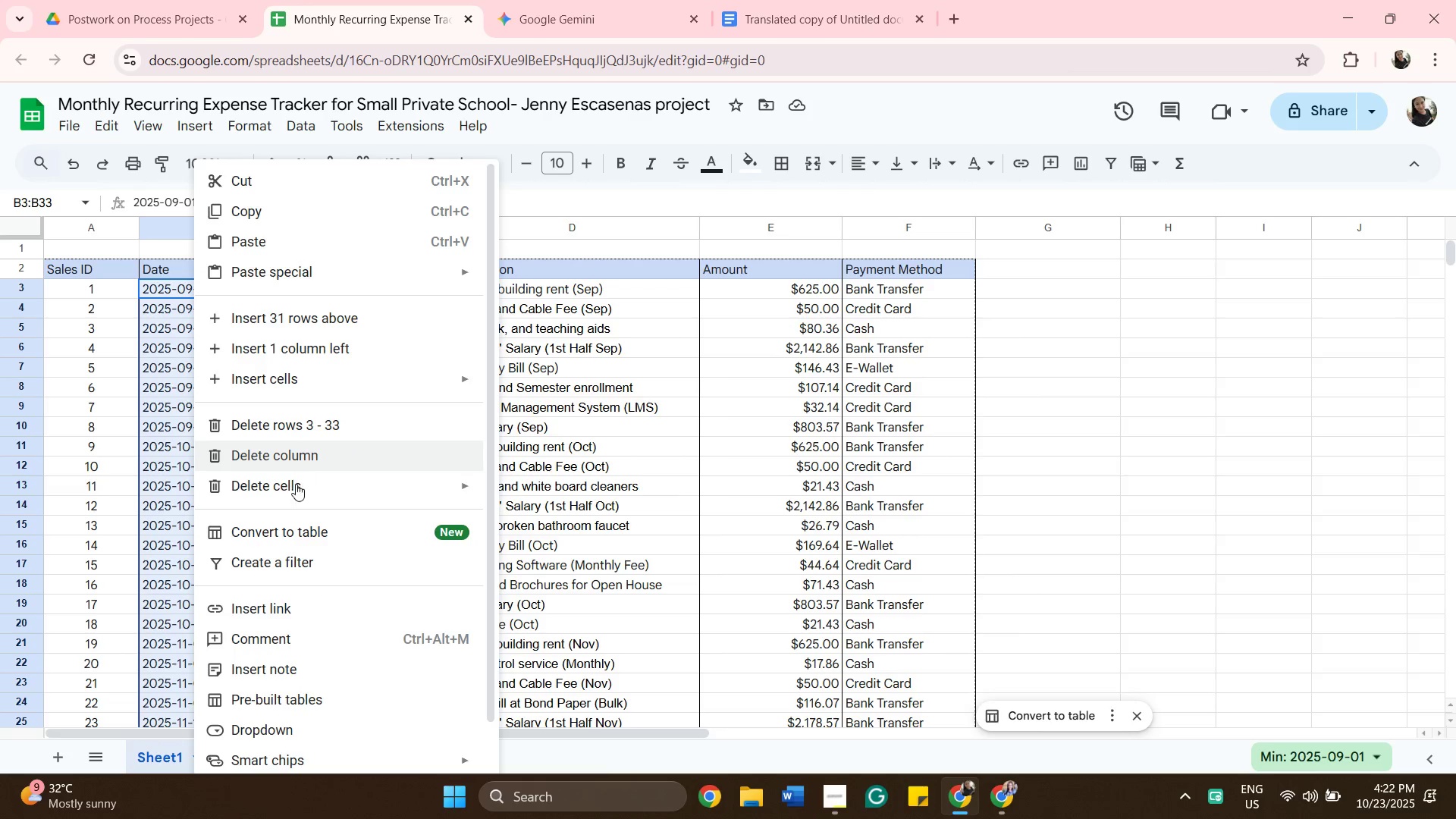 
wait(7.93)
 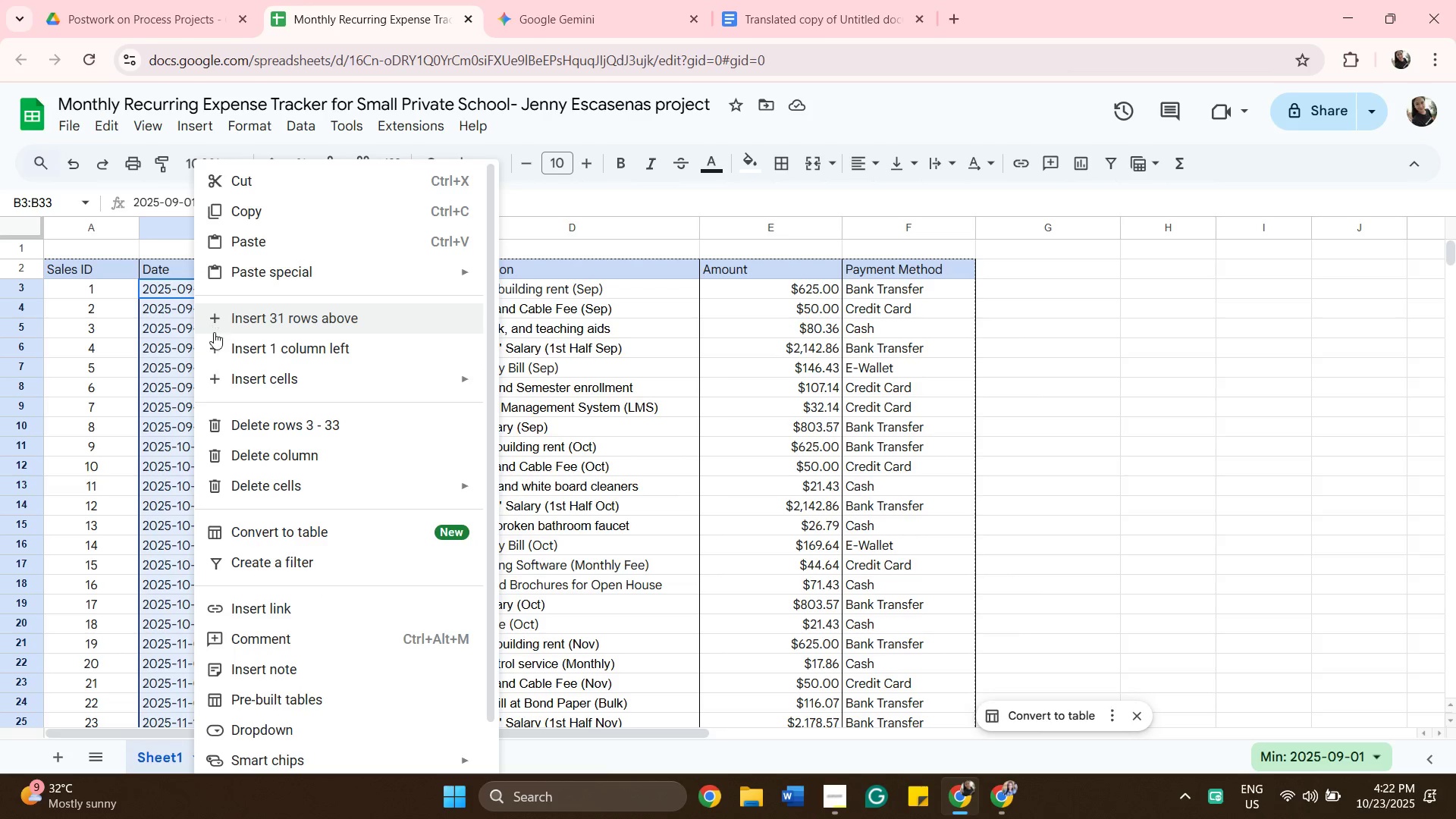 
scroll: coordinate [286, 535], scroll_direction: down, amount: 3.0
 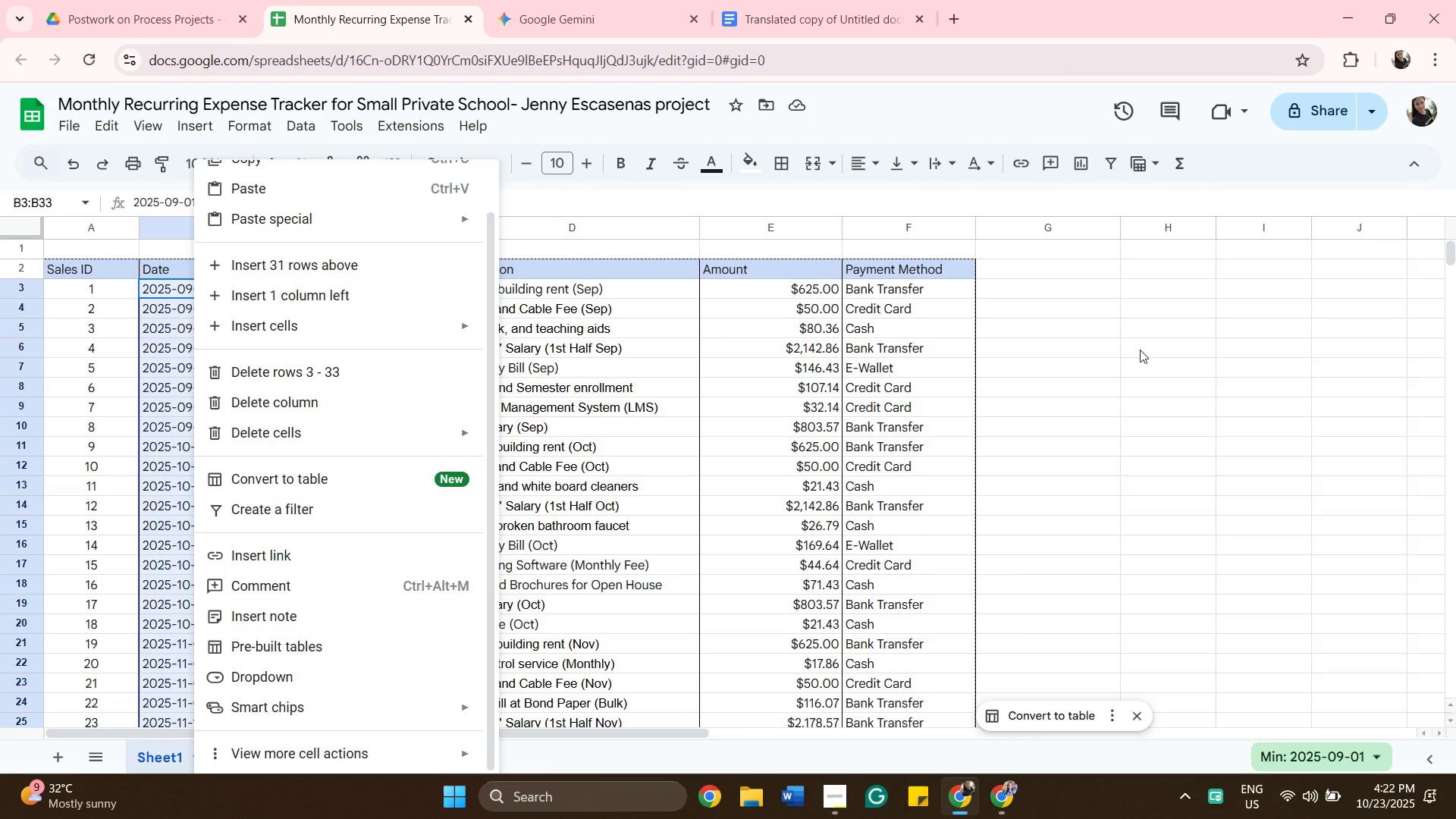 
left_click([1219, 349])
 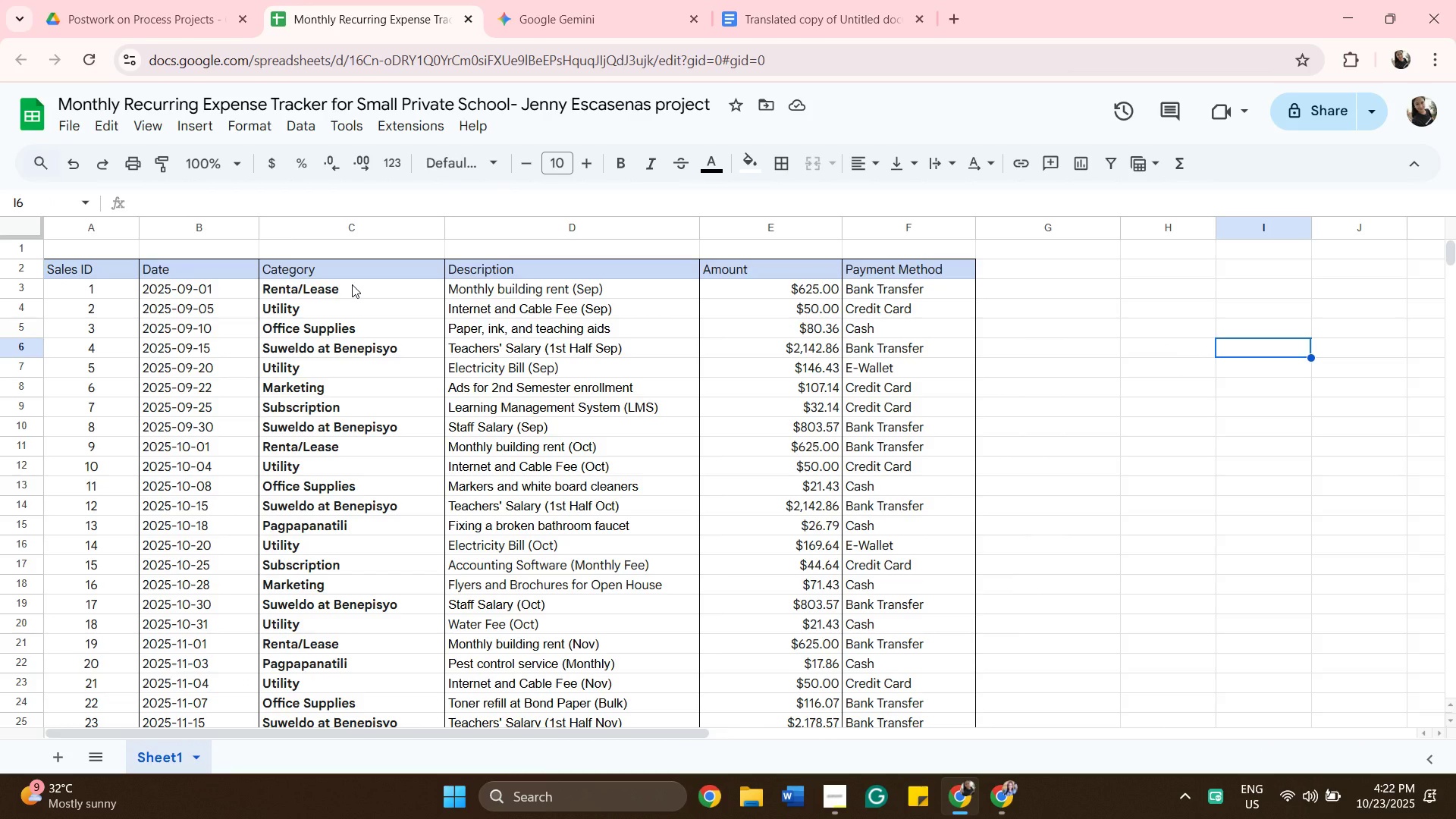 
left_click([340, 272])
 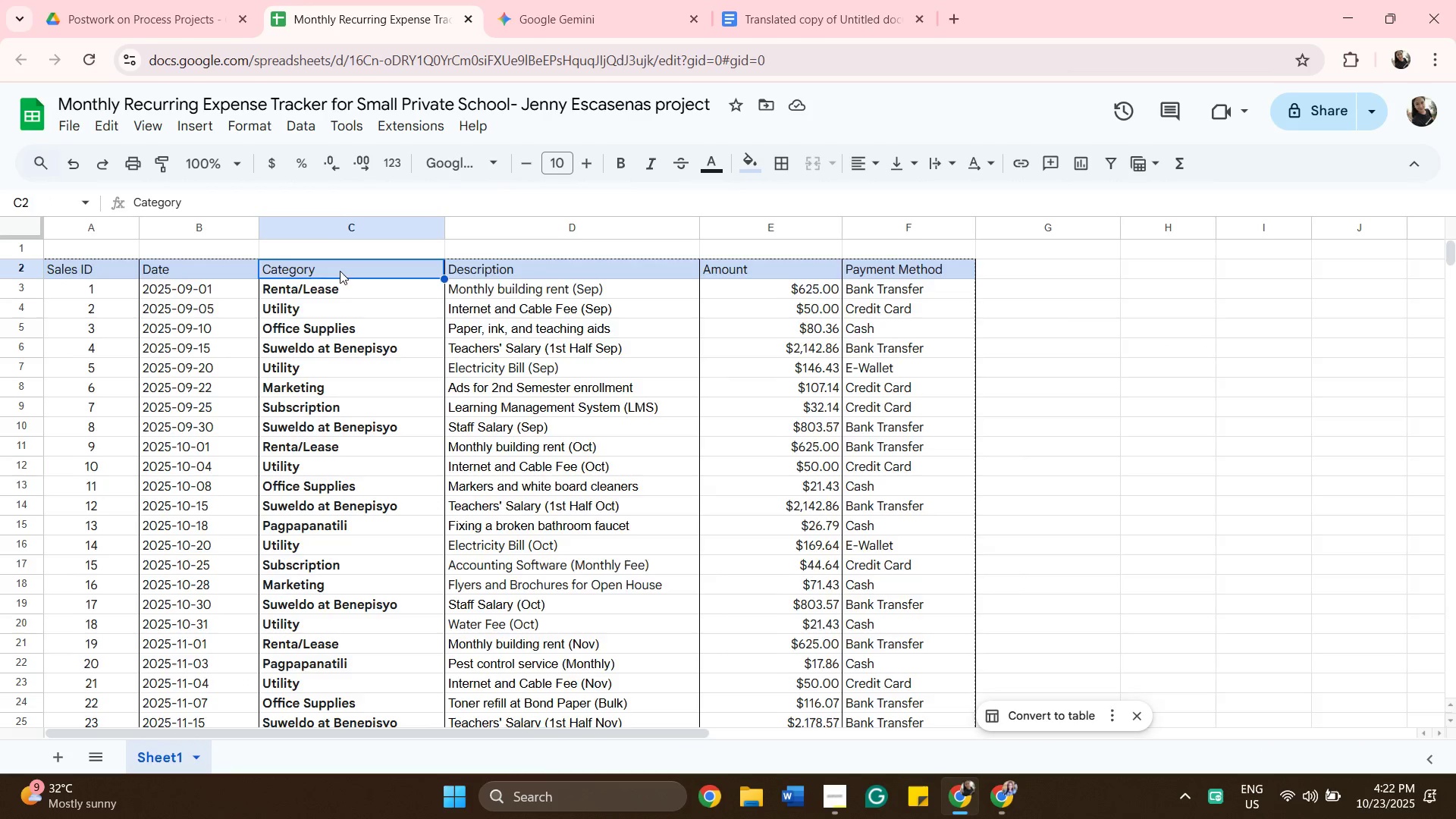 
scroll: coordinate [340, 293], scroll_direction: down, amount: 4.0
 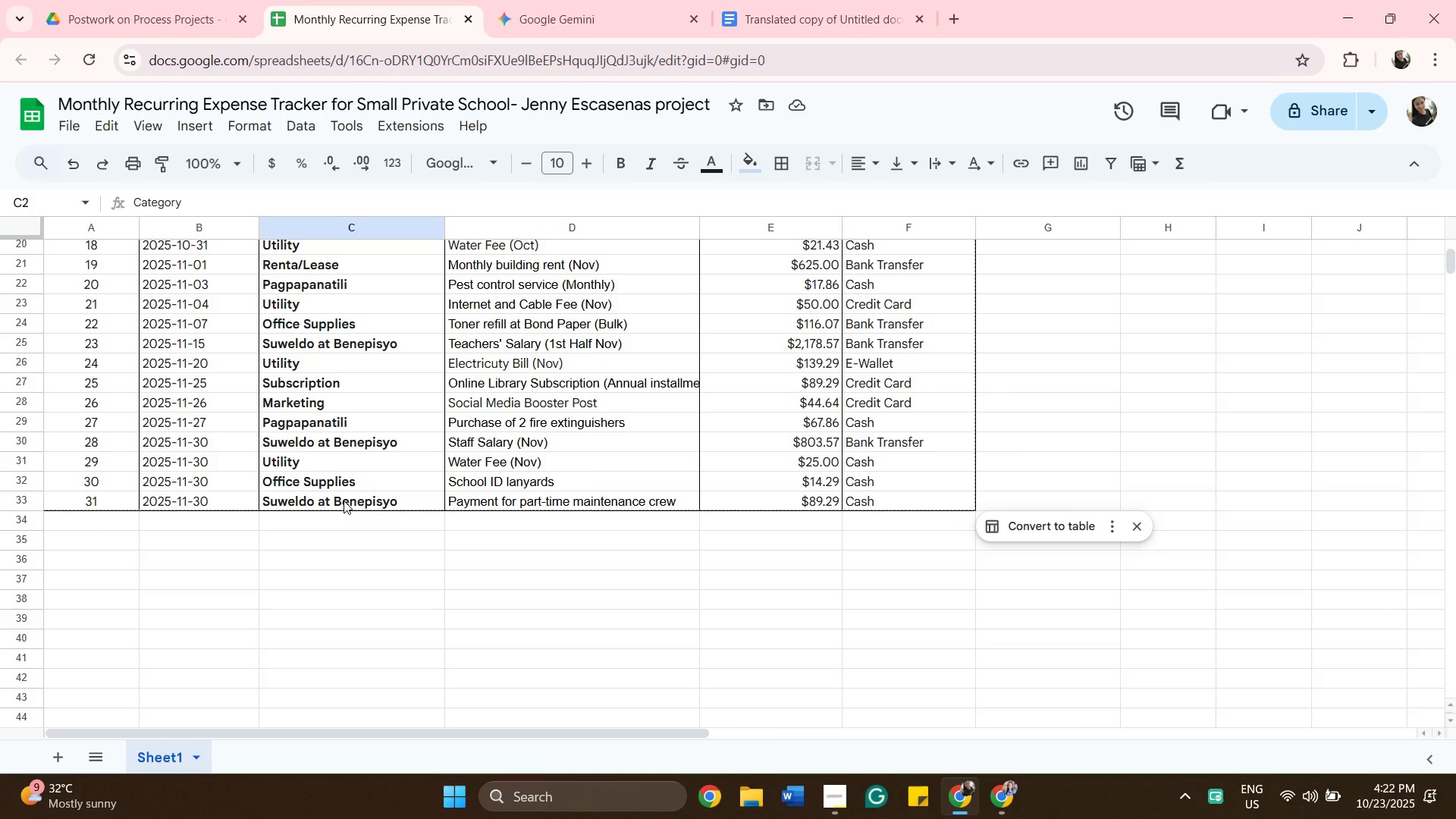 
hold_key(key=ShiftLeft, duration=0.32)
left_click([344, 500])
 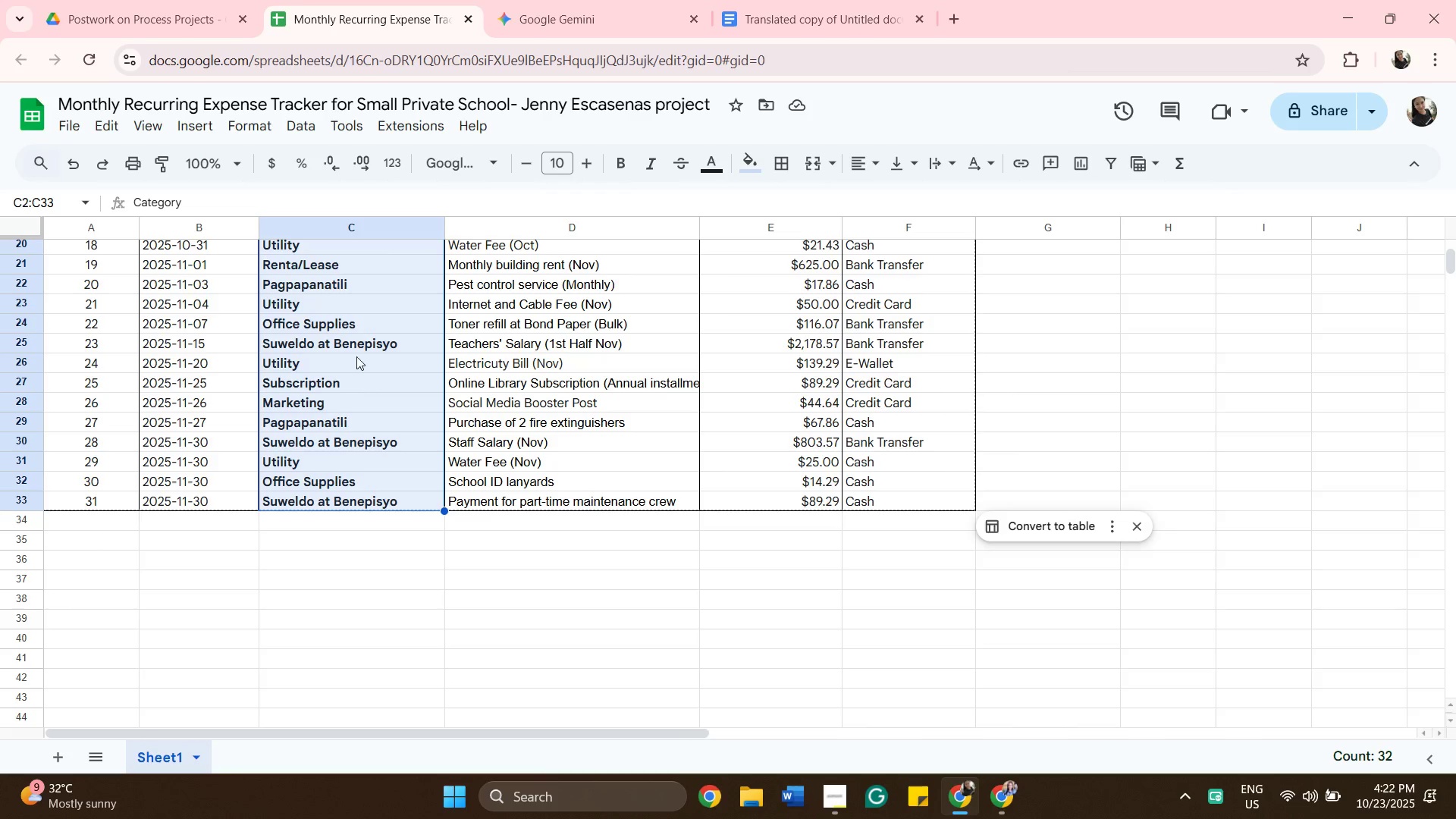 
scroll: coordinate [351, 334], scroll_direction: up, amount: 6.0
 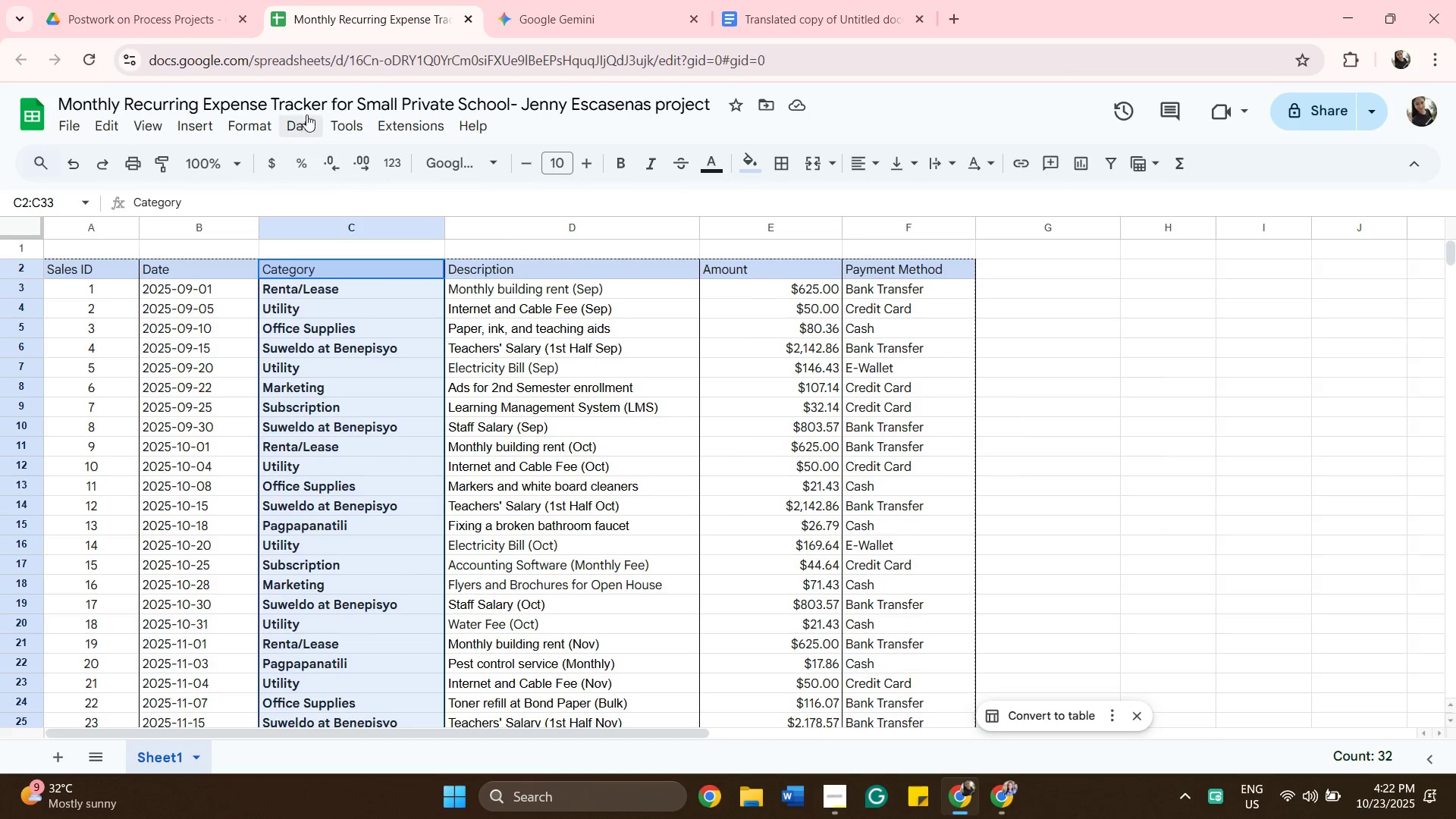 
left_click([309, 114])
 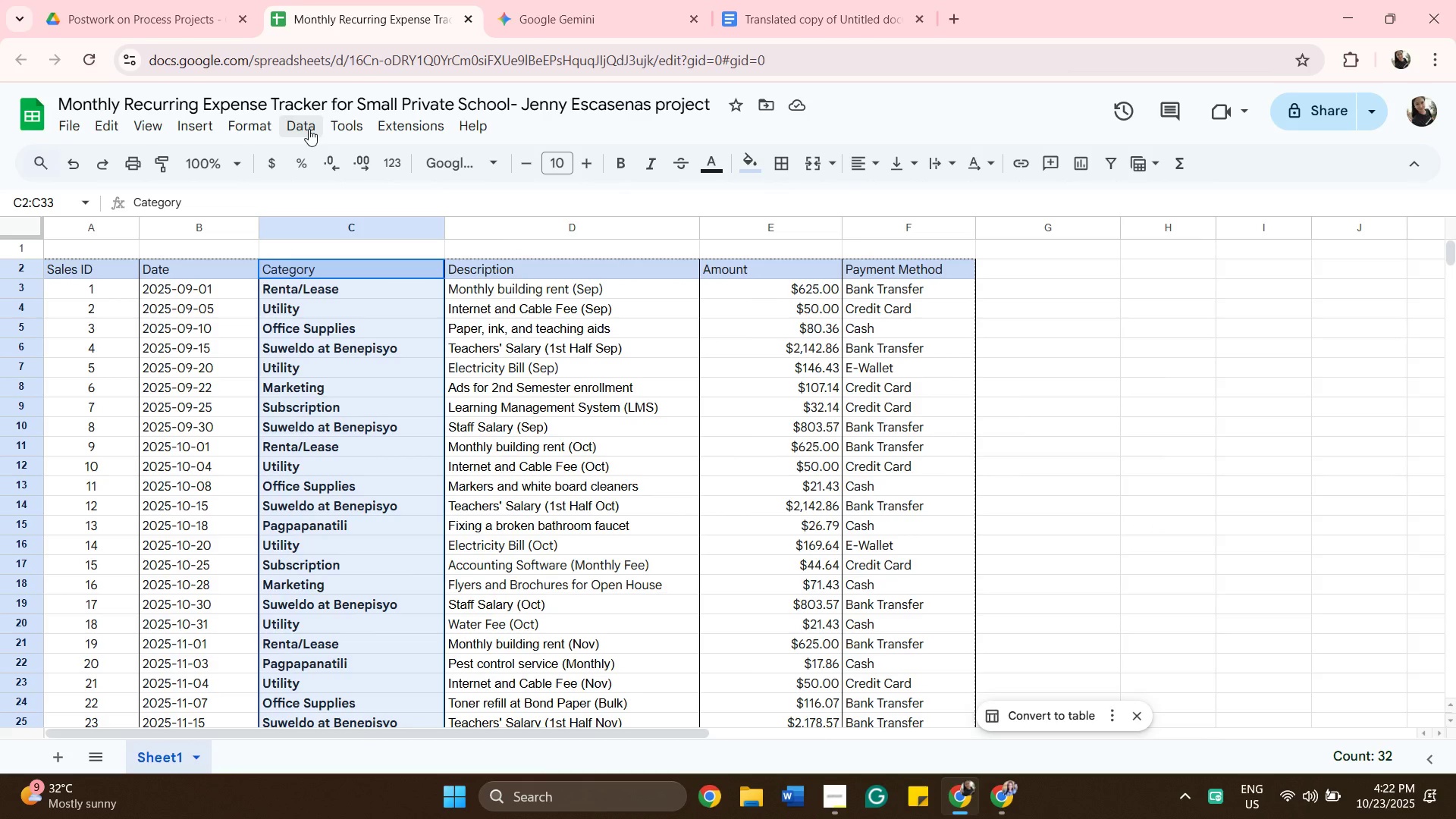 
left_click([309, 129])
 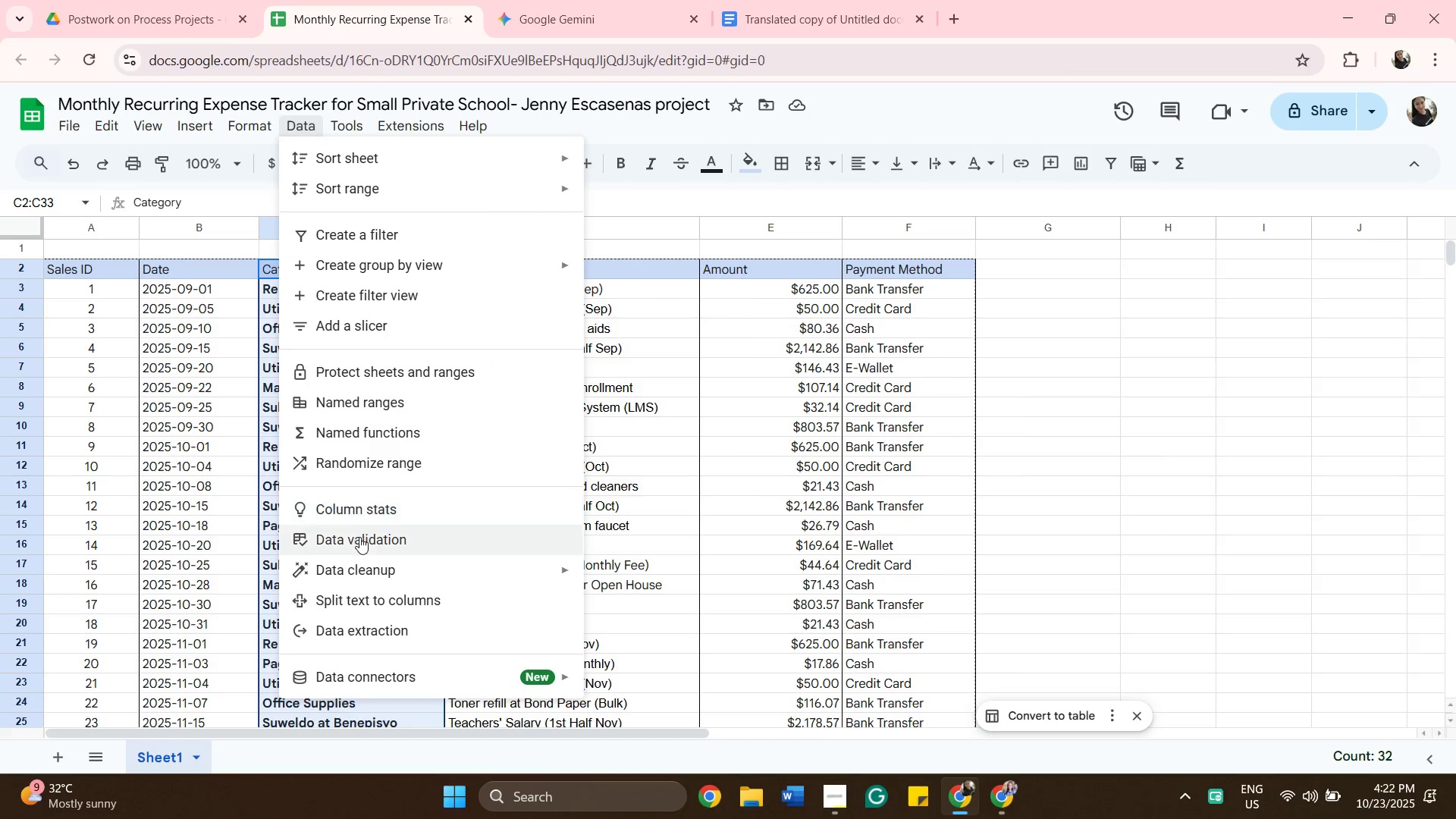 
left_click([360, 538])
 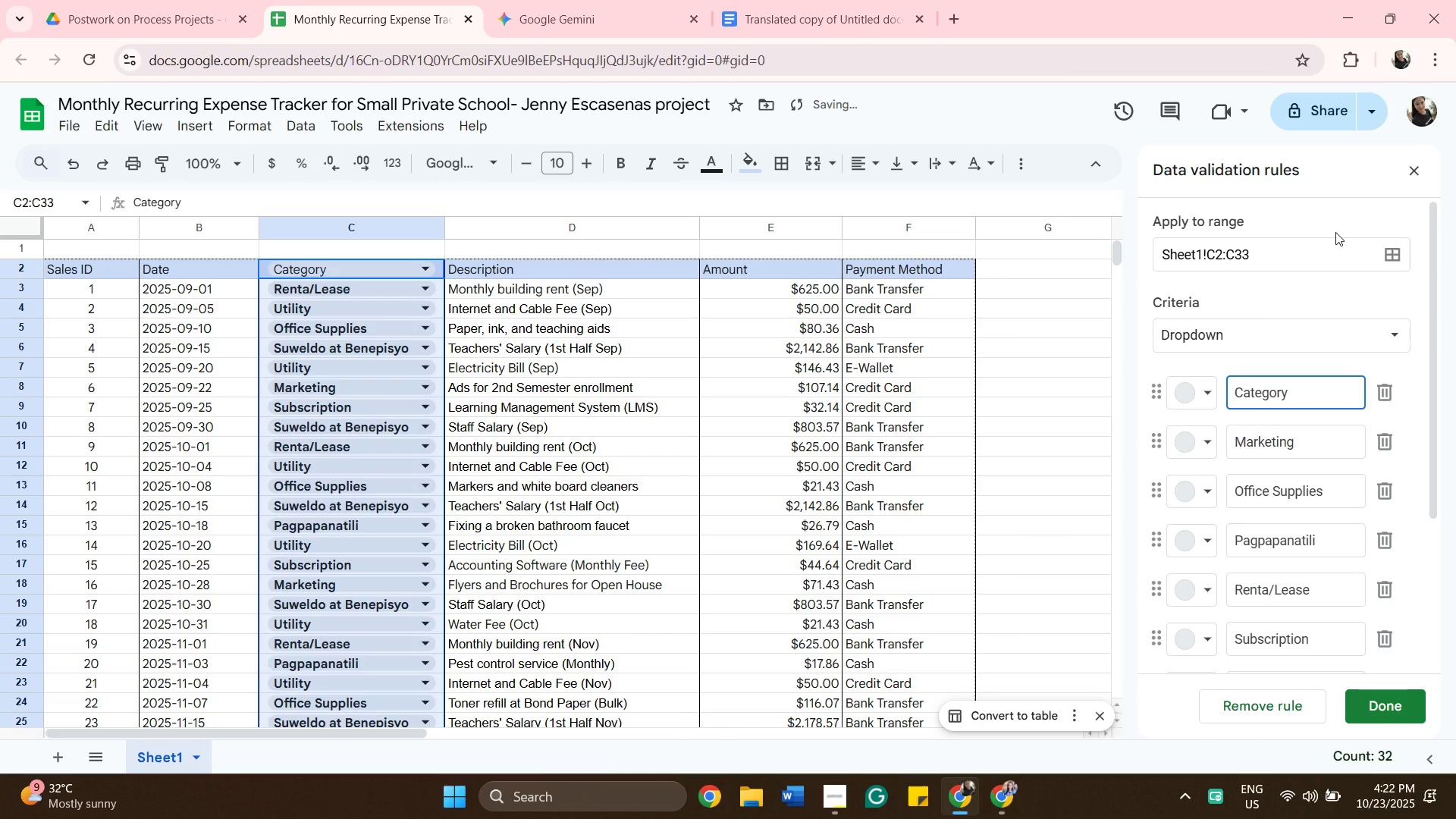 
wait(8.33)
 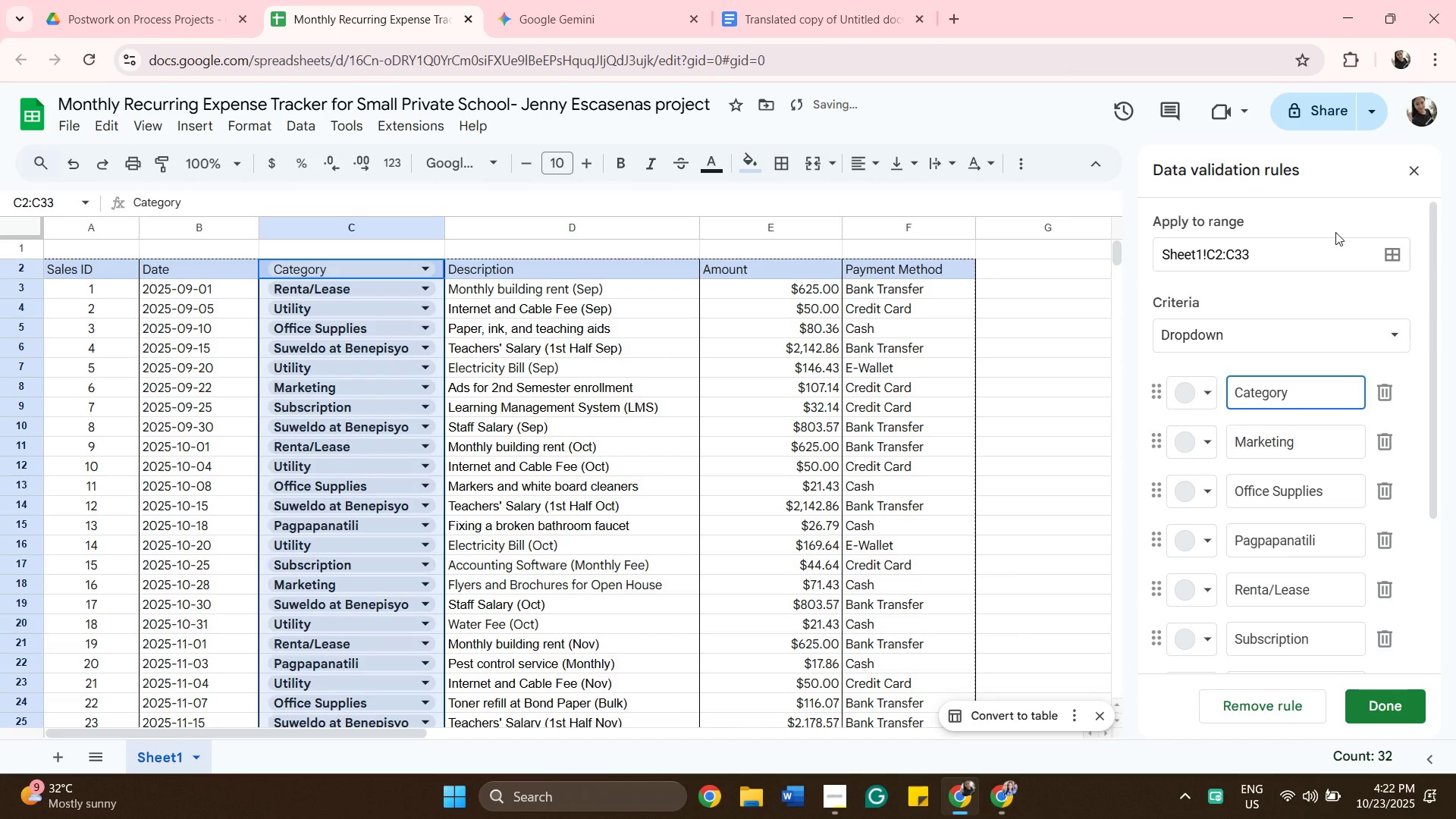 
mouse_move([1399, 190])
 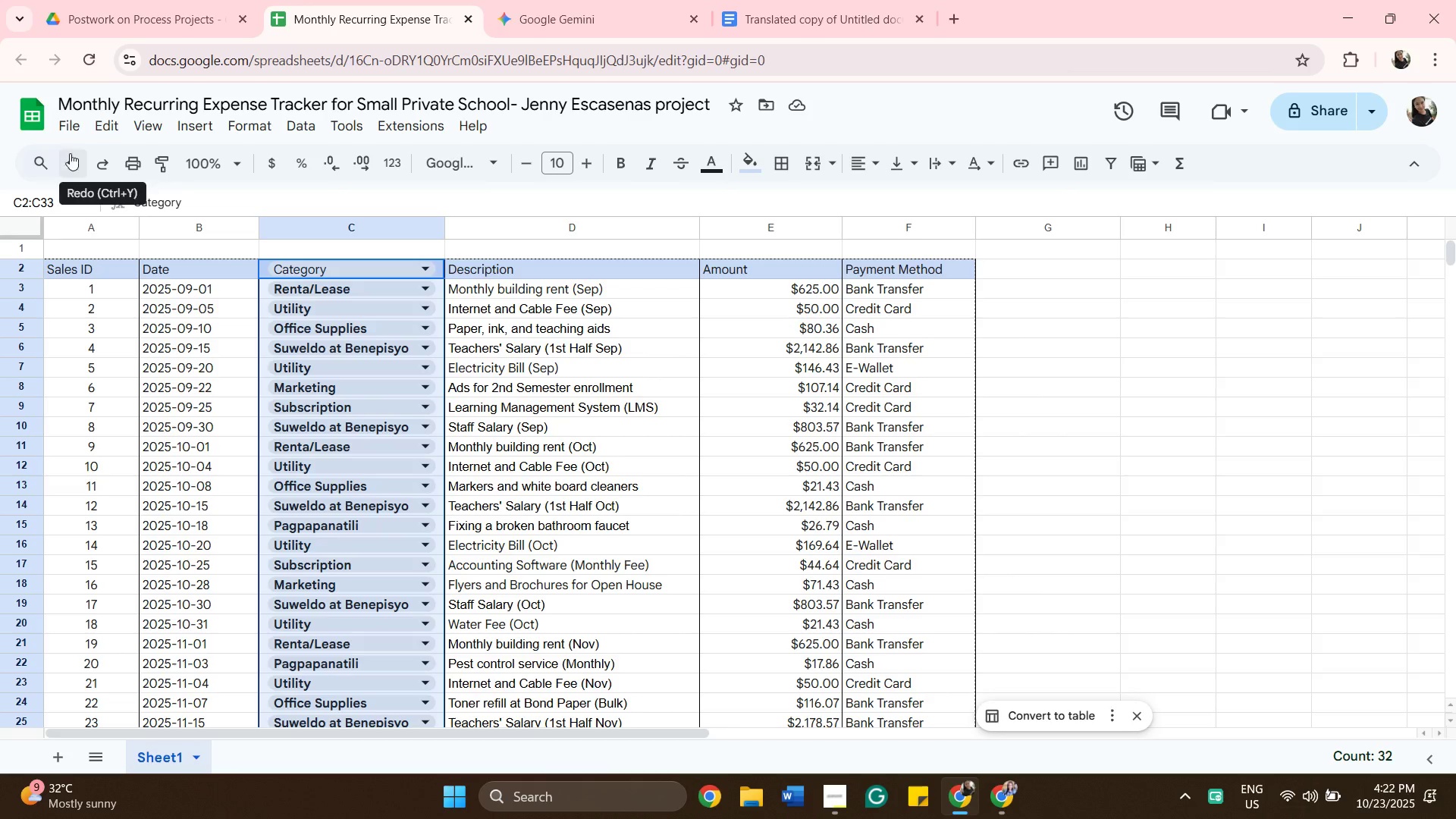 
left_click([74, 165])
 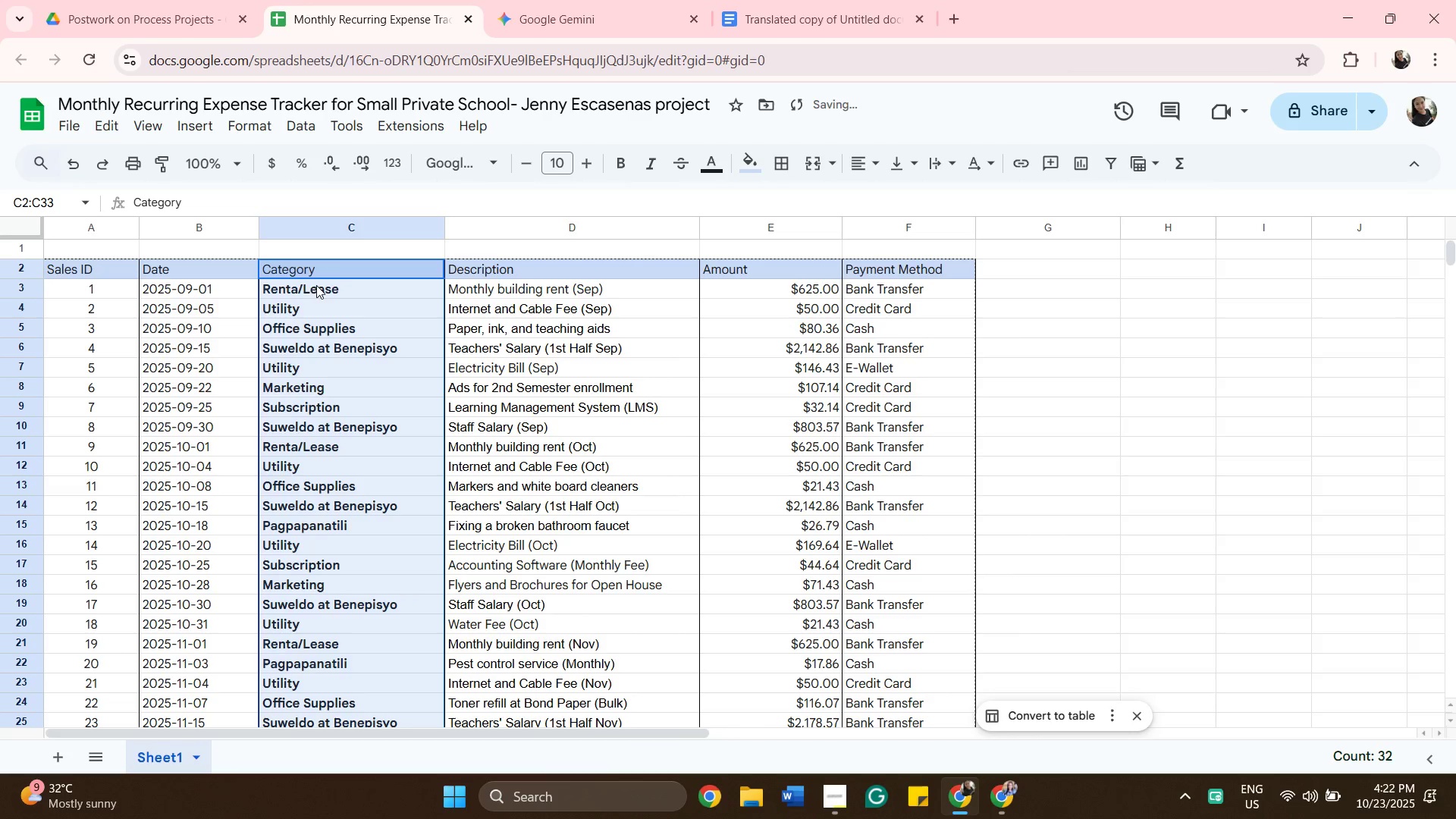 
left_click([316, 285])
 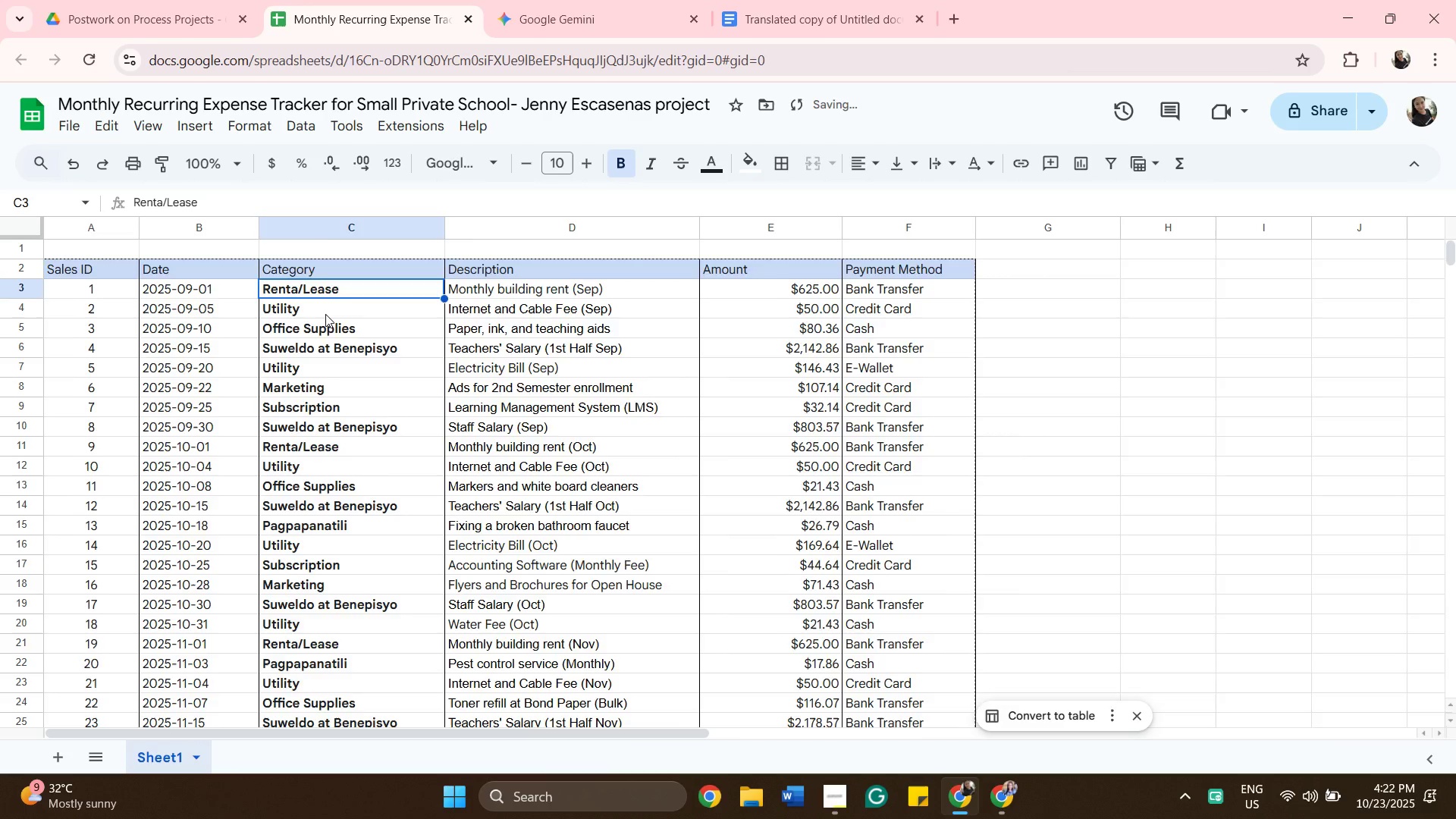 
scroll: coordinate [326, 314], scroll_direction: down, amount: 5.0
 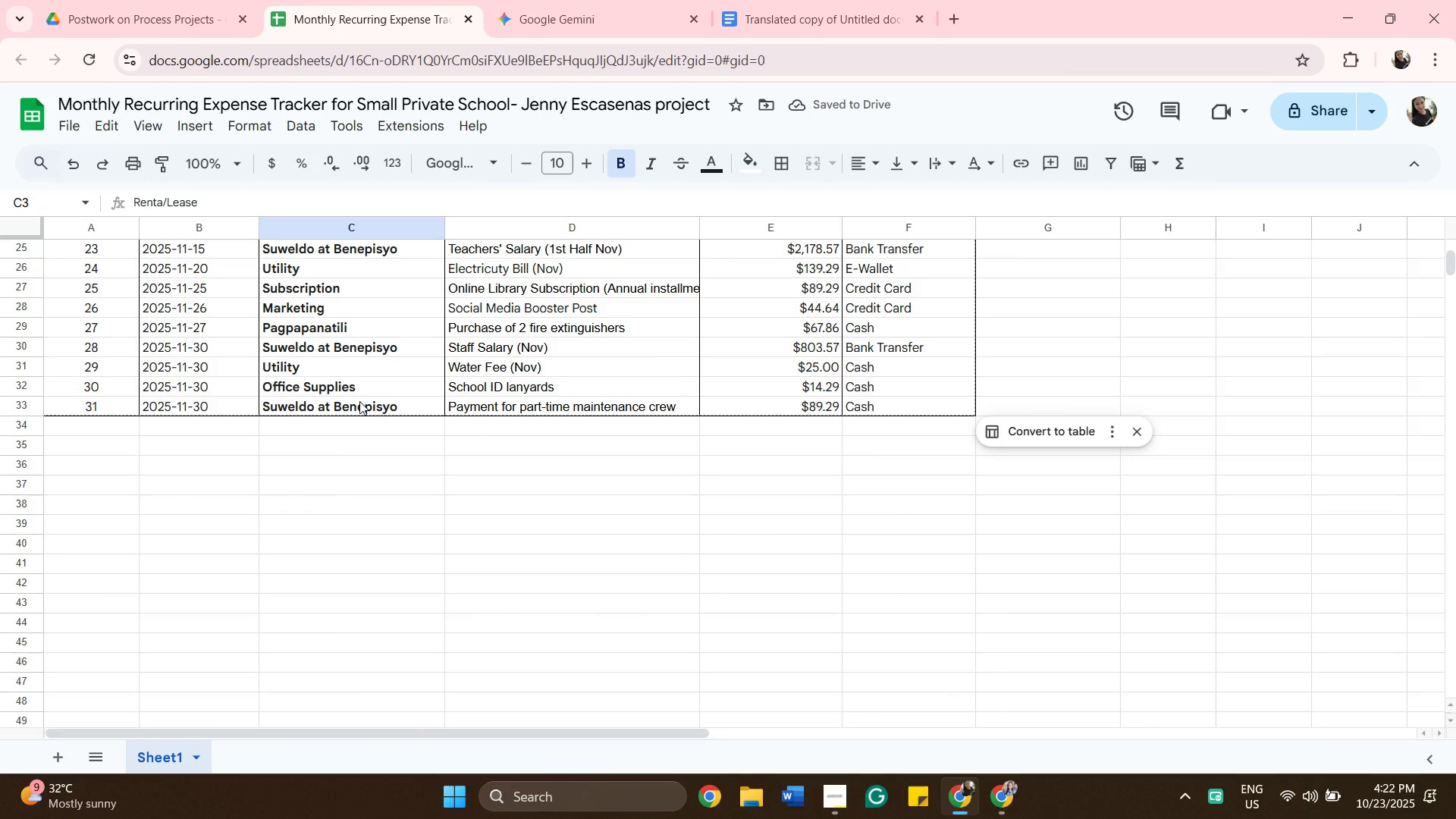 
hold_key(key=ShiftLeft, duration=0.34)
left_click([359, 401])
 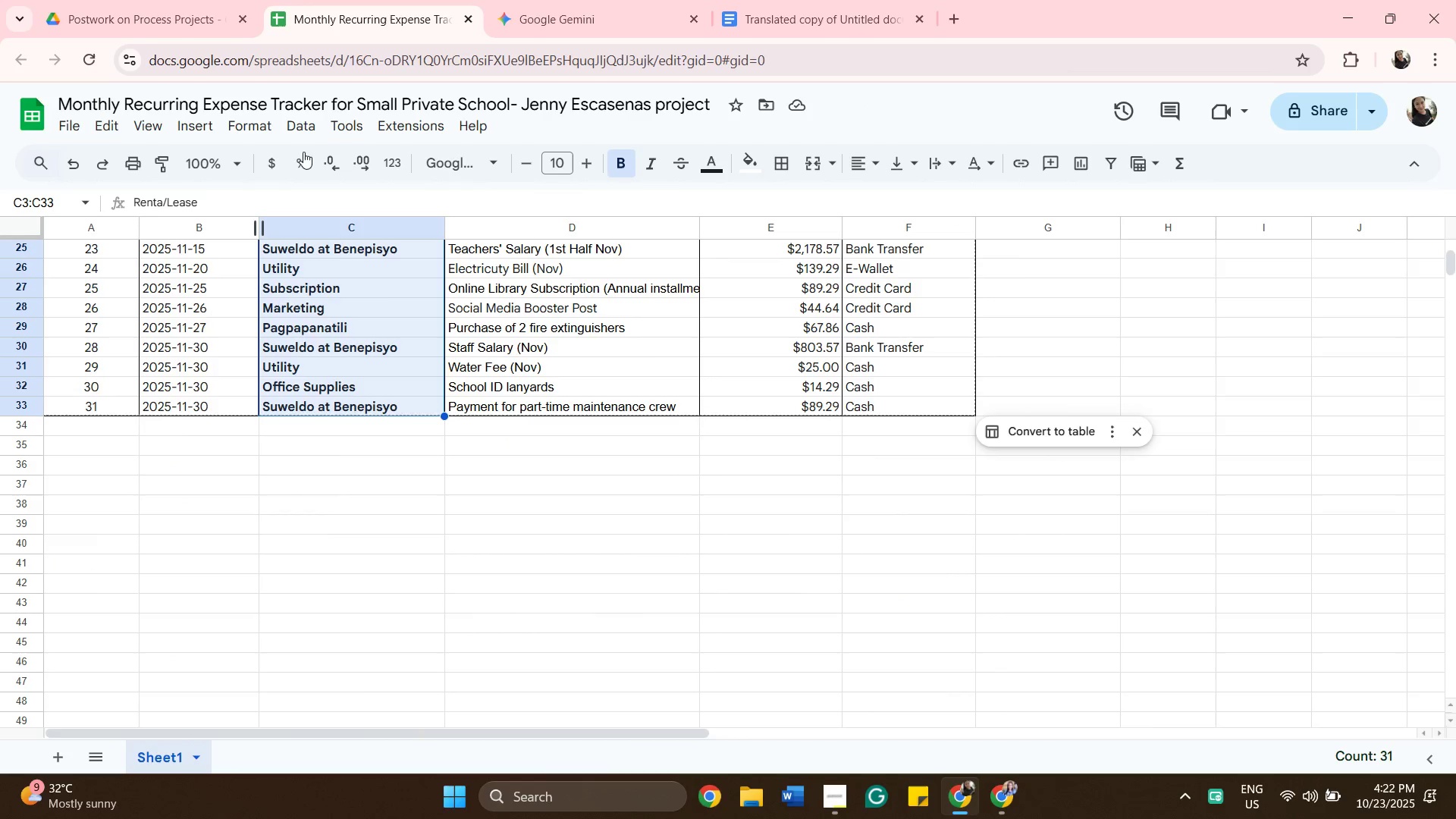 
left_click([307, 124])
 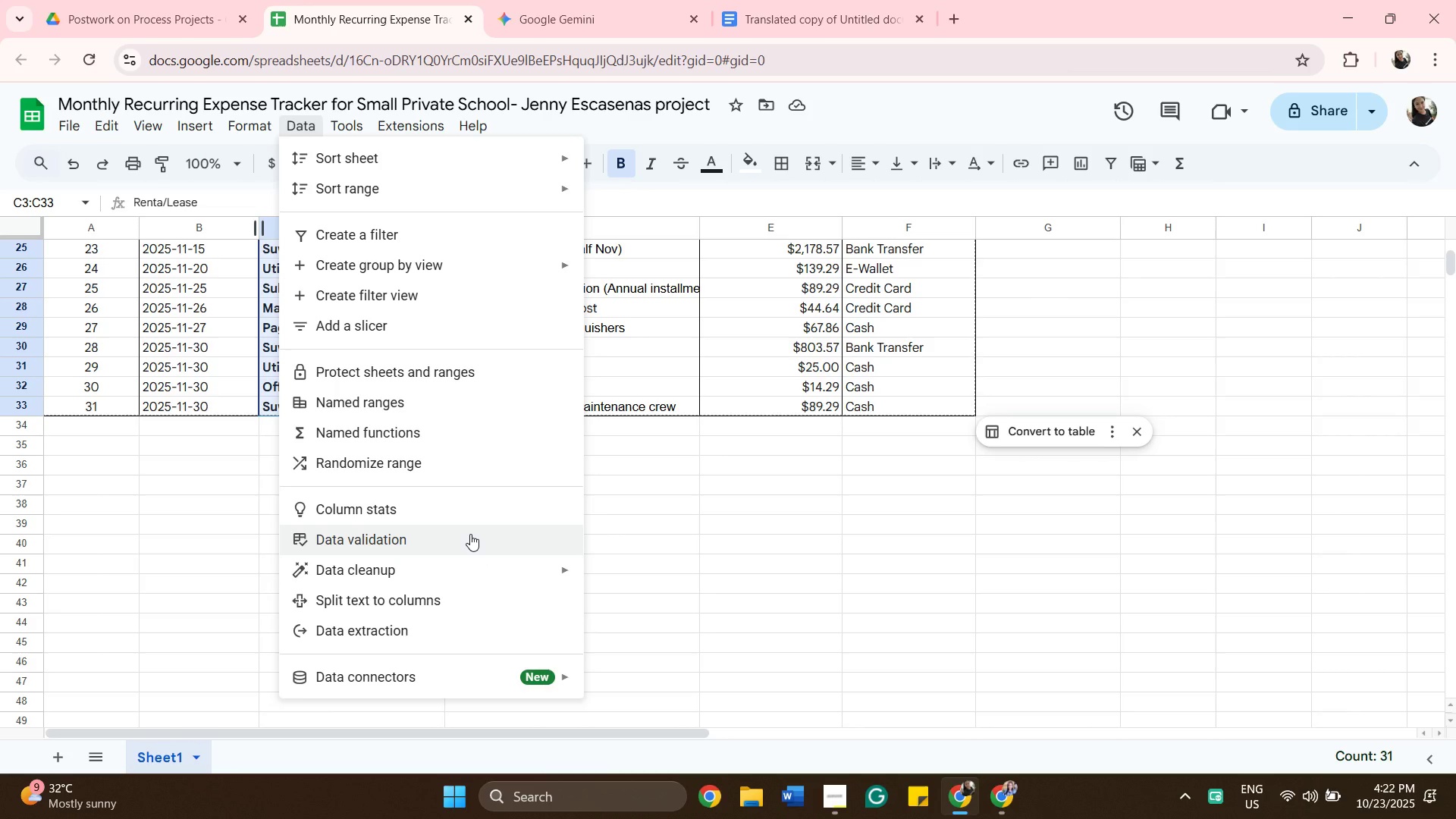 
left_click([470, 534])
 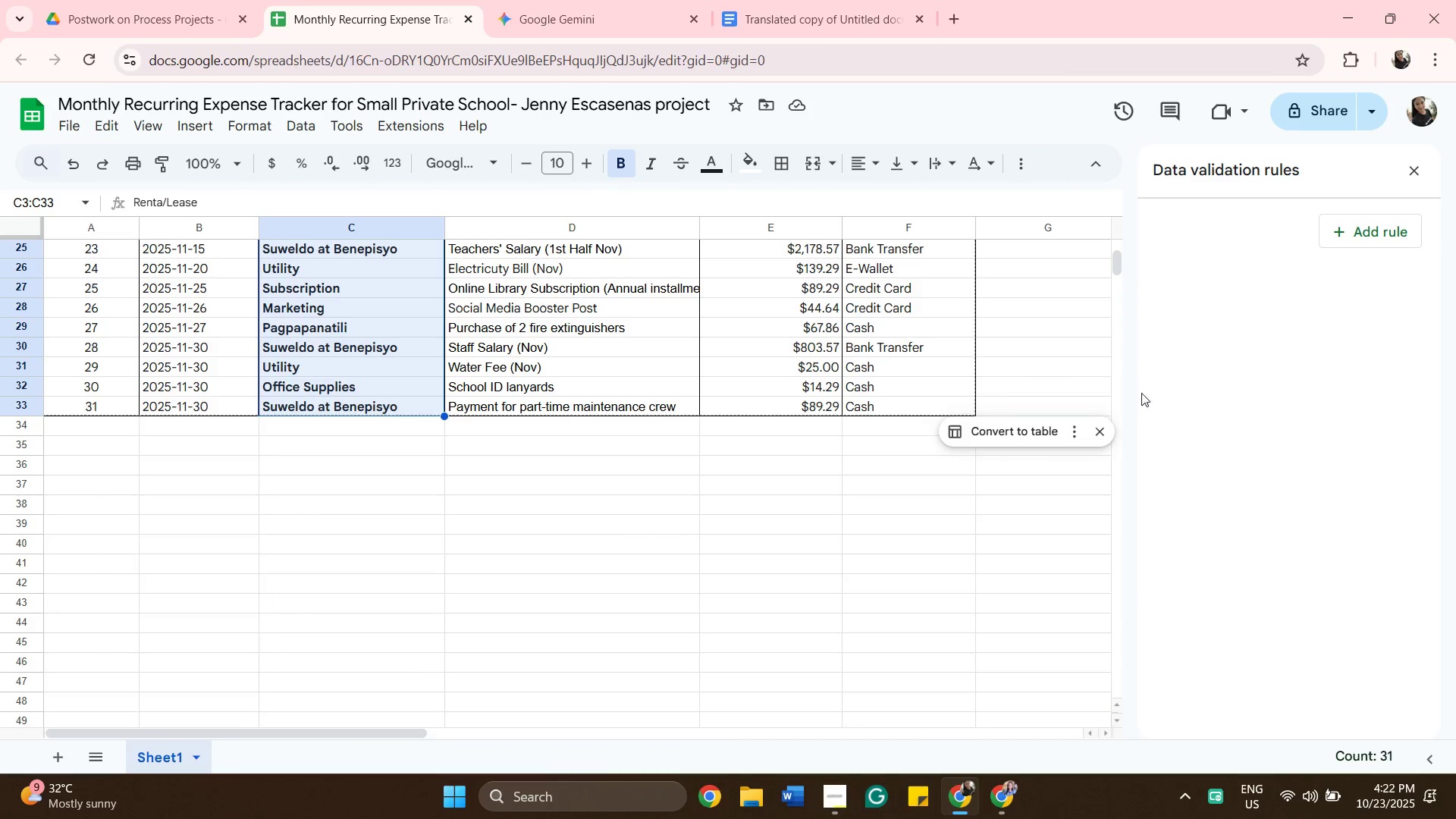 
mouse_move([1336, 256])
 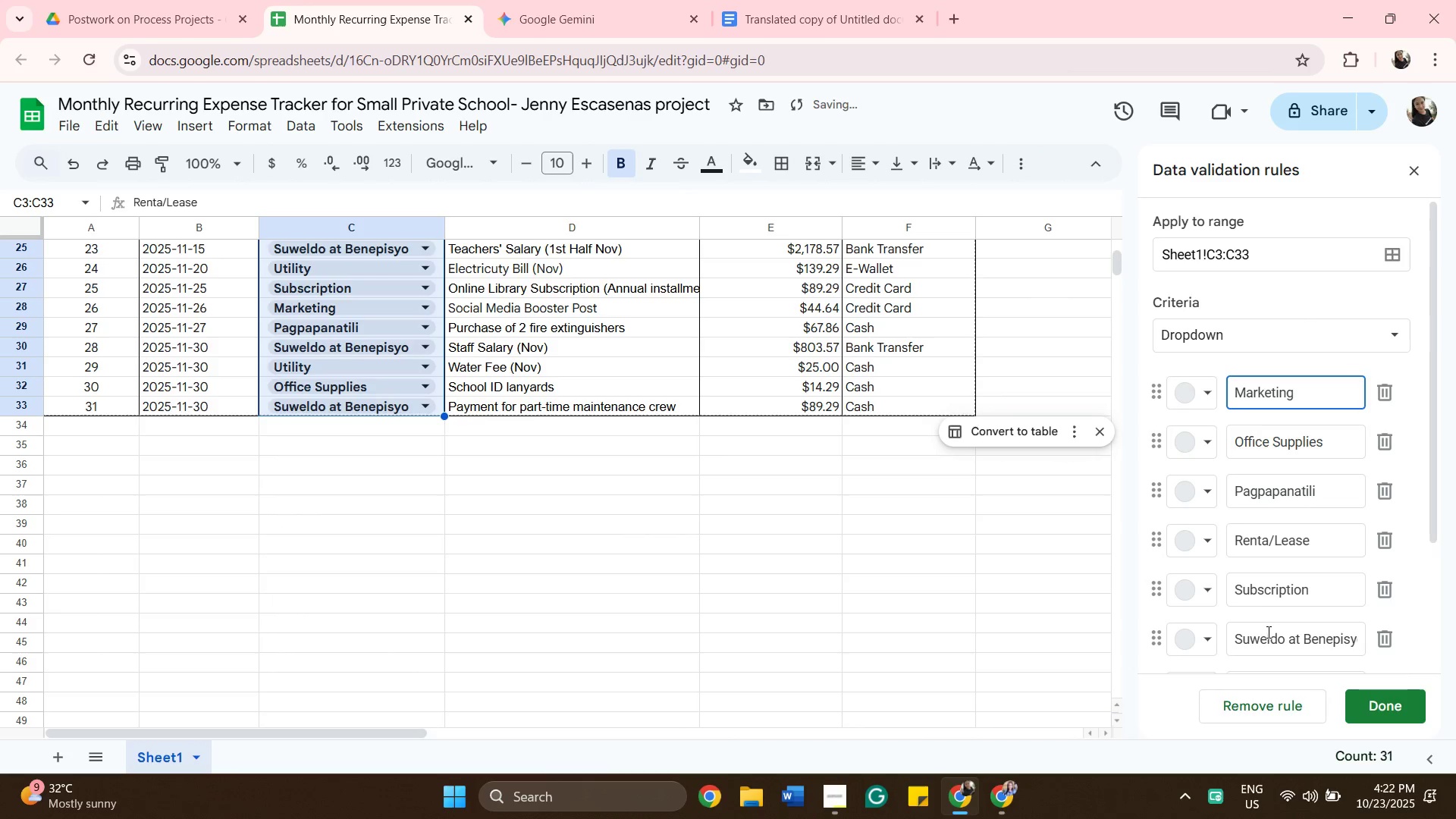 
scroll: coordinate [1269, 634], scroll_direction: down, amount: 3.0
 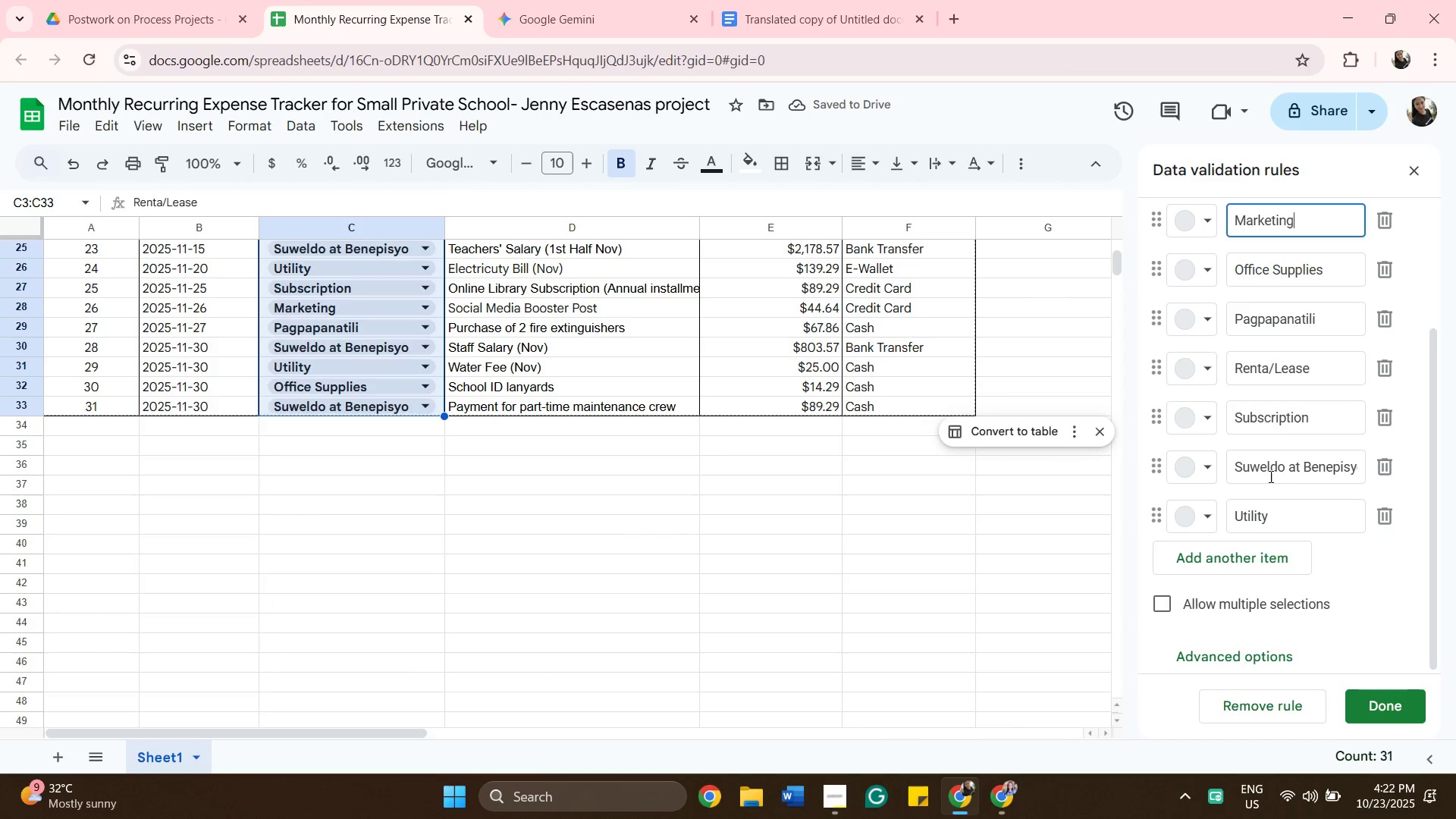 
scroll: coordinate [1266, 450], scroll_direction: up, amount: 3.0
 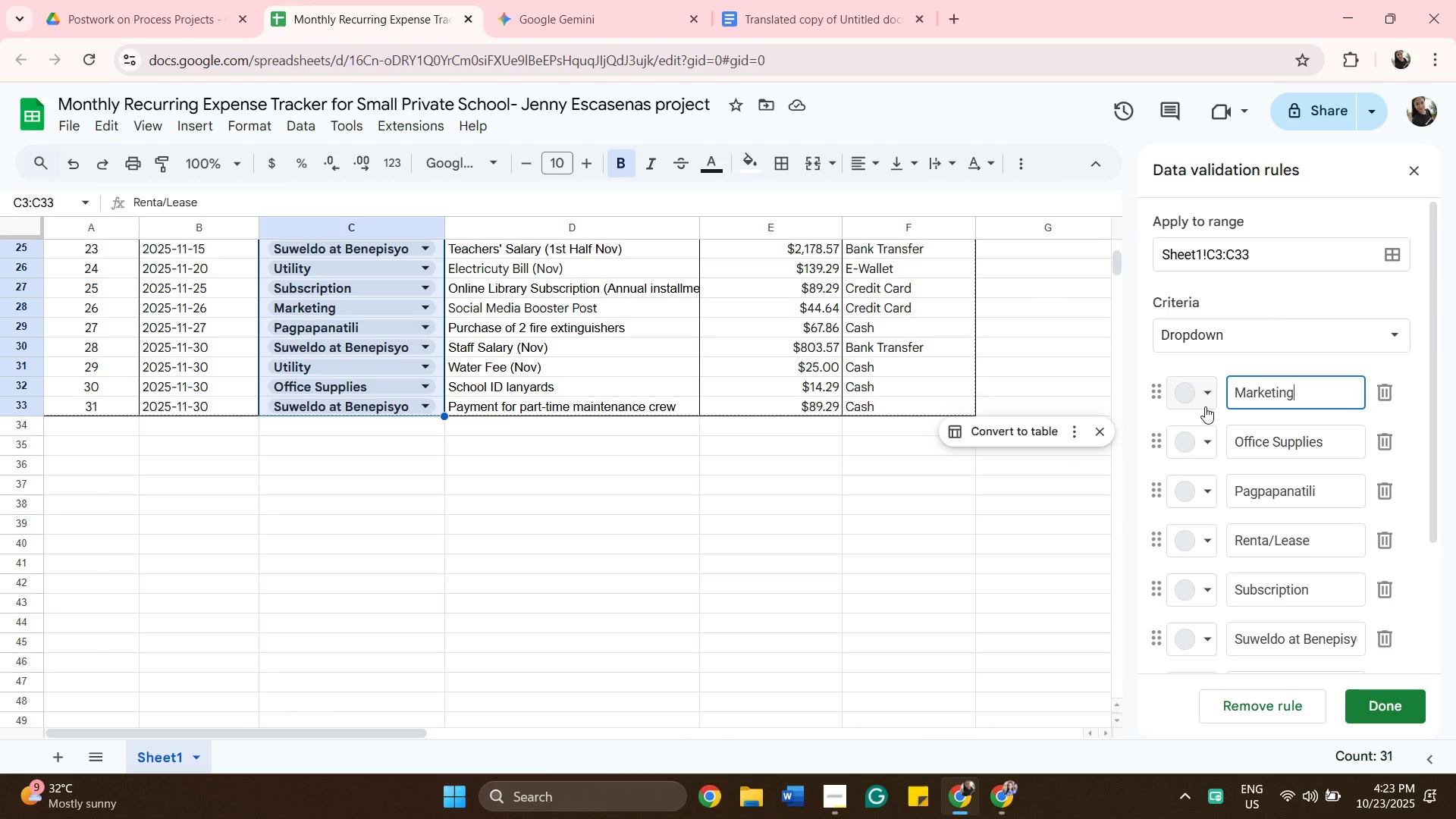 
left_click([1201, 400])
 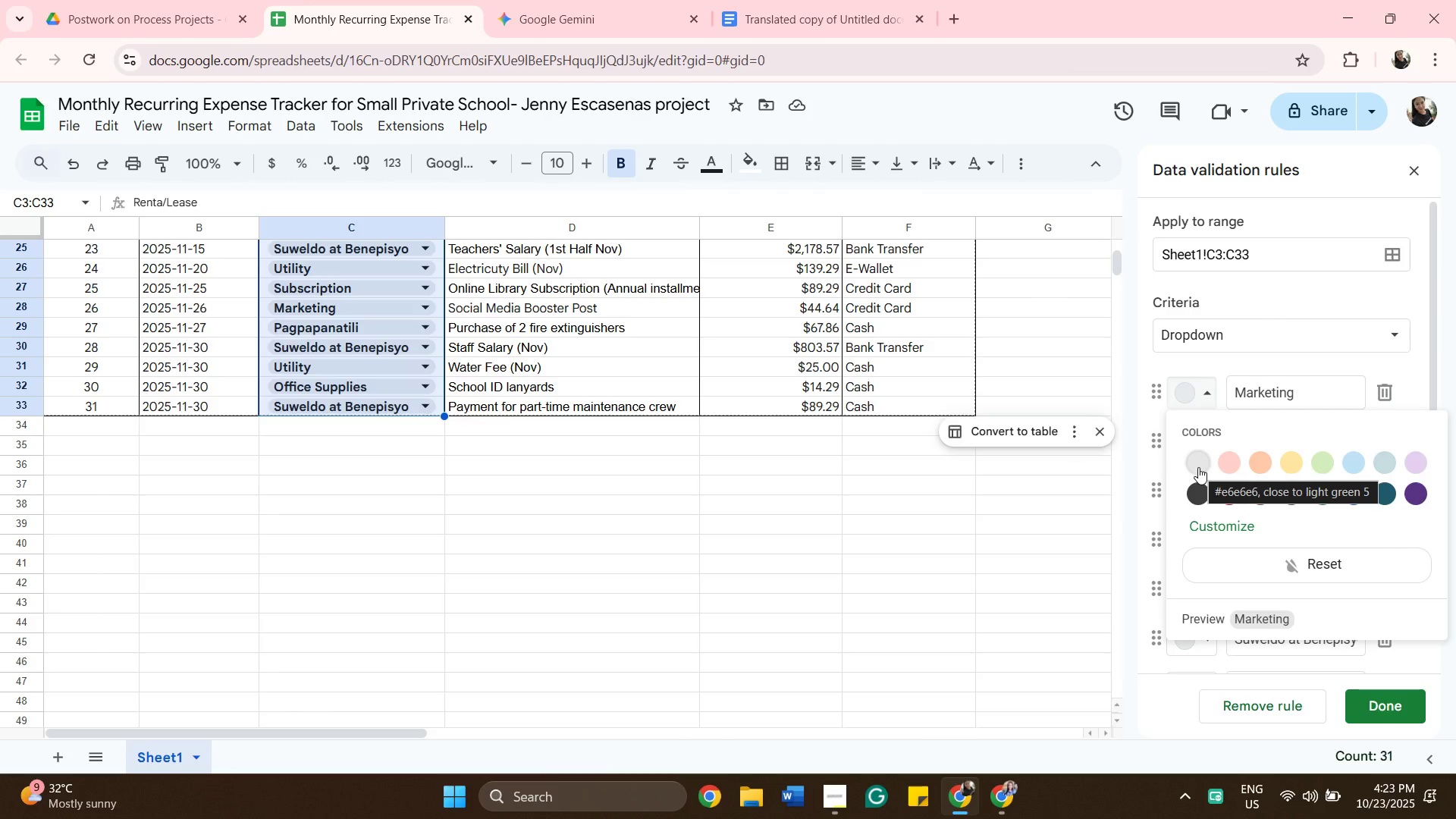 
left_click([1228, 468])
 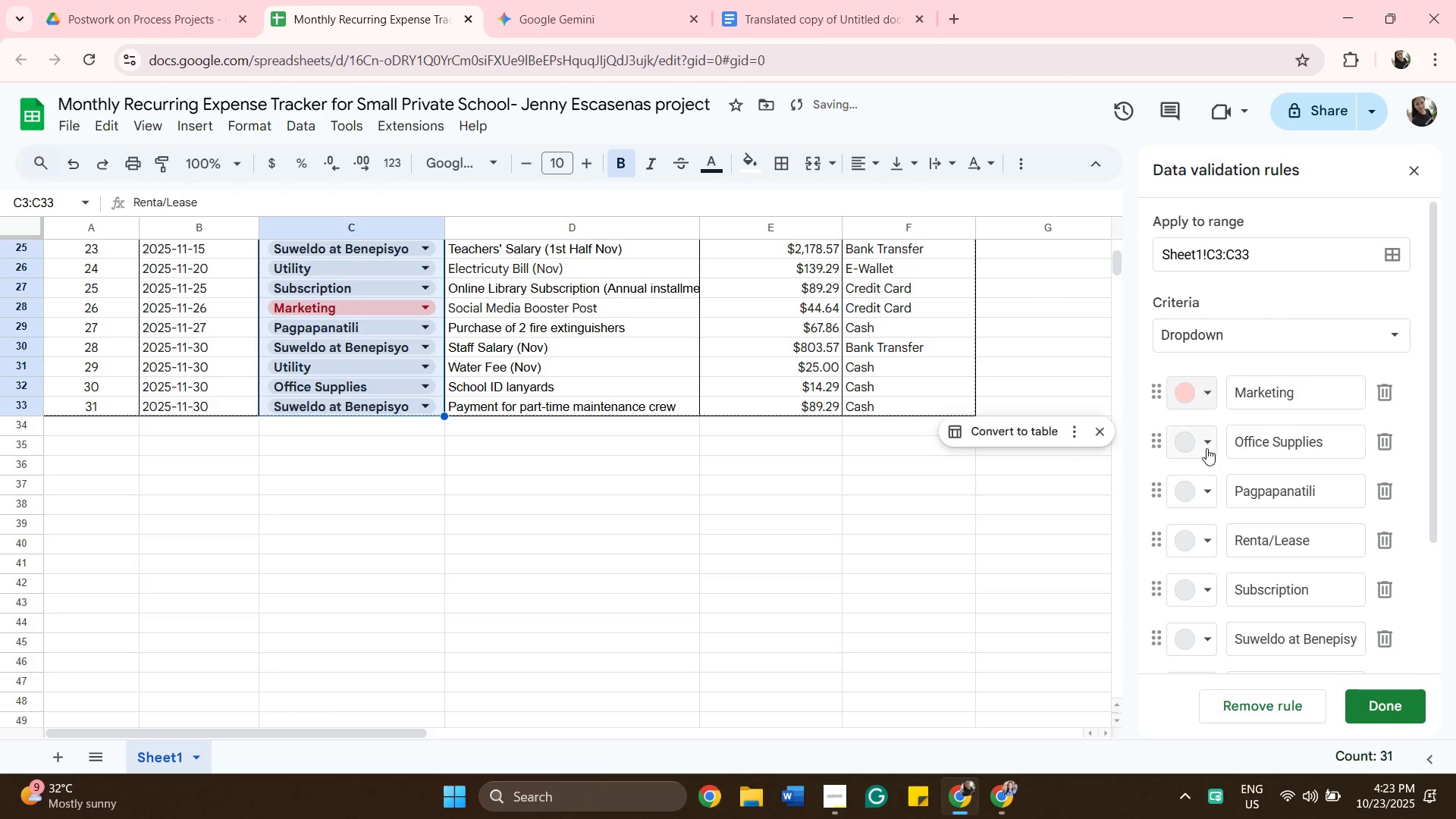 
left_click([1203, 441])
 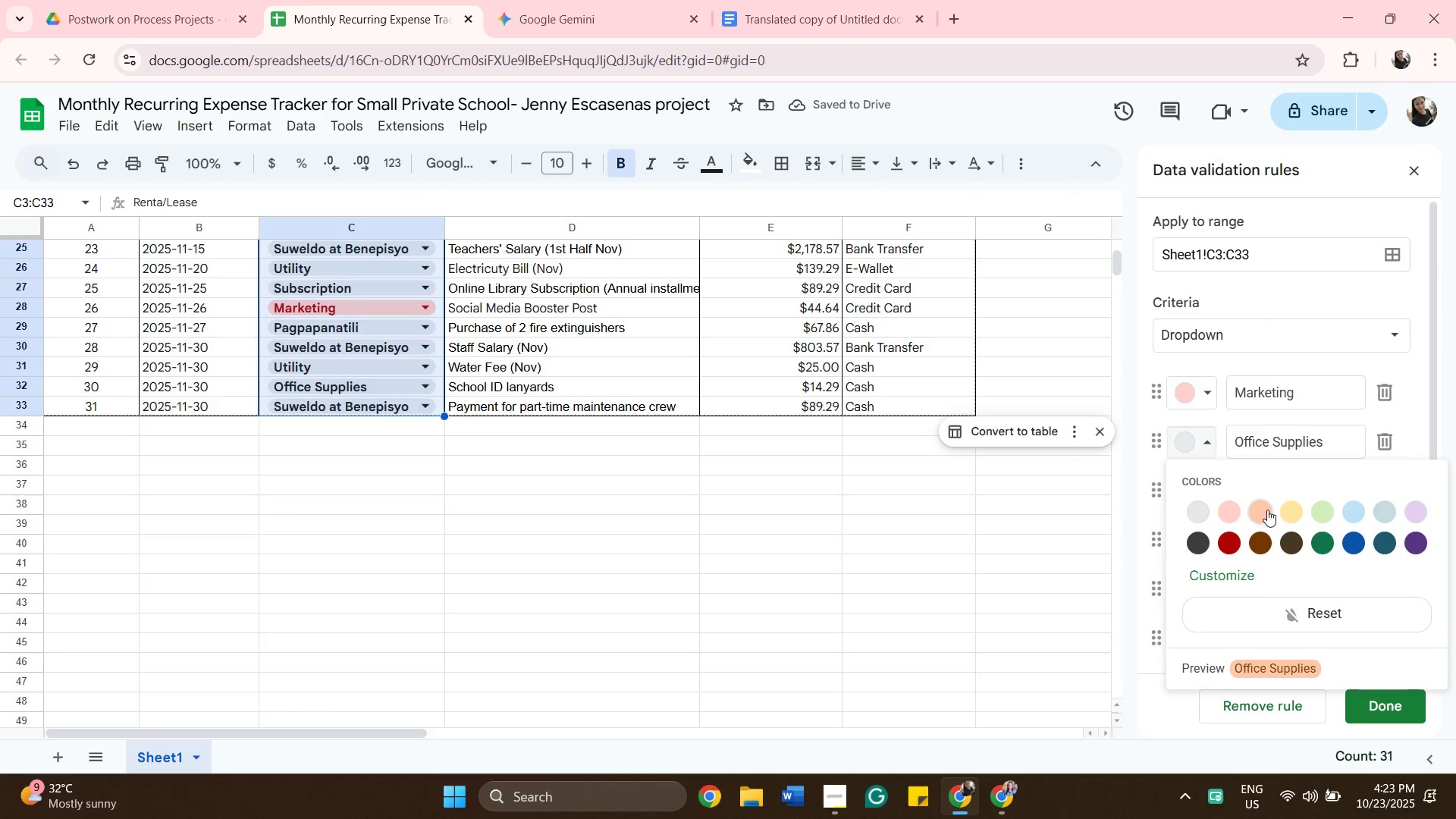 
left_click([1268, 510])
 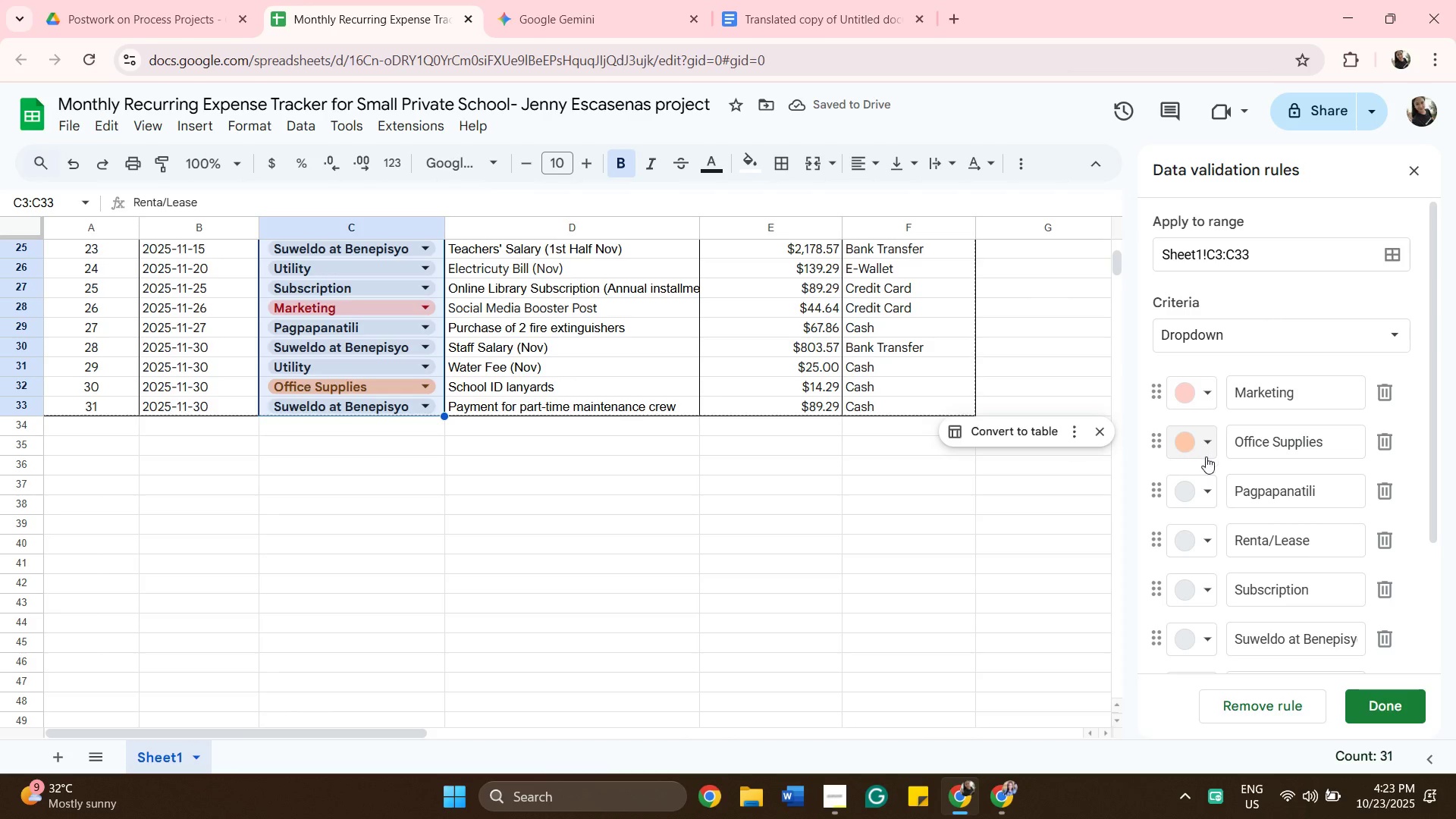 
wait(8.55)
 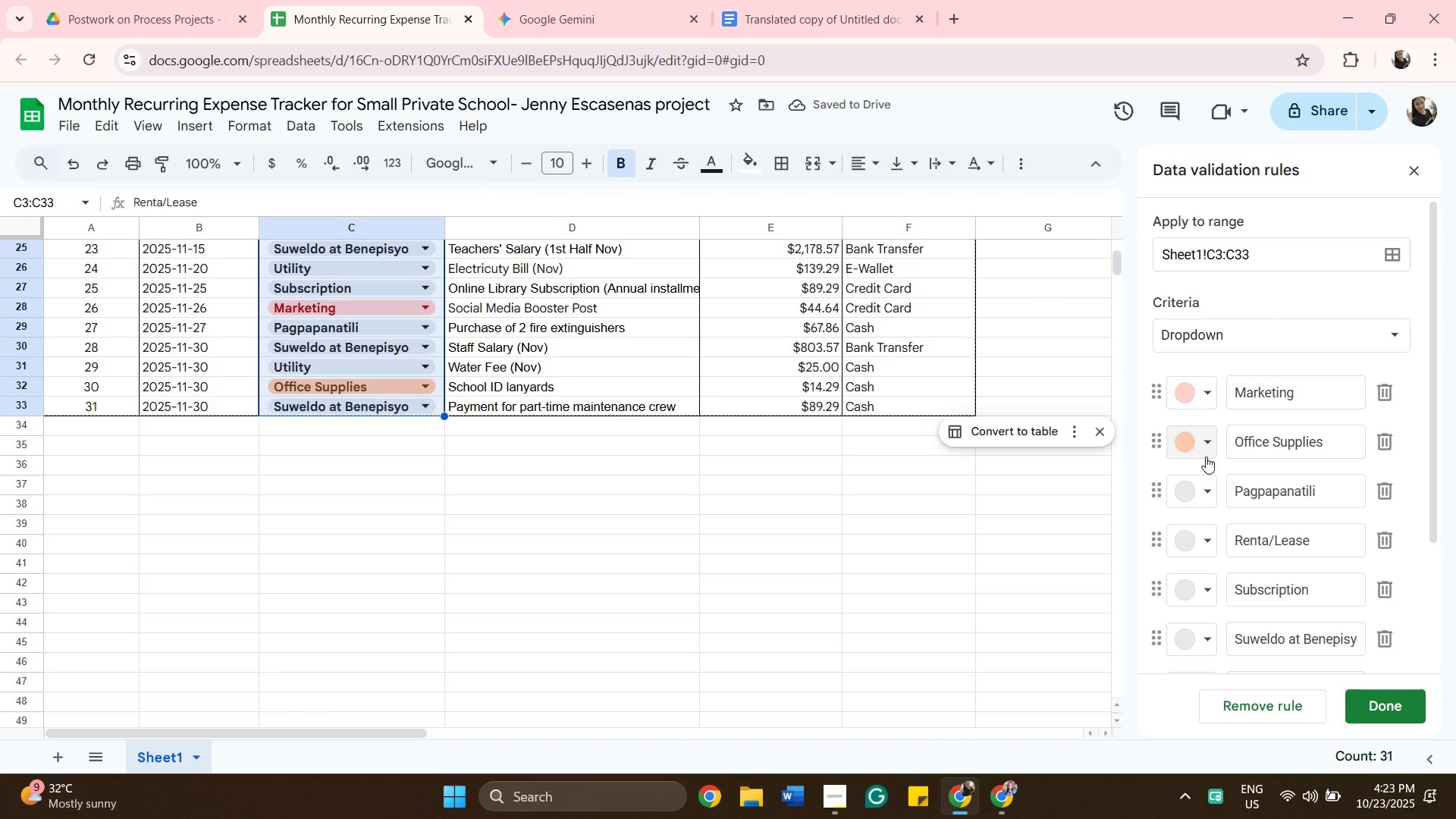 
scroll: coordinate [1269, 555], scroll_direction: down, amount: 1.0
 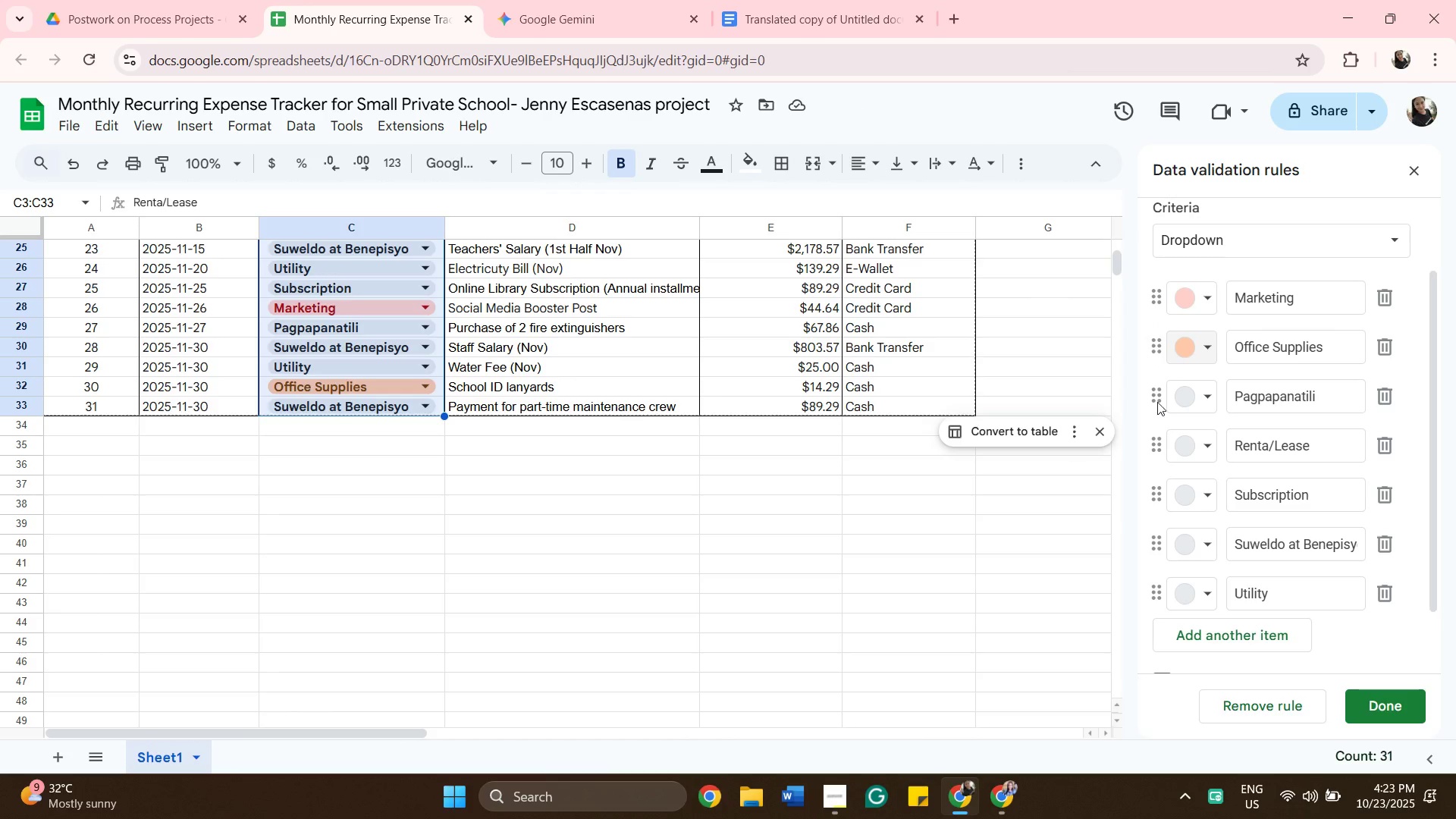 
left_click([1199, 400])
 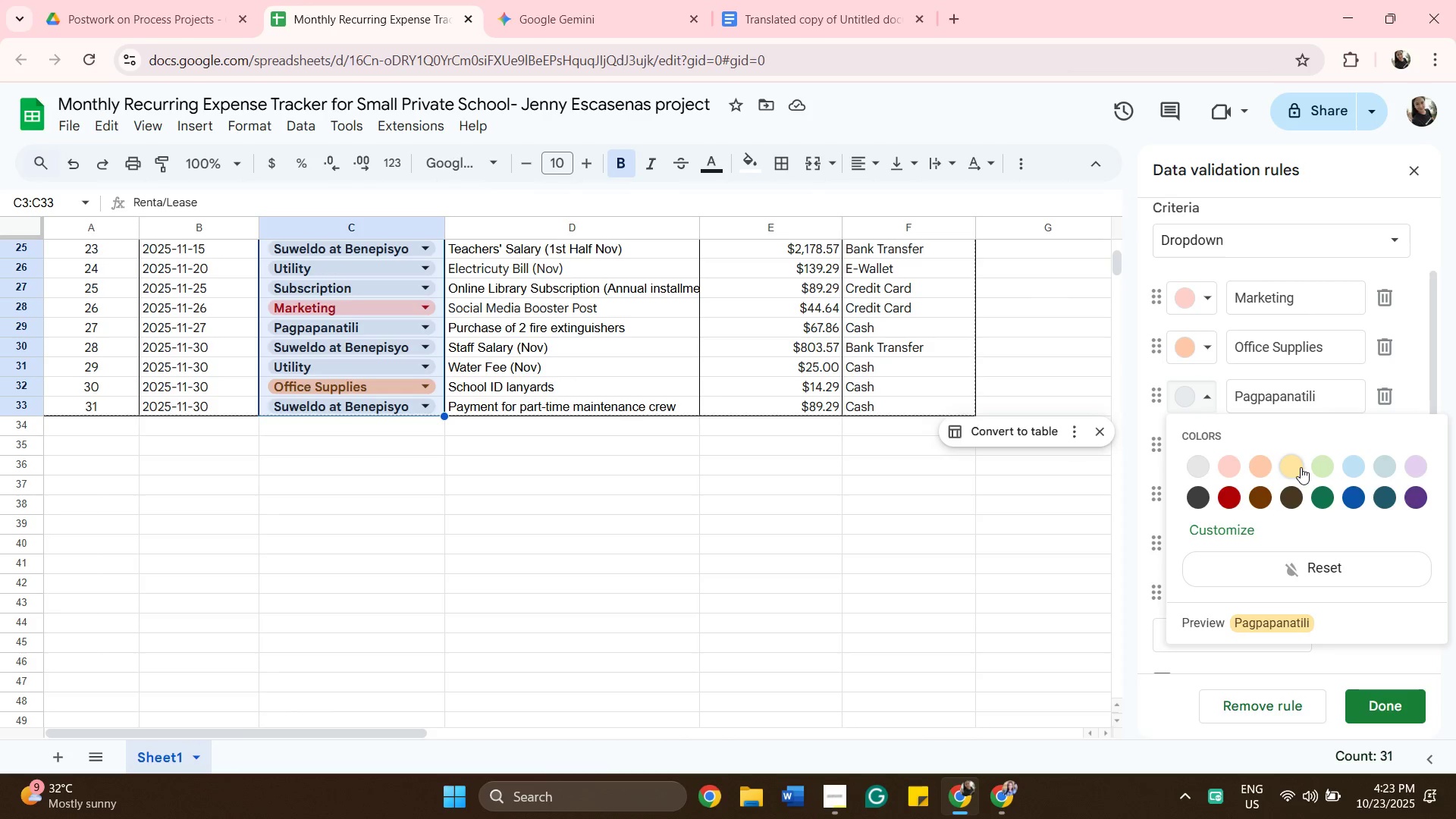 
left_click([1299, 465])
 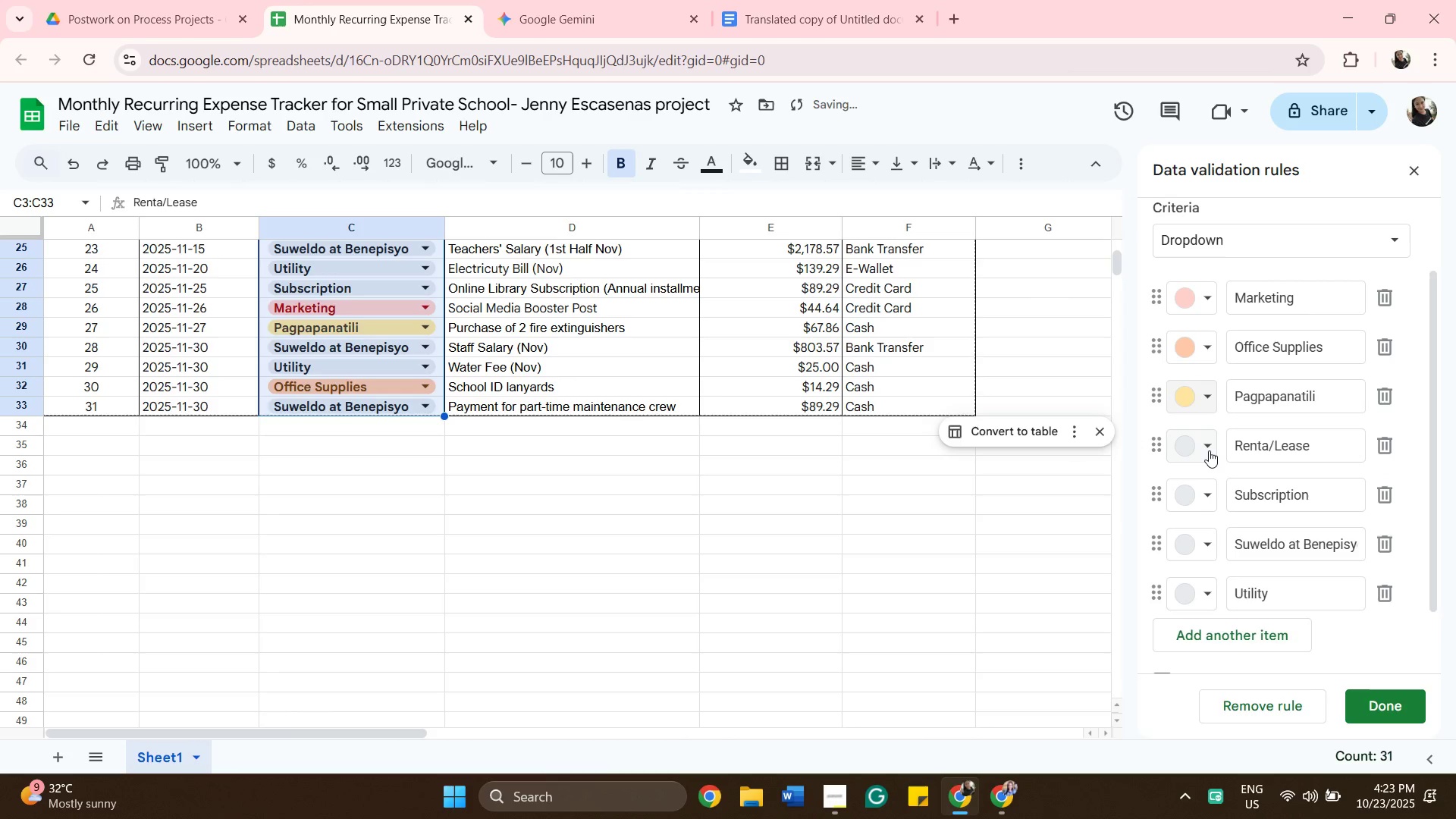 
left_click([1207, 450])
 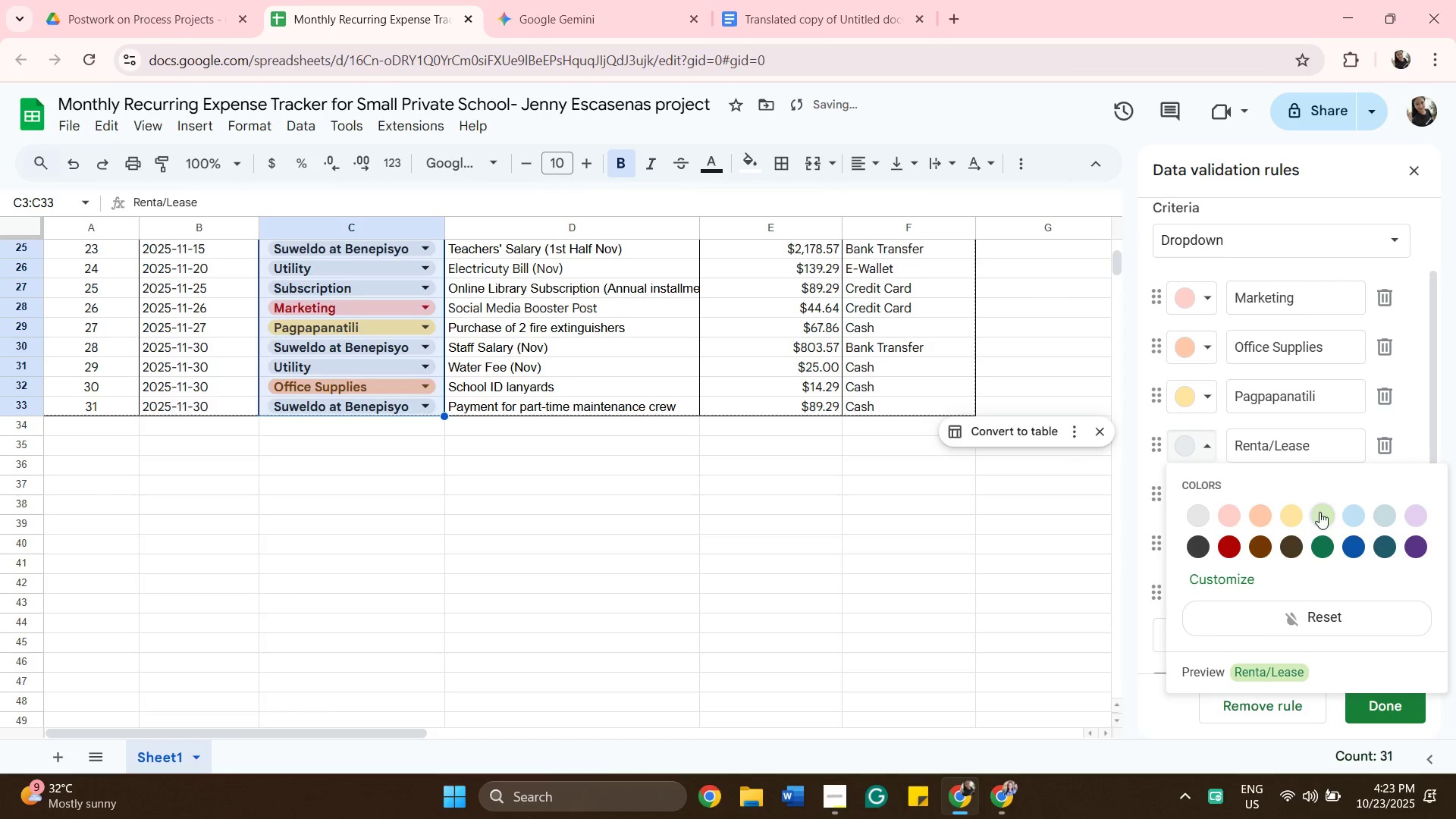 
left_click([1320, 512])
 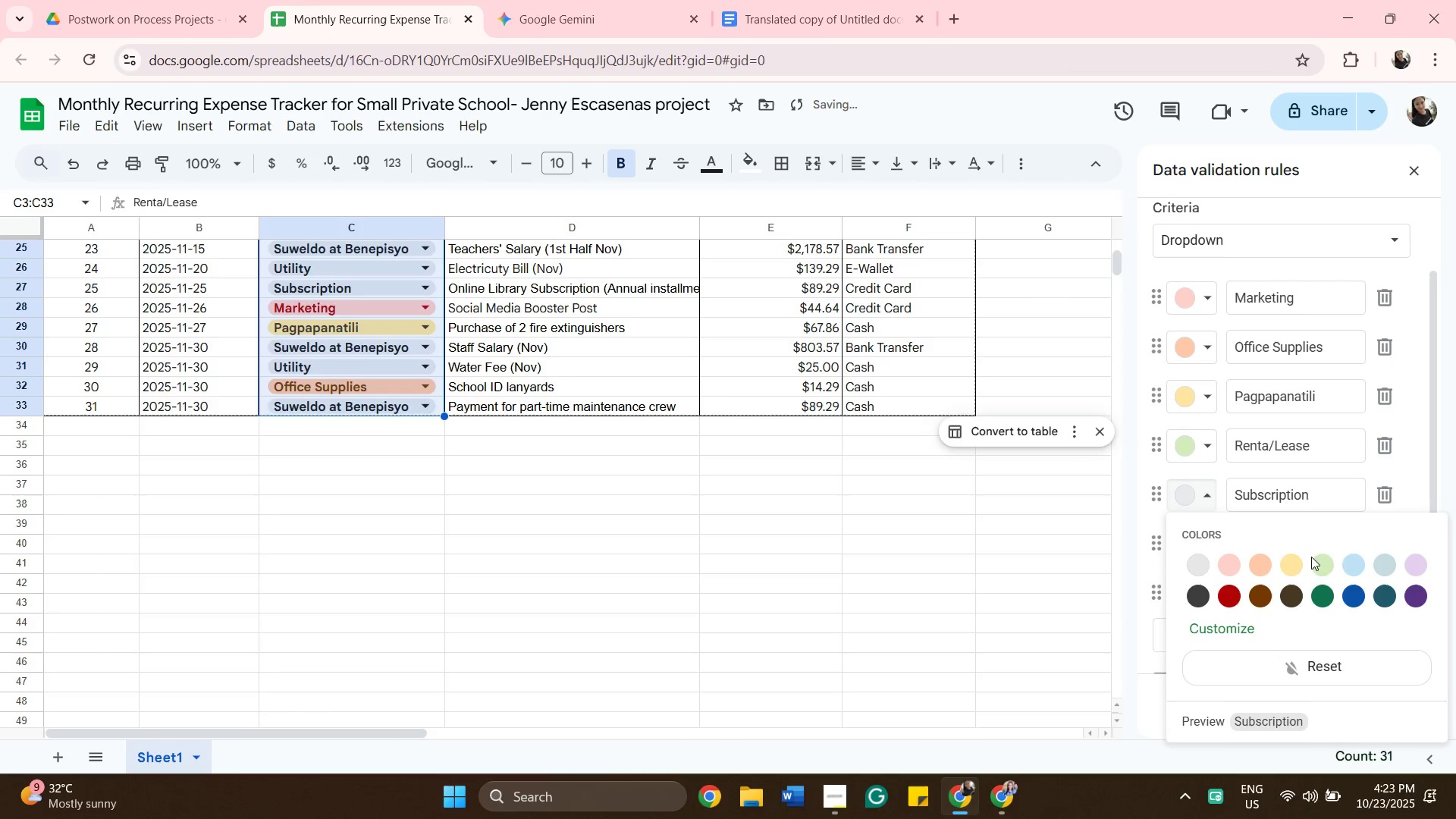 
left_click([1349, 568])
 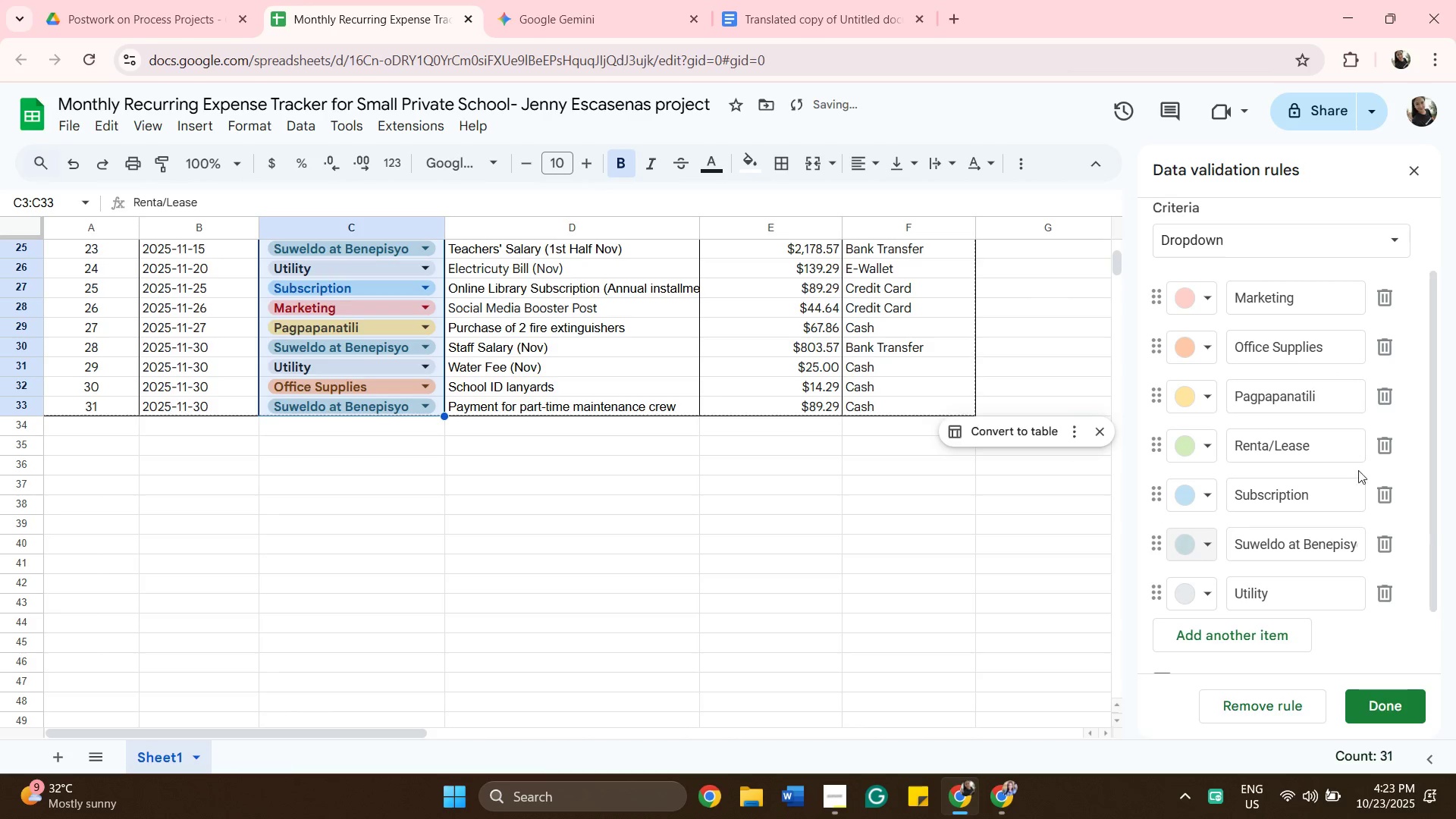 
left_click([1201, 598])
 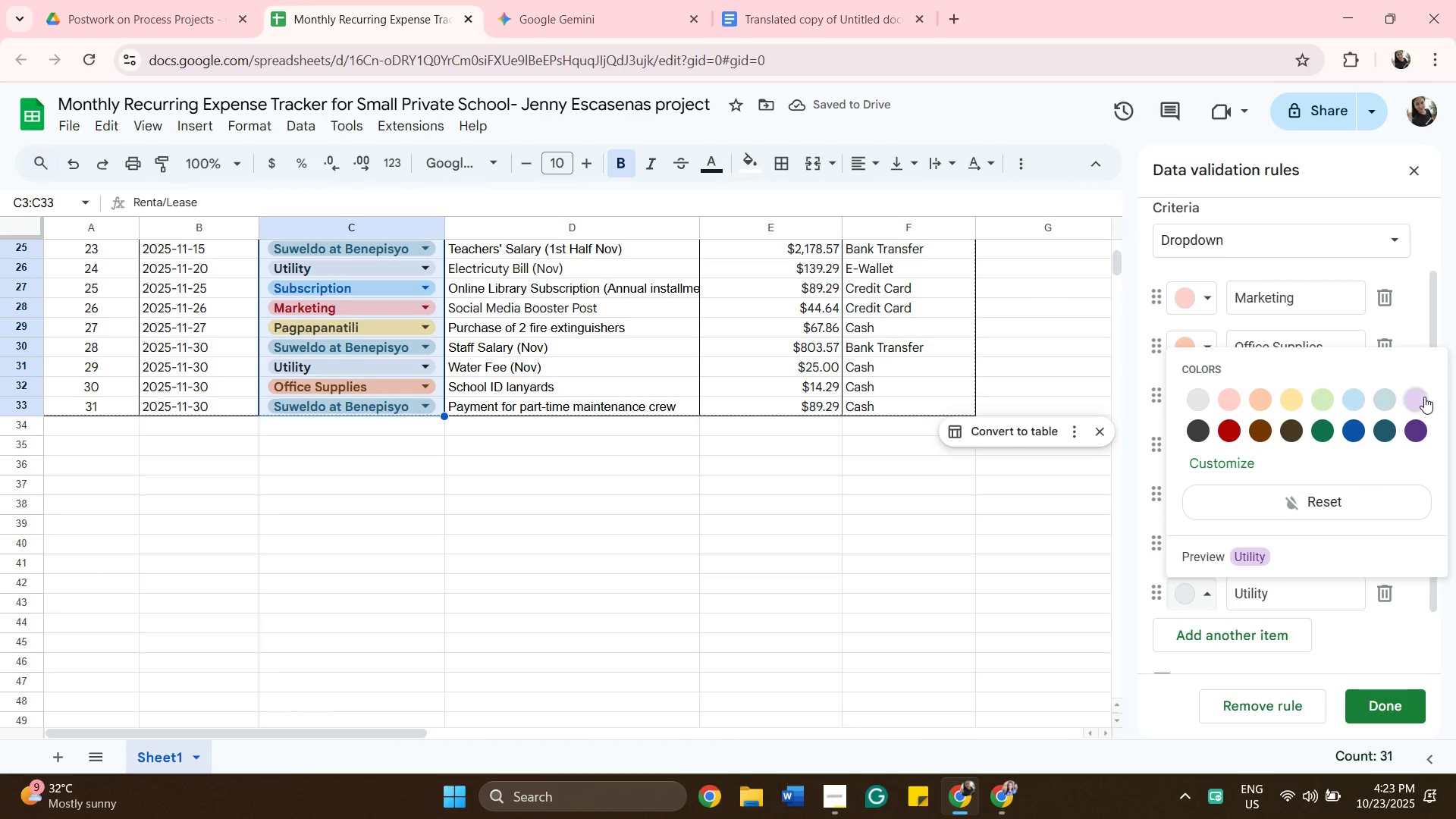 
left_click([1424, 397])
 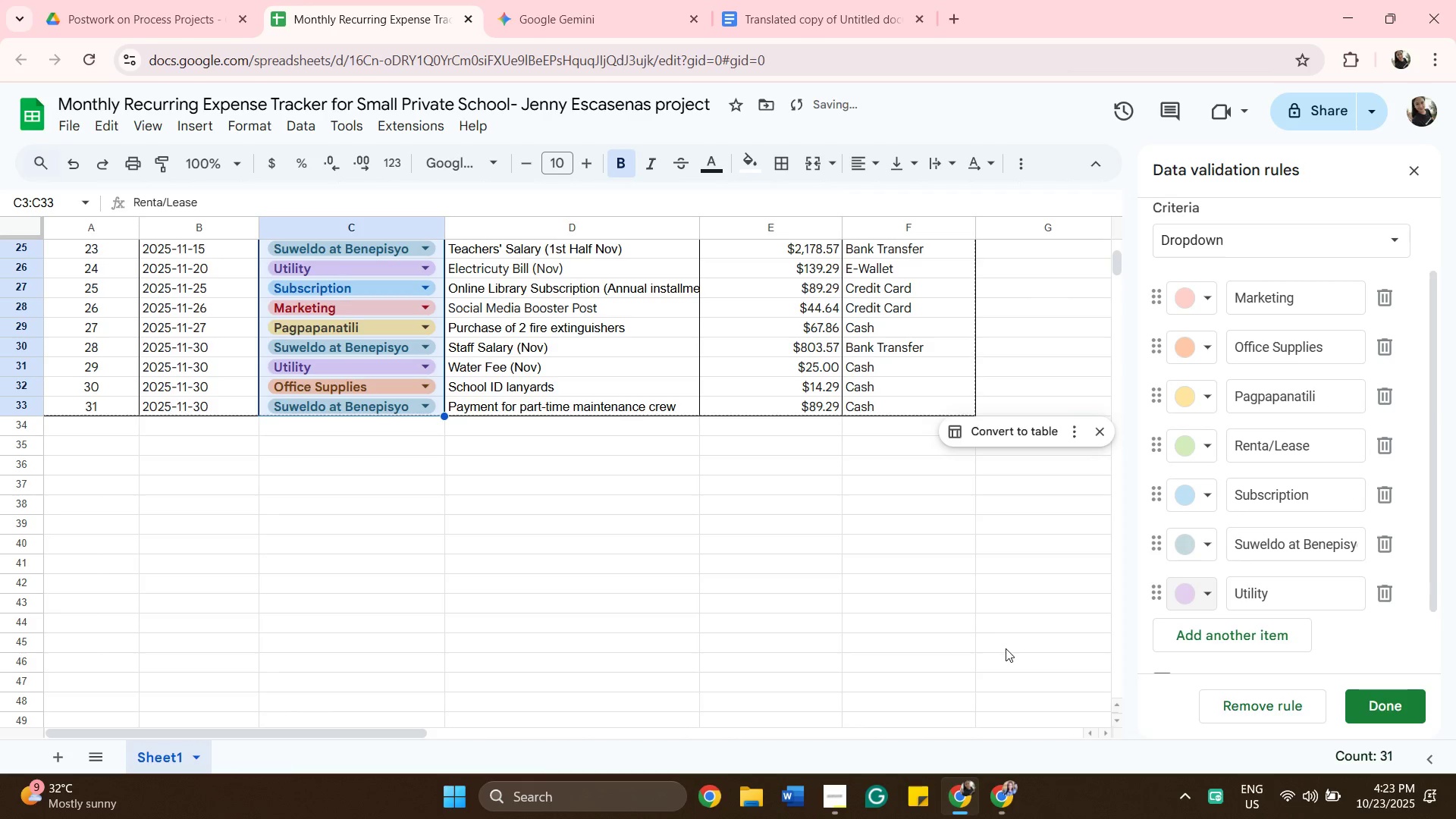 
scroll: coordinate [1044, 642], scroll_direction: down, amount: 3.0
 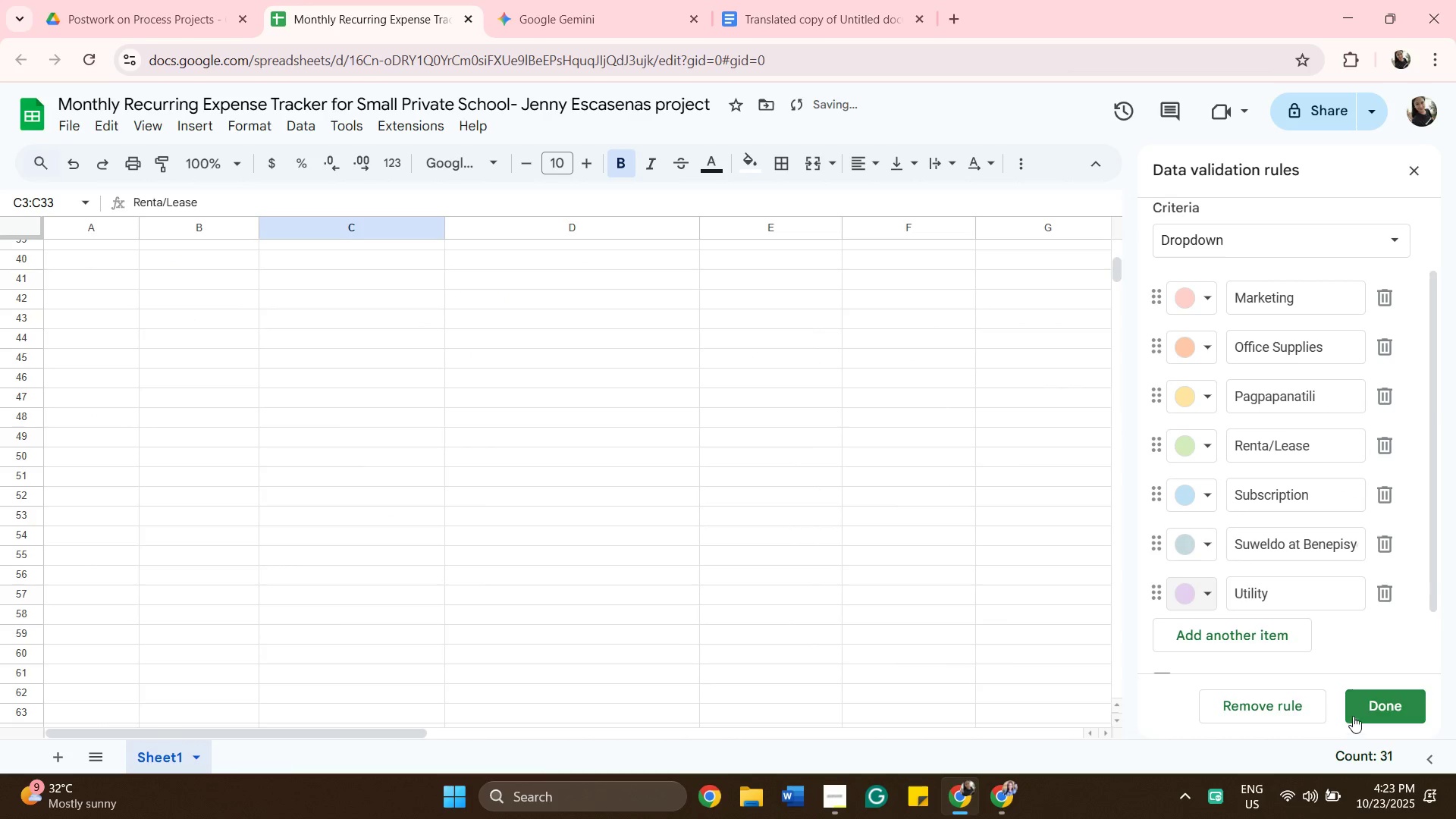 
scroll: coordinate [858, 535], scroll_direction: up, amount: 15.0
 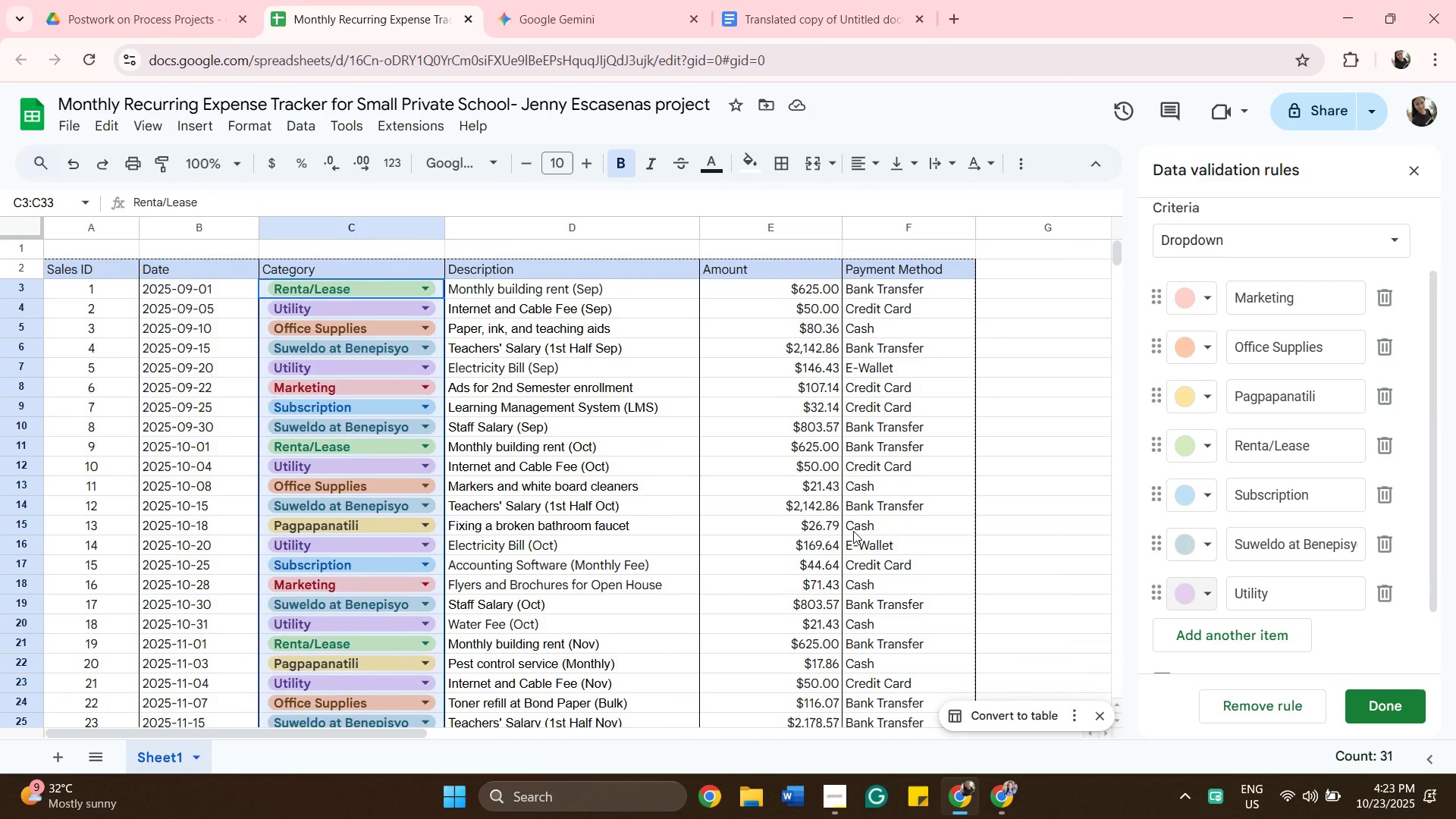 
wait(8.2)
 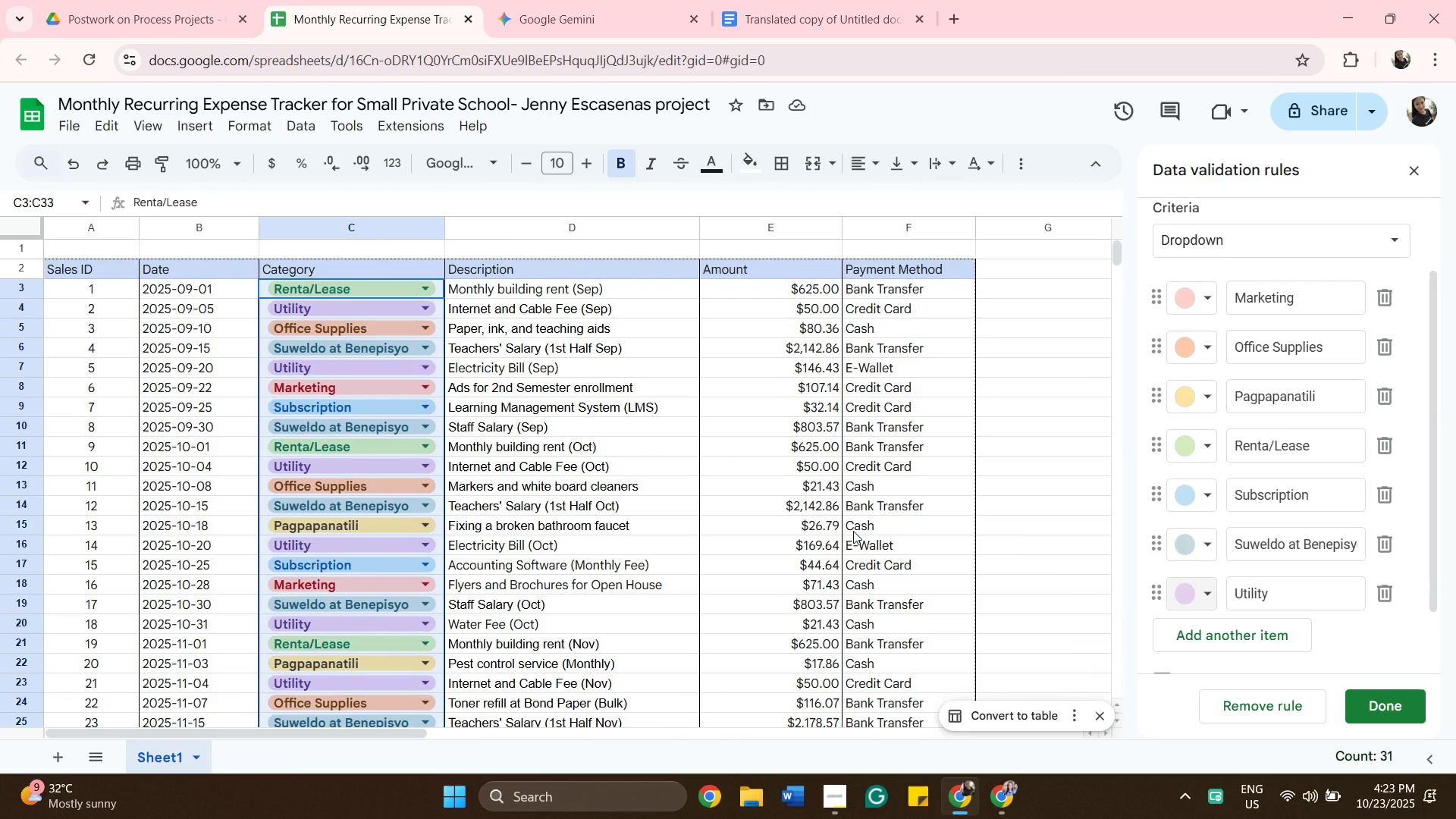 
left_click([1377, 700])
 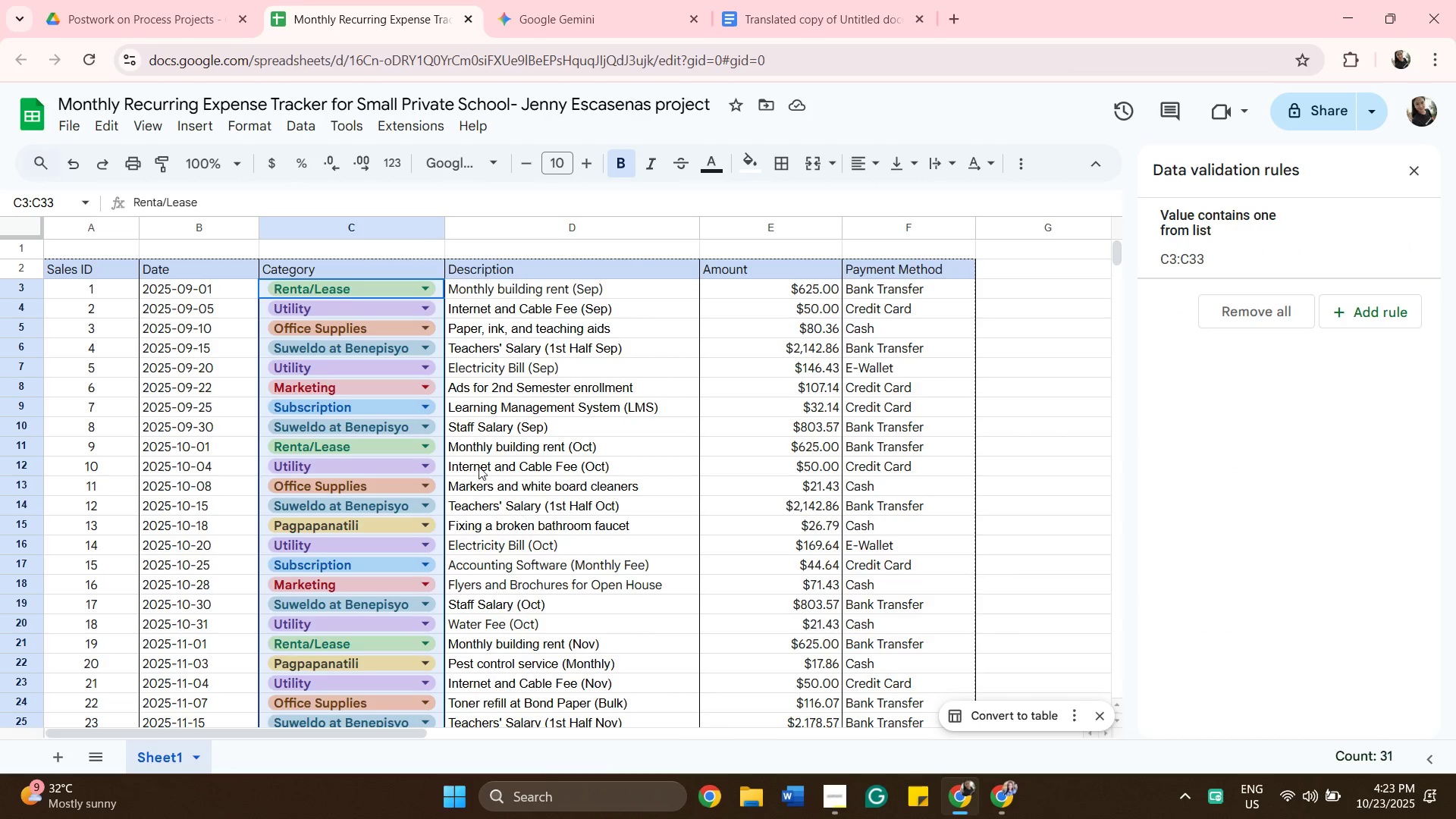 
scroll: coordinate [463, 460], scroll_direction: up, amount: 4.0
 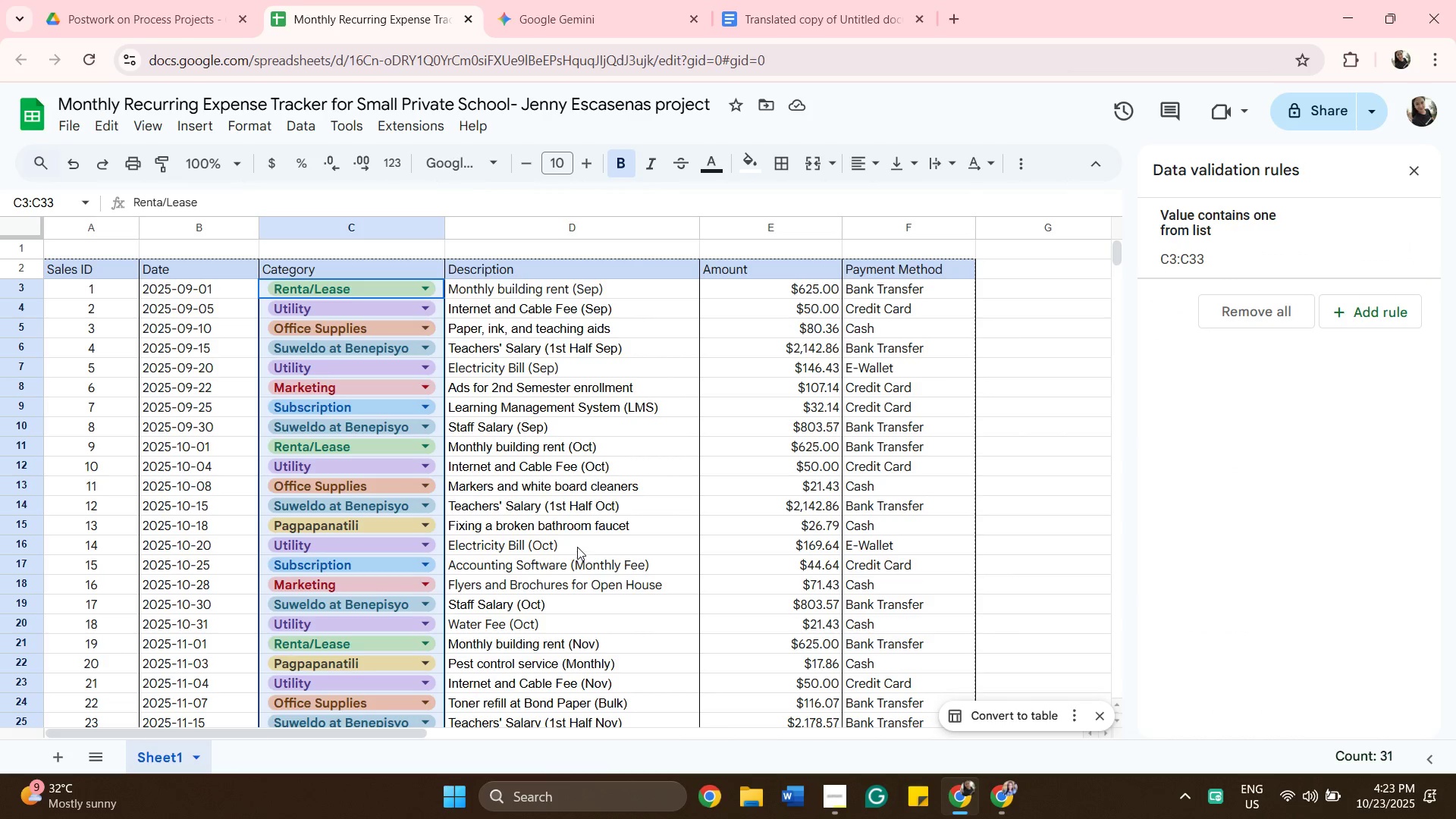 
scroll: coordinate [563, 609], scroll_direction: none, amount: 0.0
 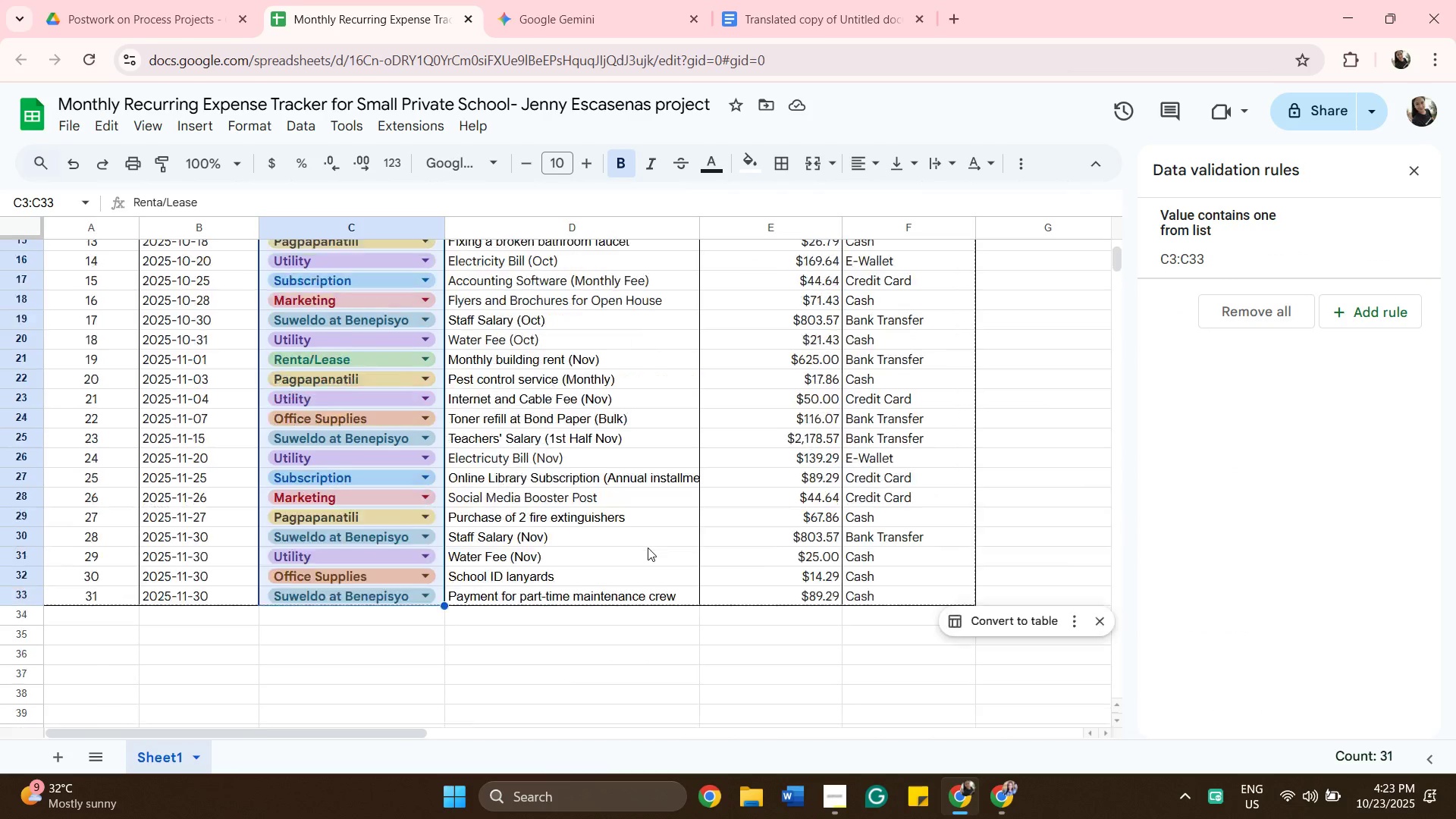 
scroll: coordinate [606, 551], scroll_direction: up, amount: 6.0
 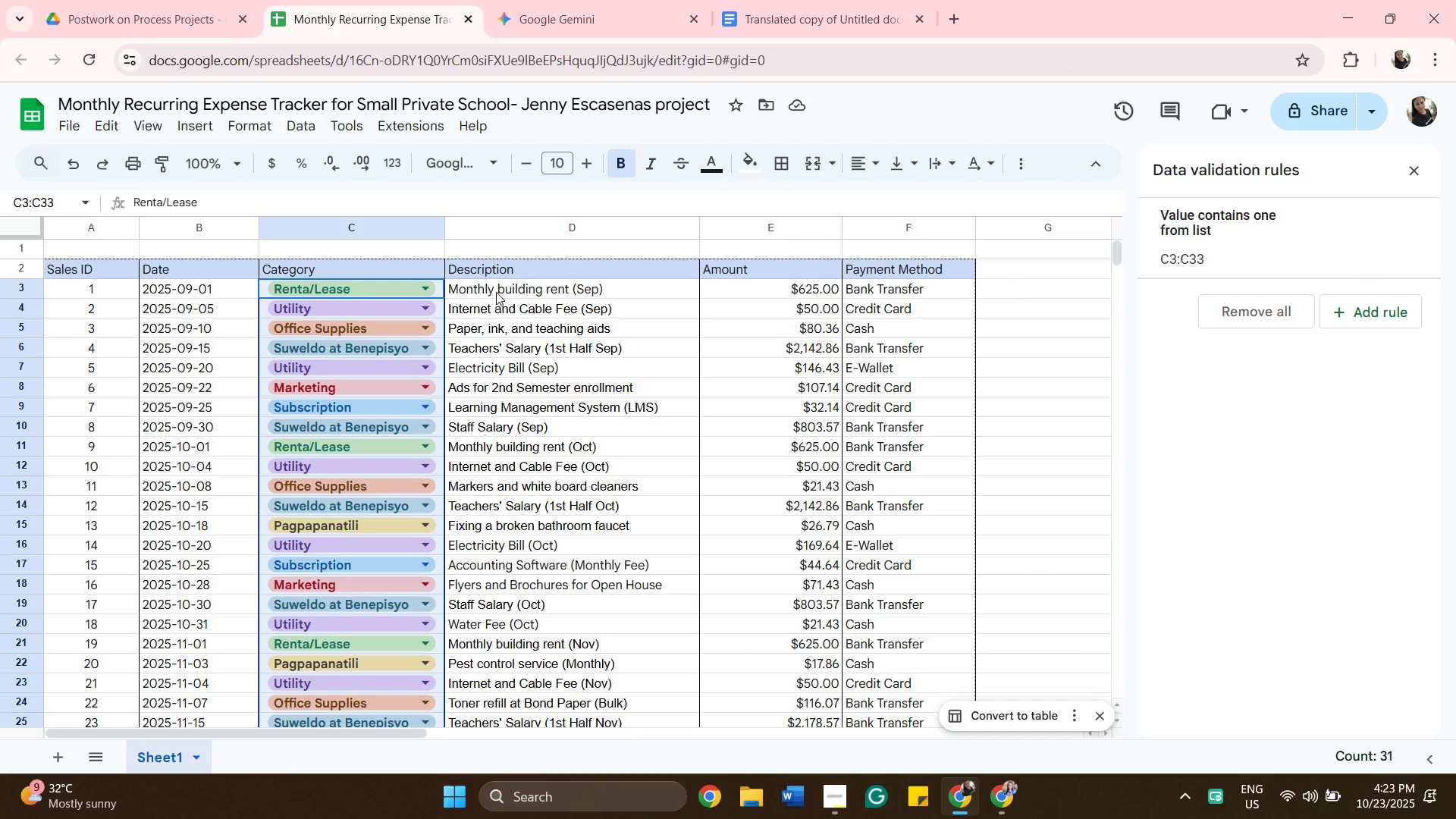 
left_click([496, 292])
 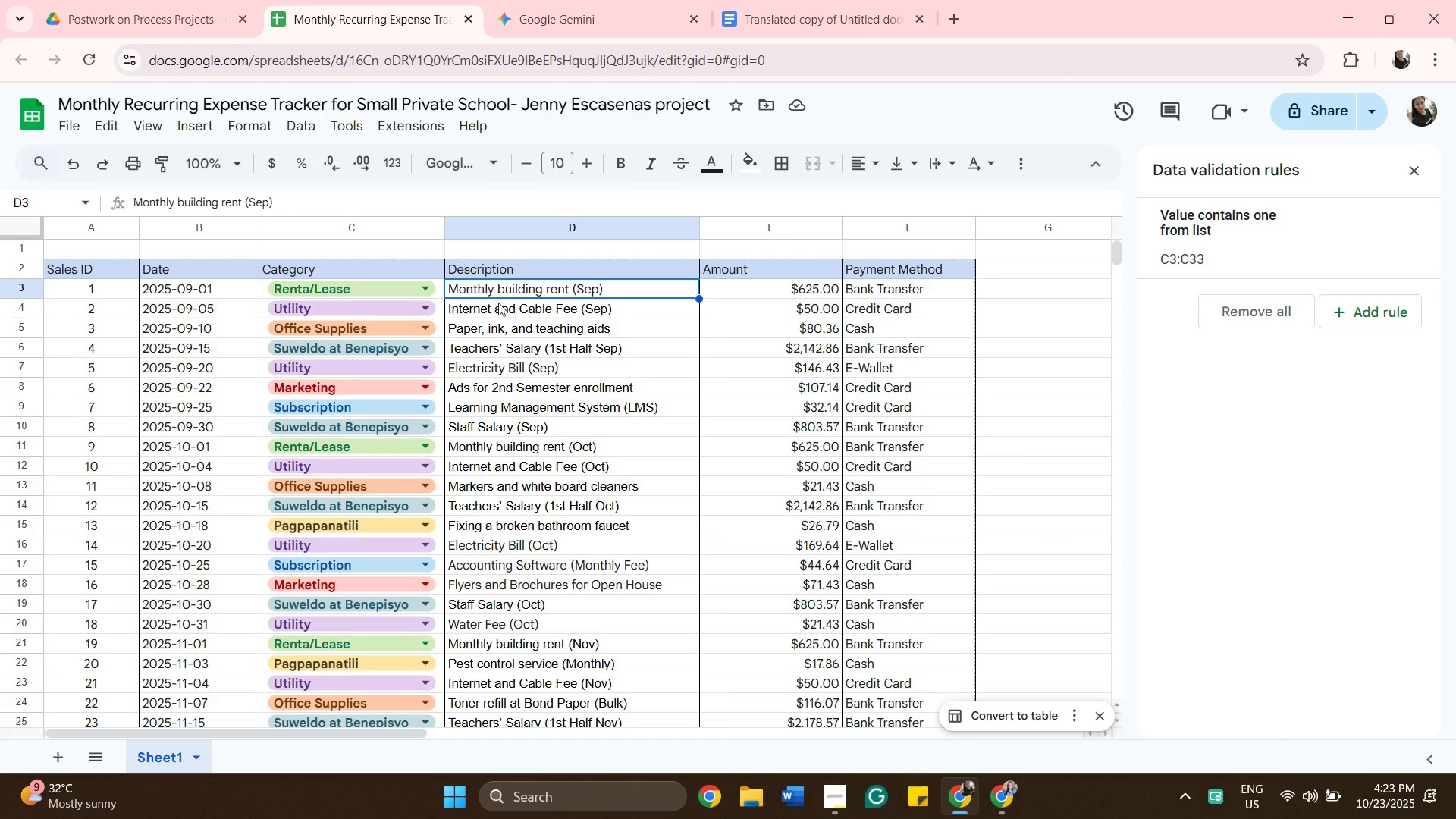 
scroll: coordinate [528, 374], scroll_direction: down, amount: 4.0
 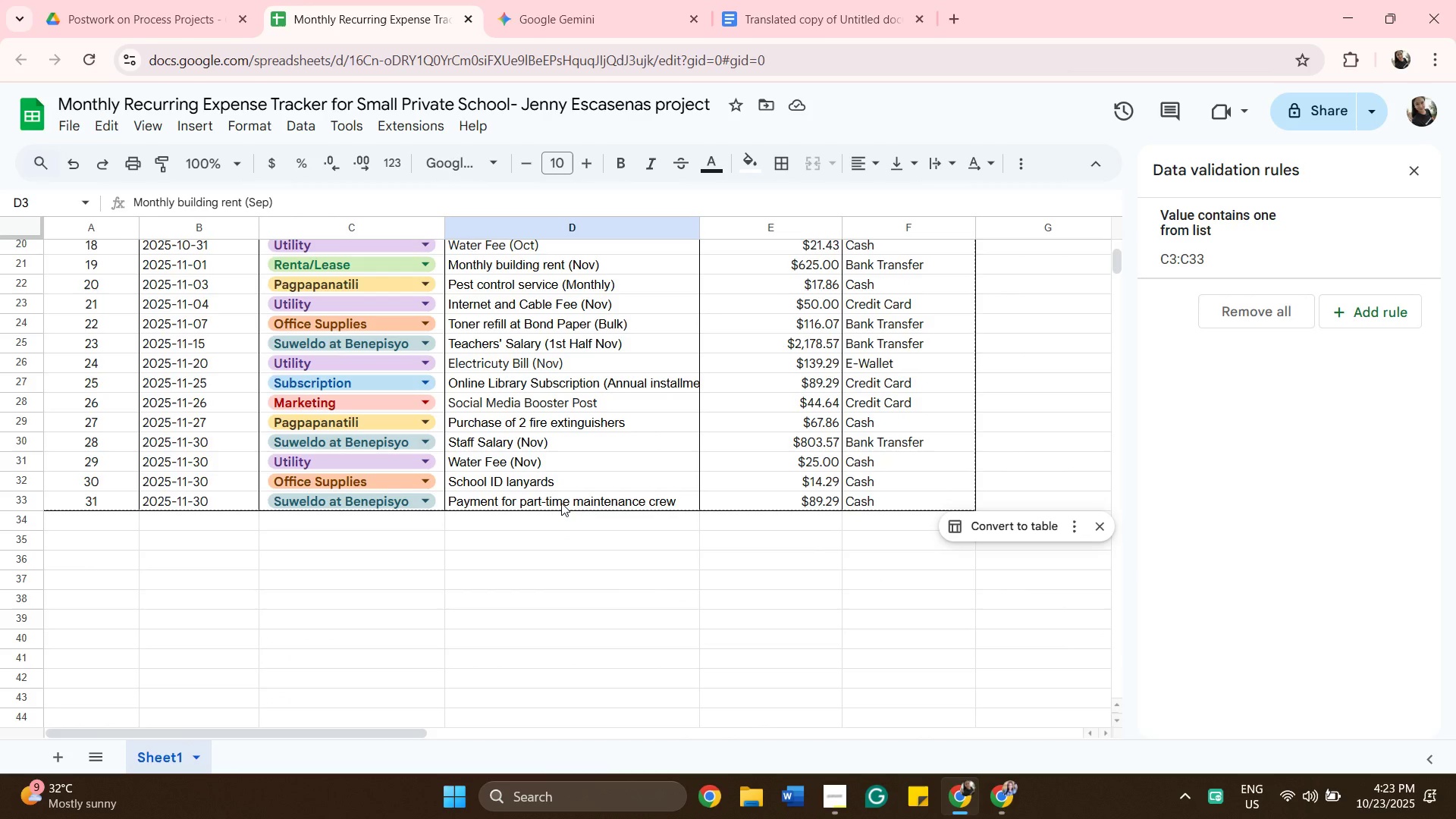 
hold_key(key=ShiftLeft, duration=0.33)
left_click([561, 503])
 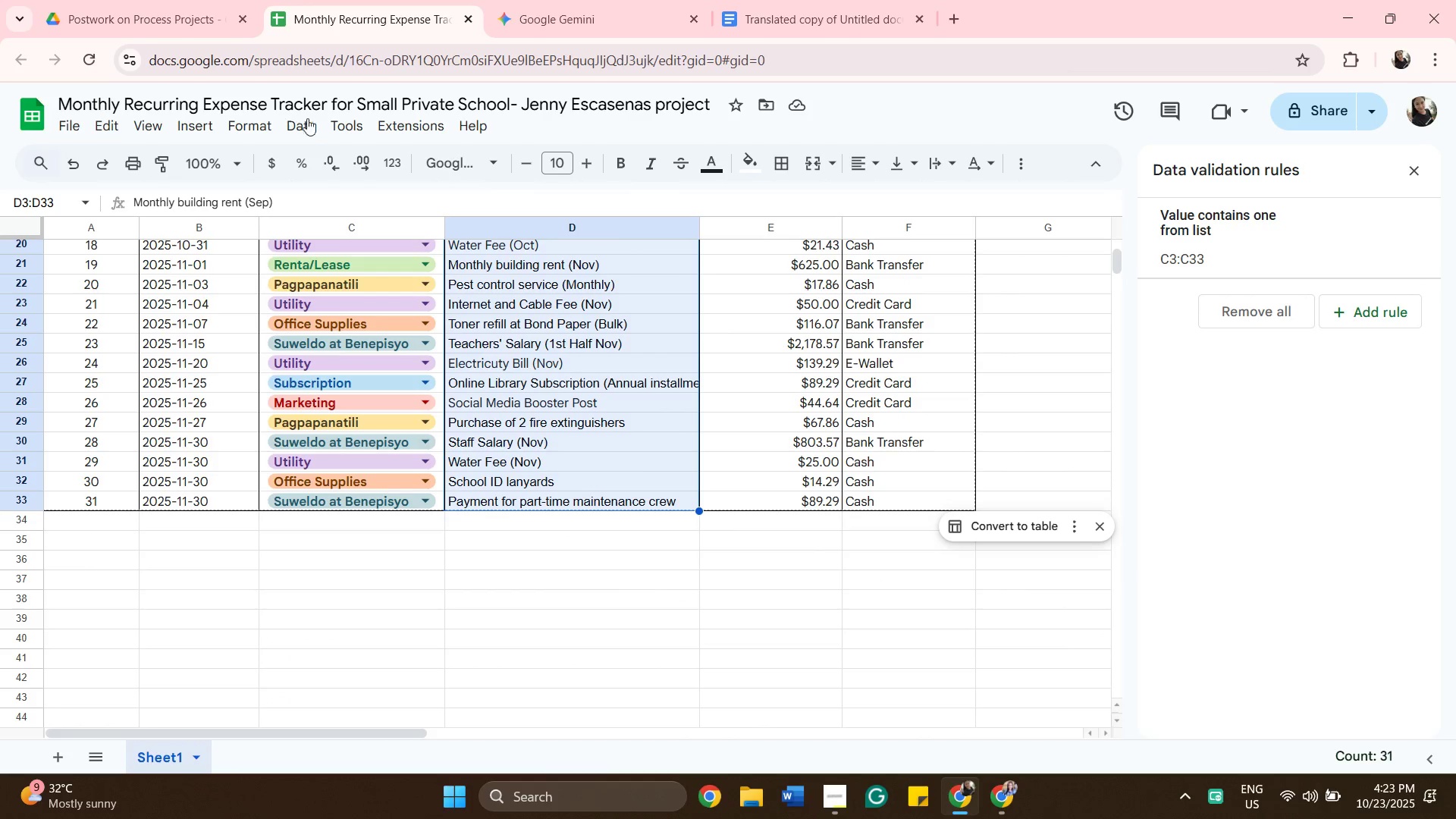 
left_click([315, 123])
 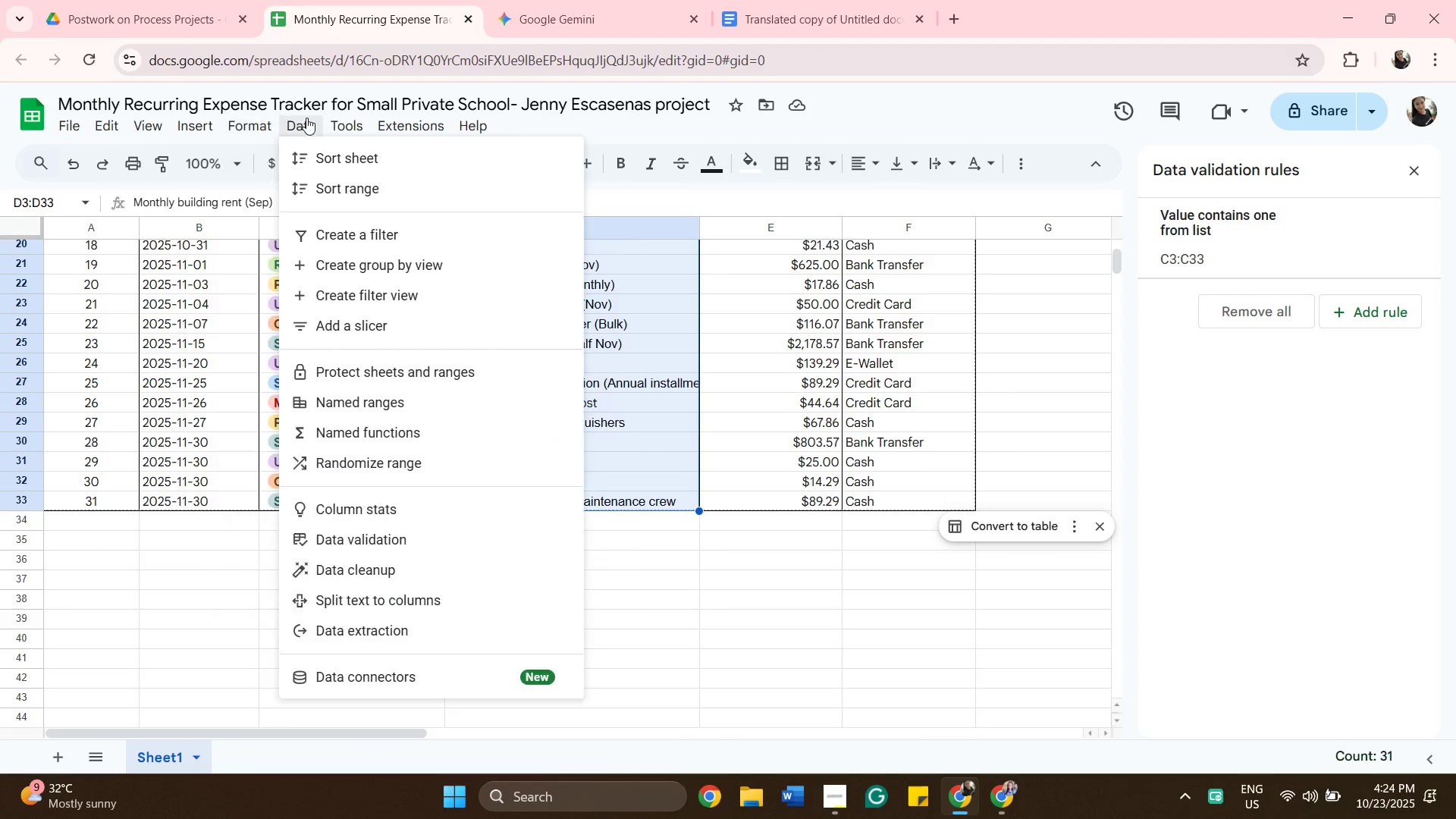 
wait(10.71)
 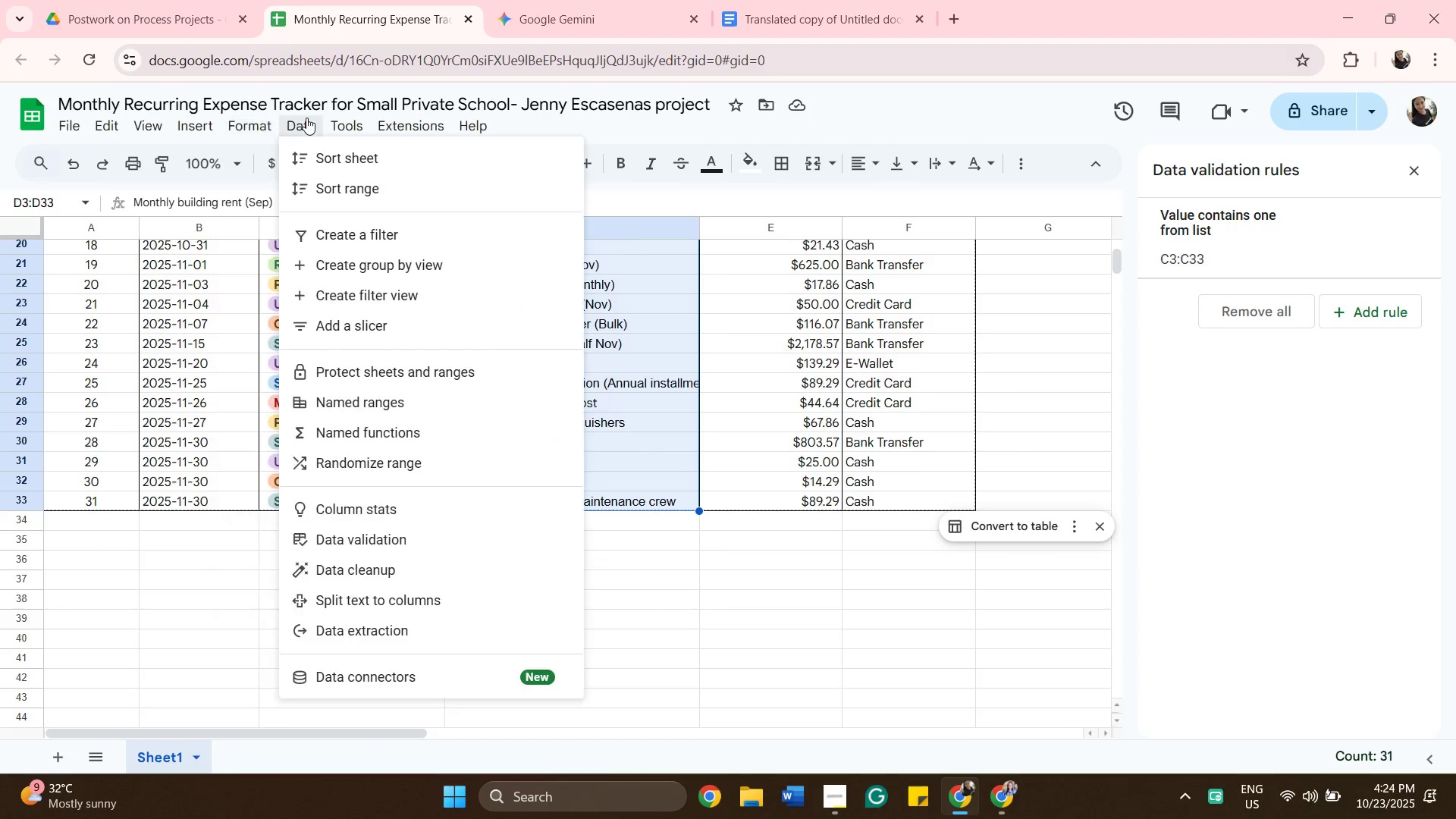 
left_click([393, 544])
 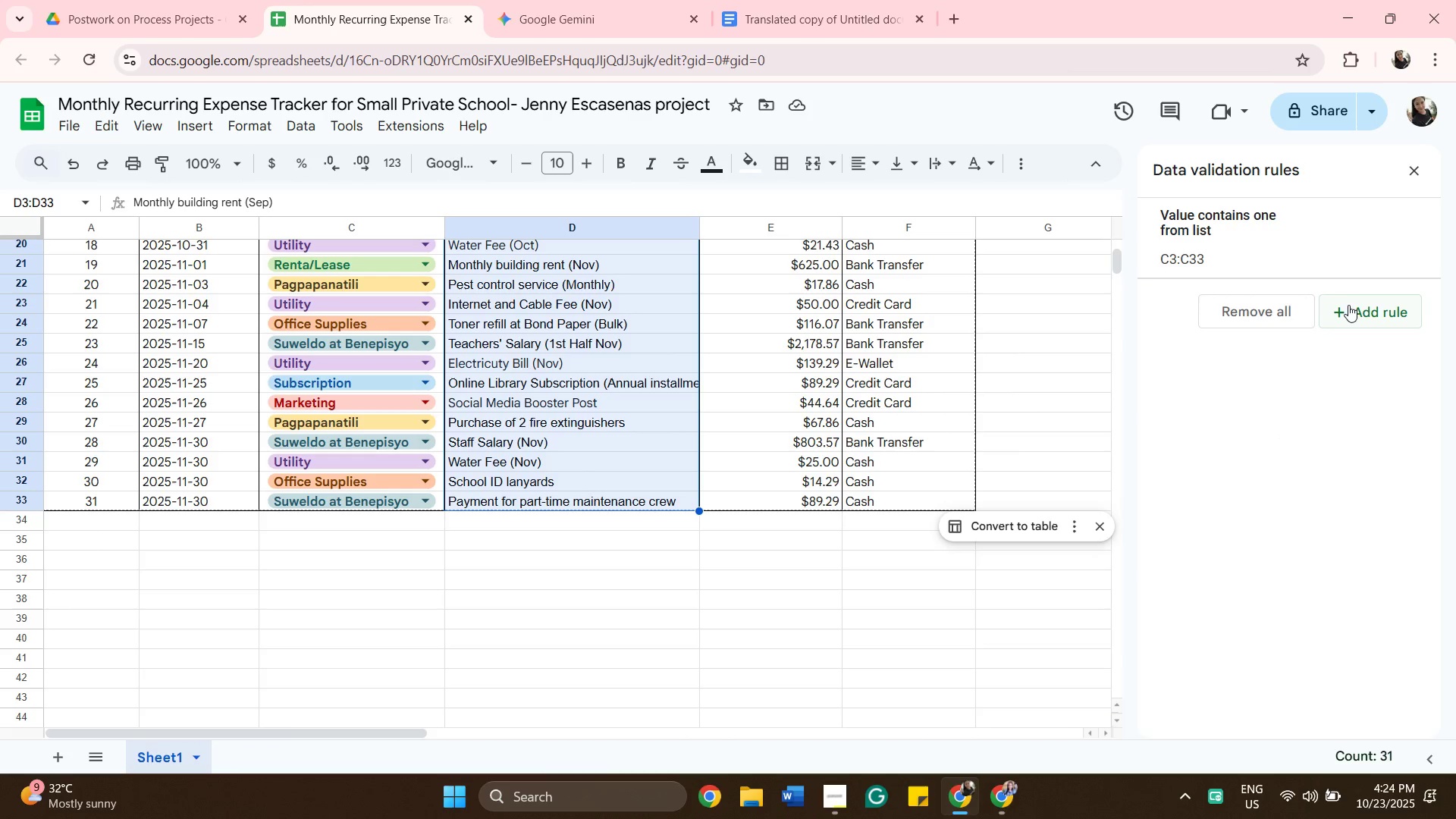 
wait(6.25)
 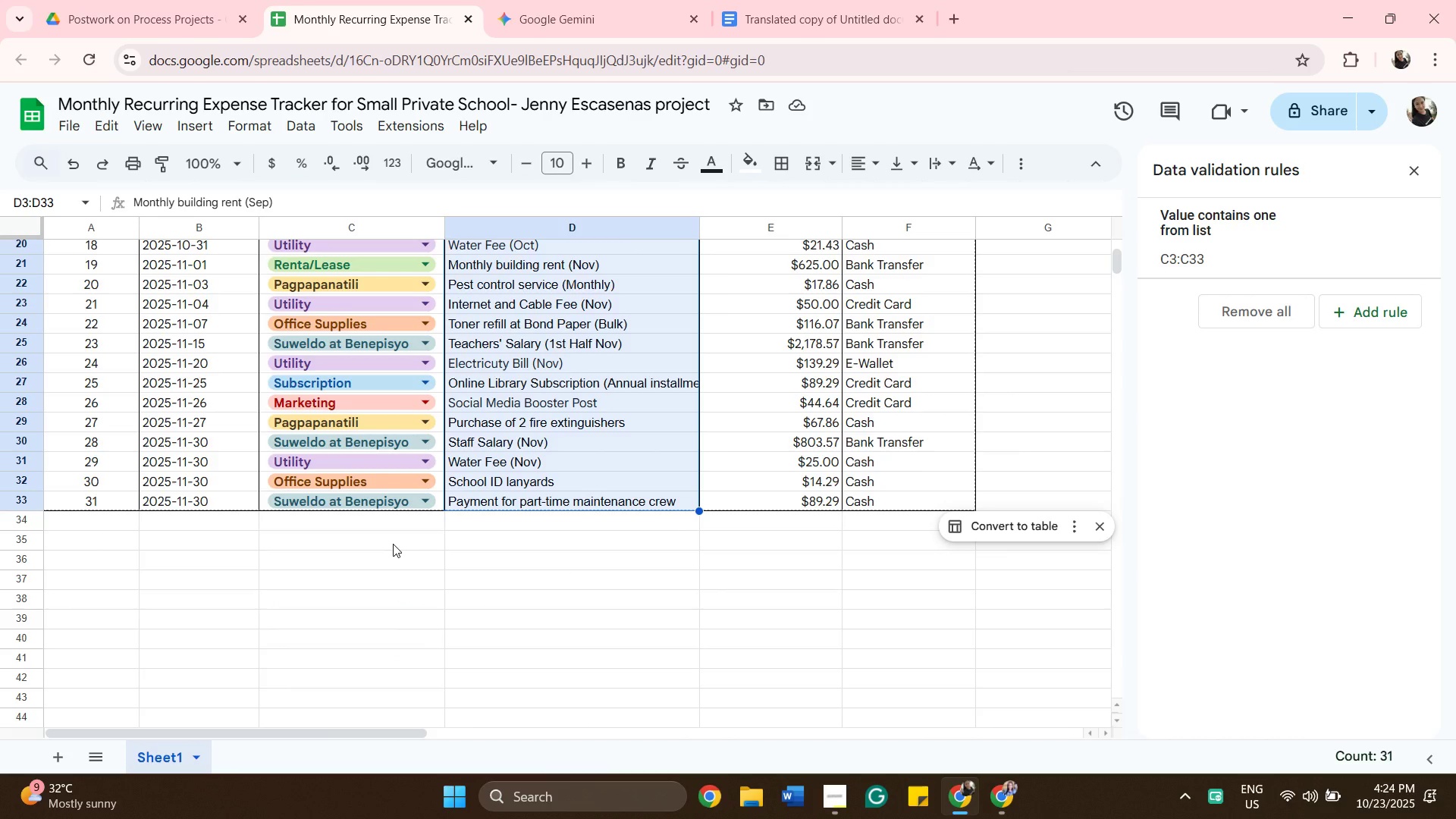 
left_click([1350, 312])
 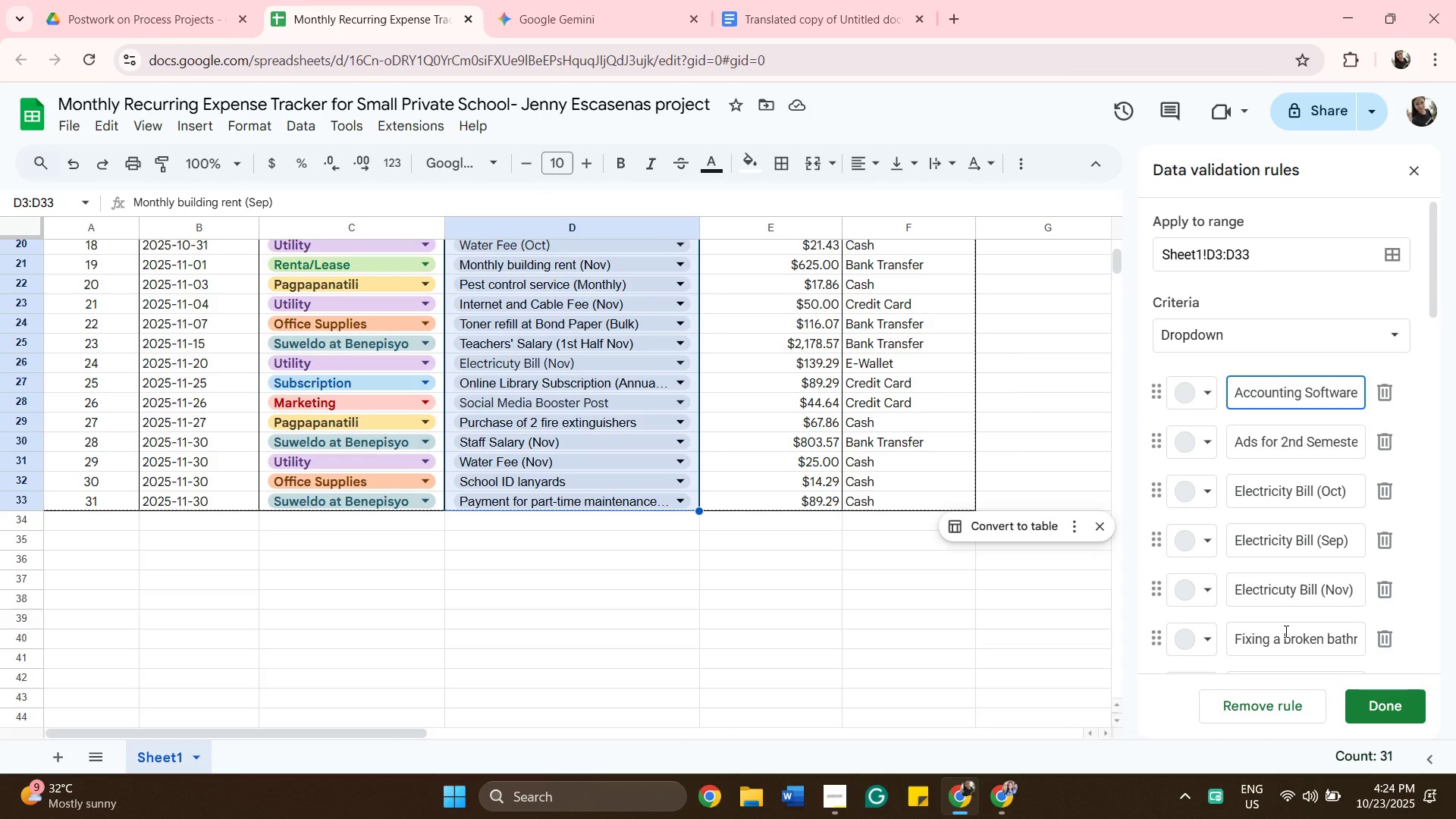 
wait(11.25)
 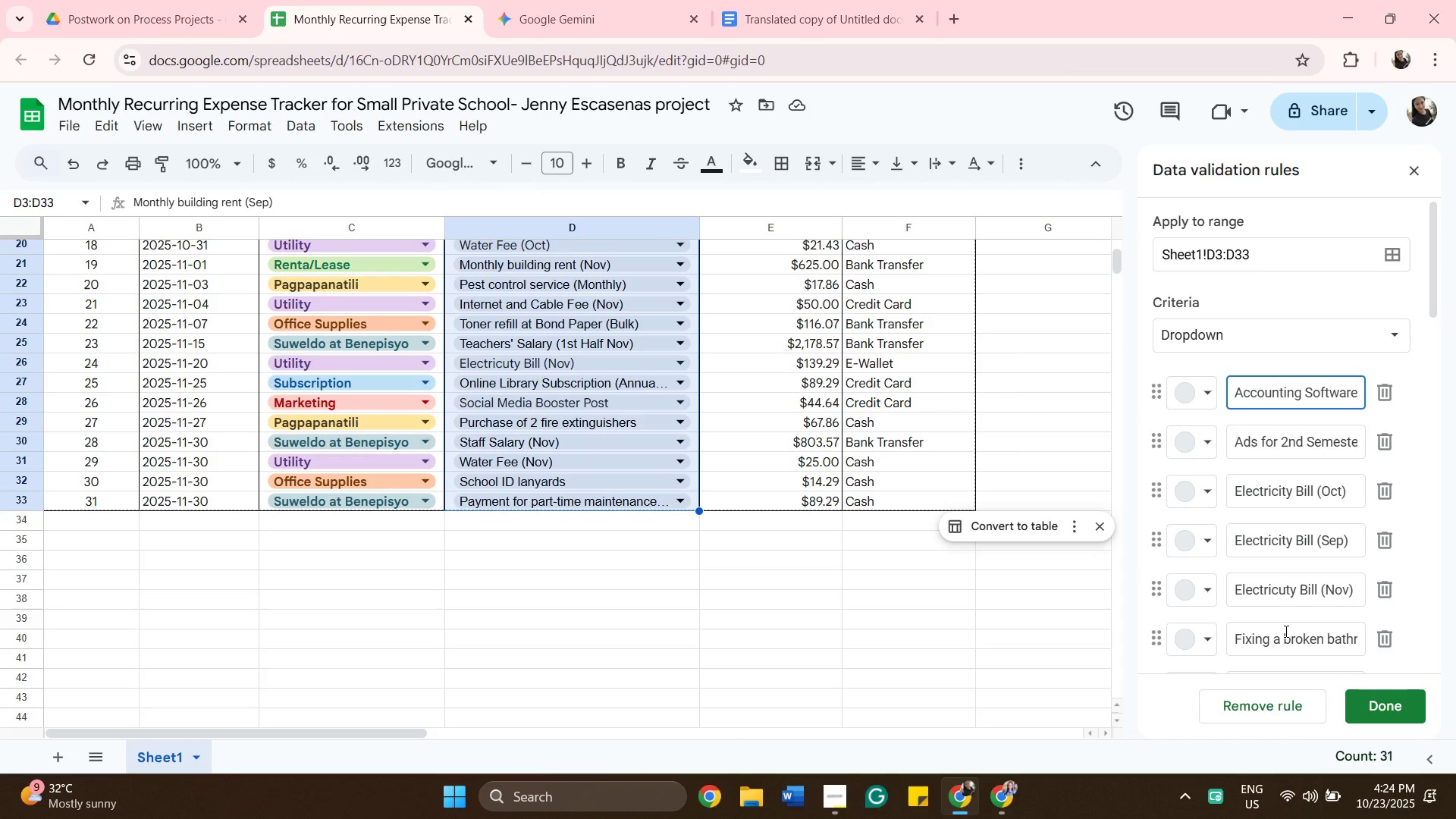 
left_click([1414, 168])
 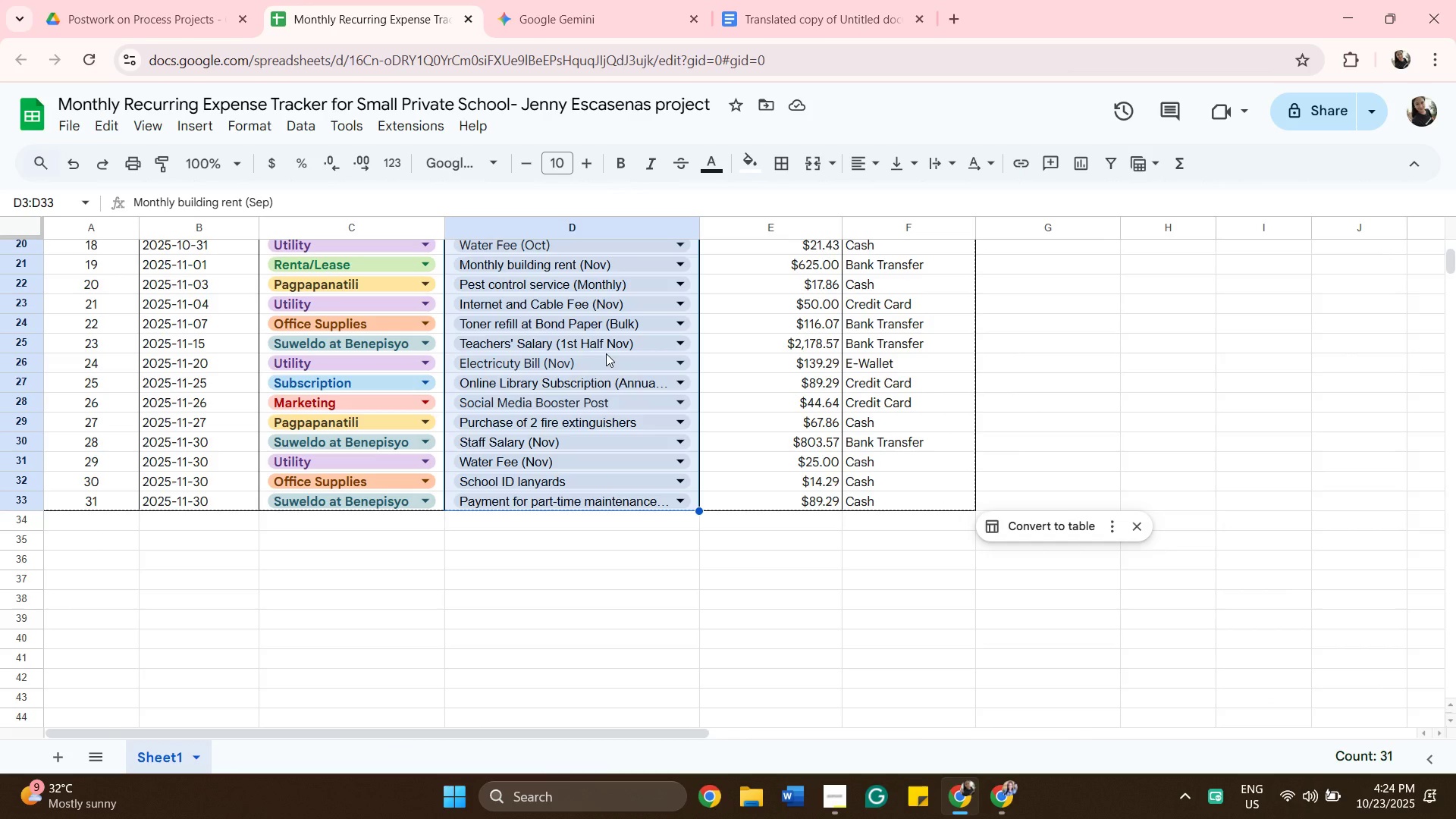 
right_click([606, 353])
 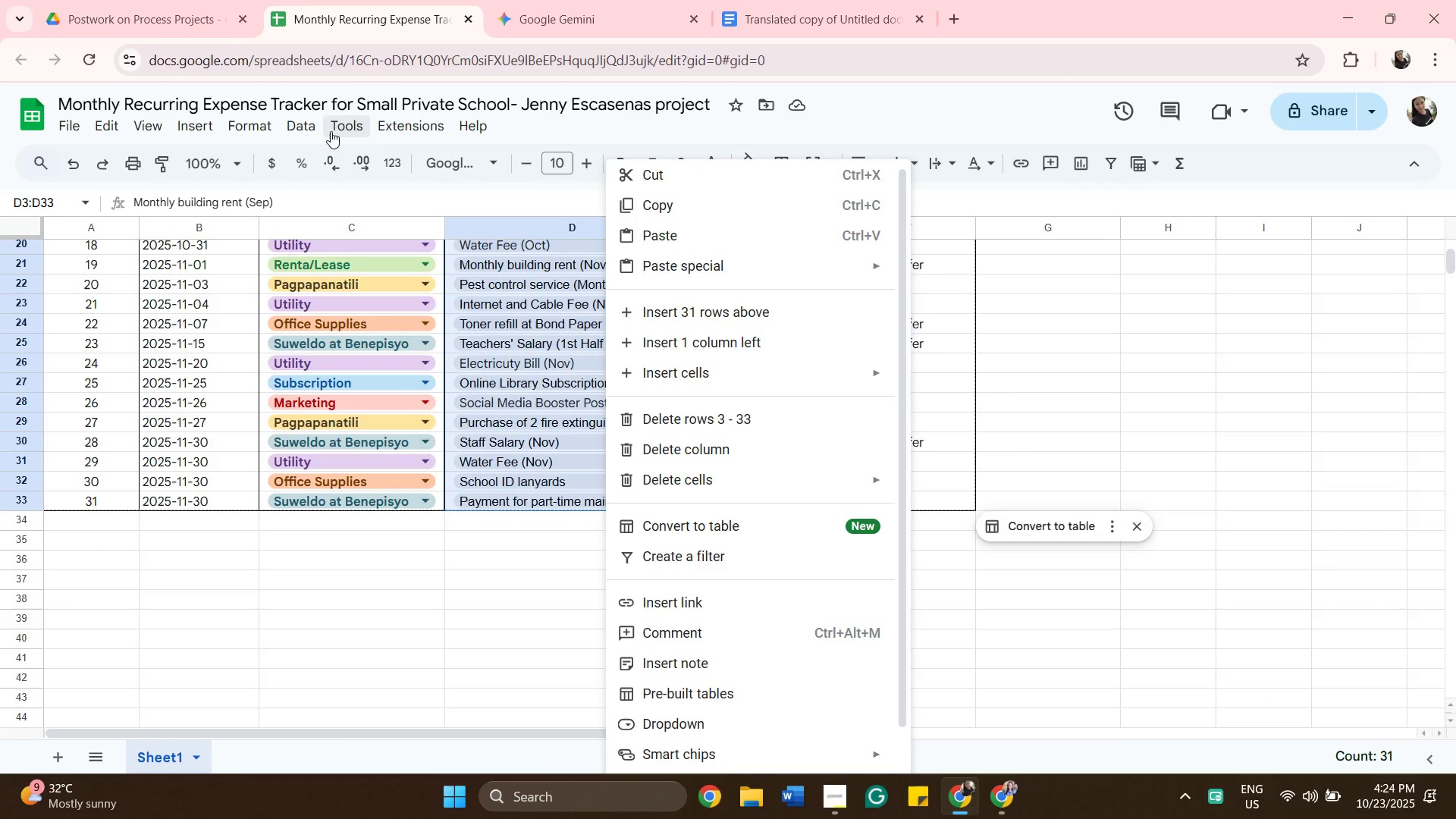 
left_click([318, 127])
 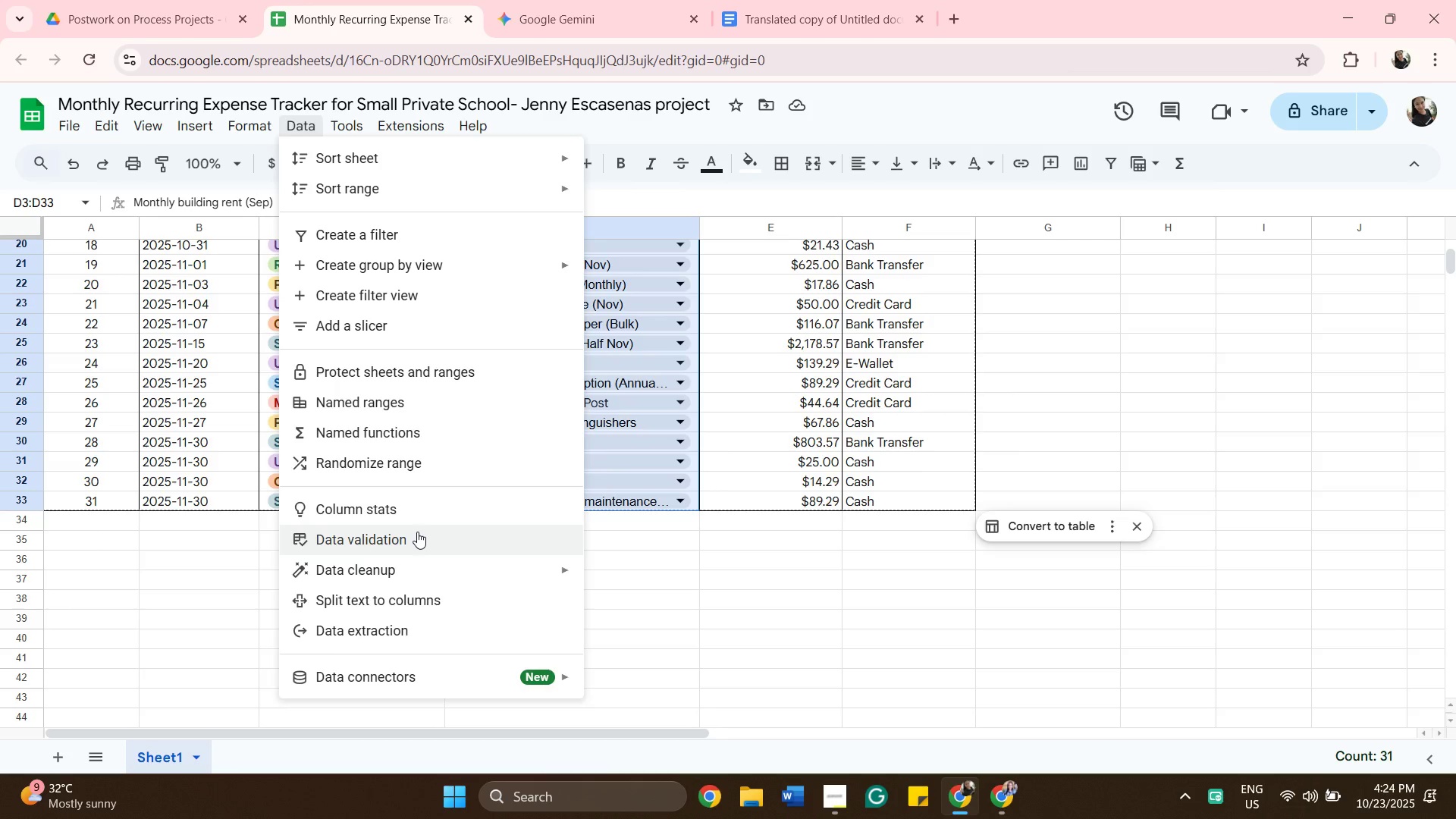 
left_click([417, 532])
 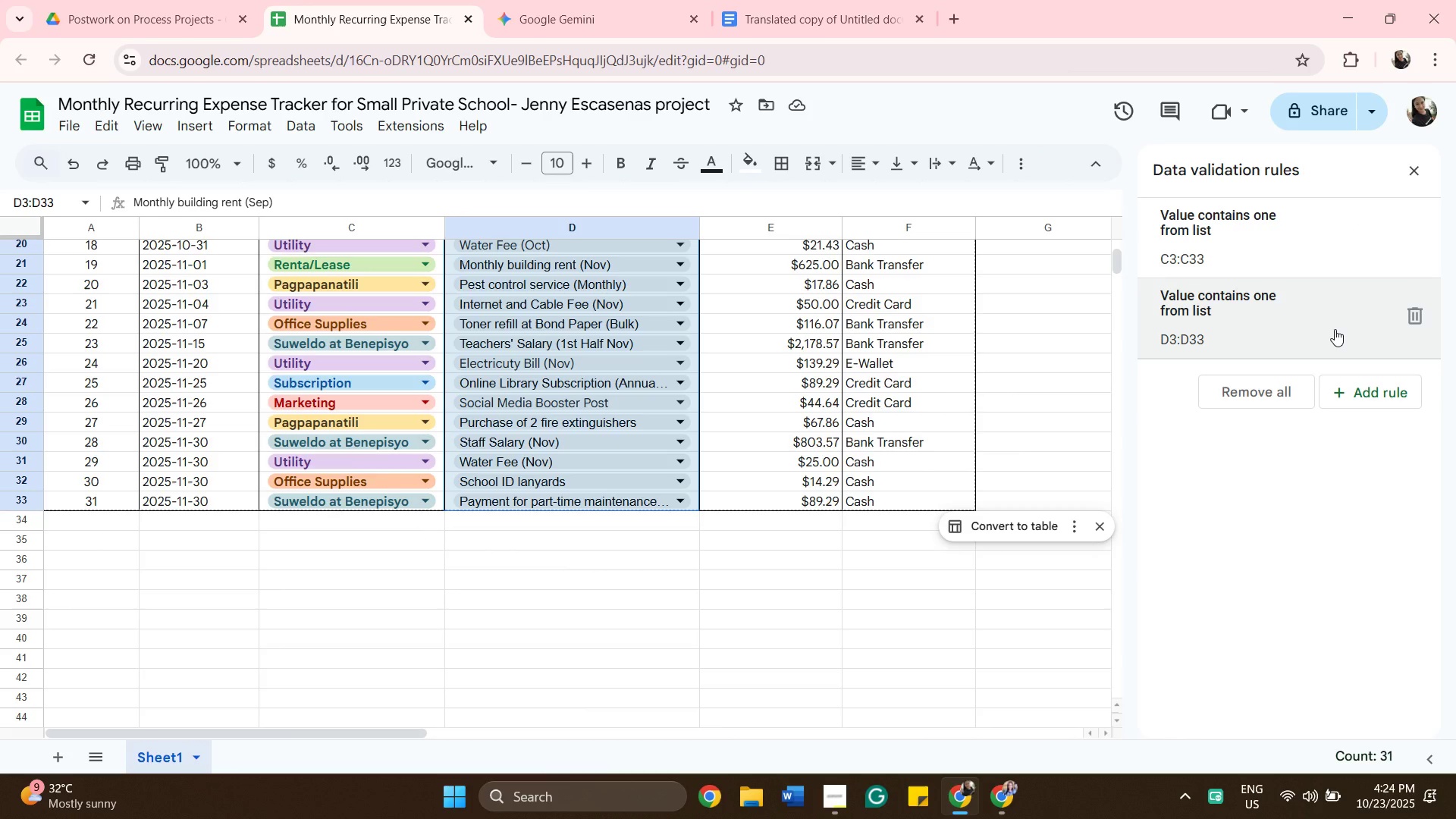 
wait(8.63)
 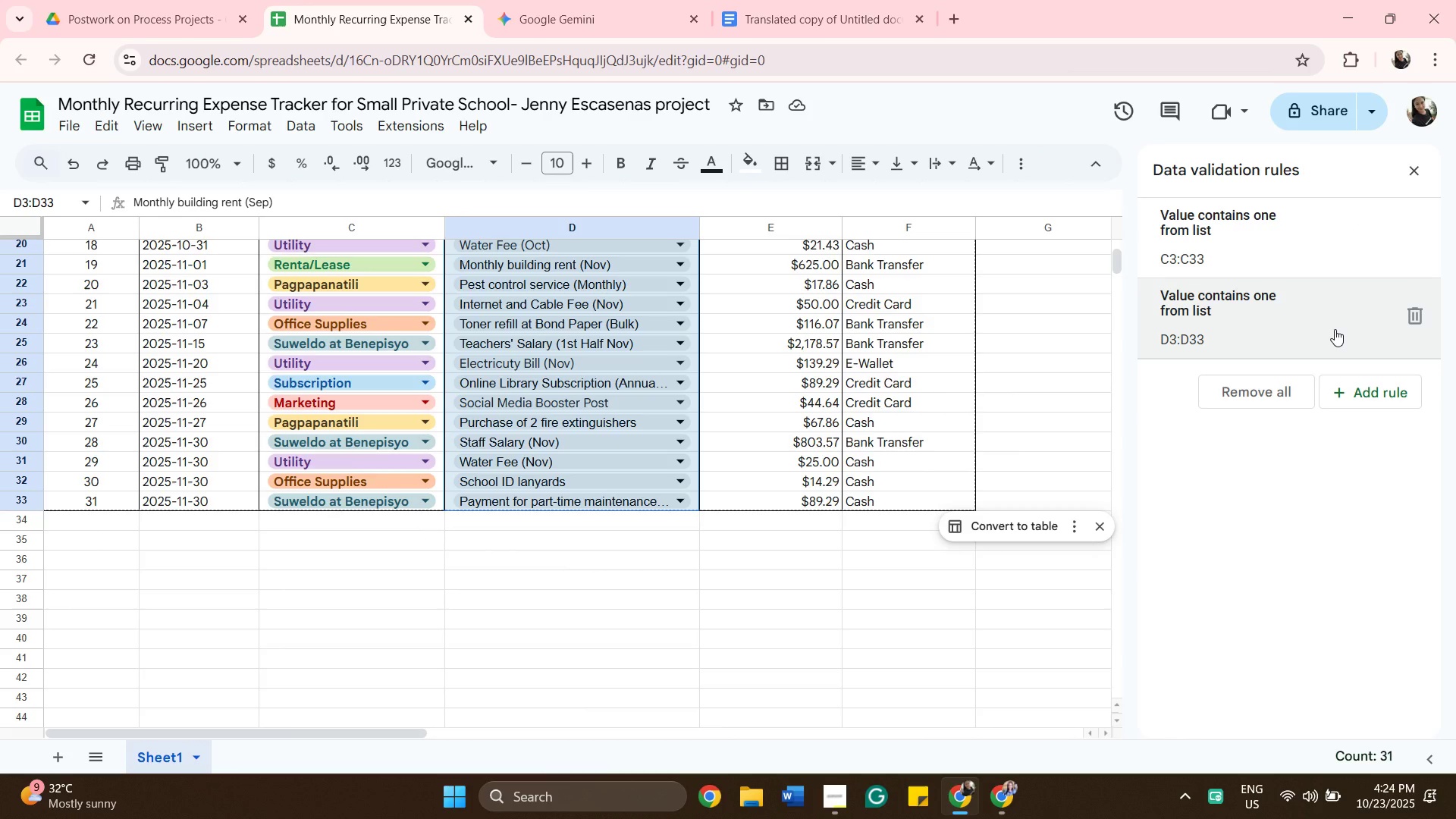 
mouse_move([1313, 347])
 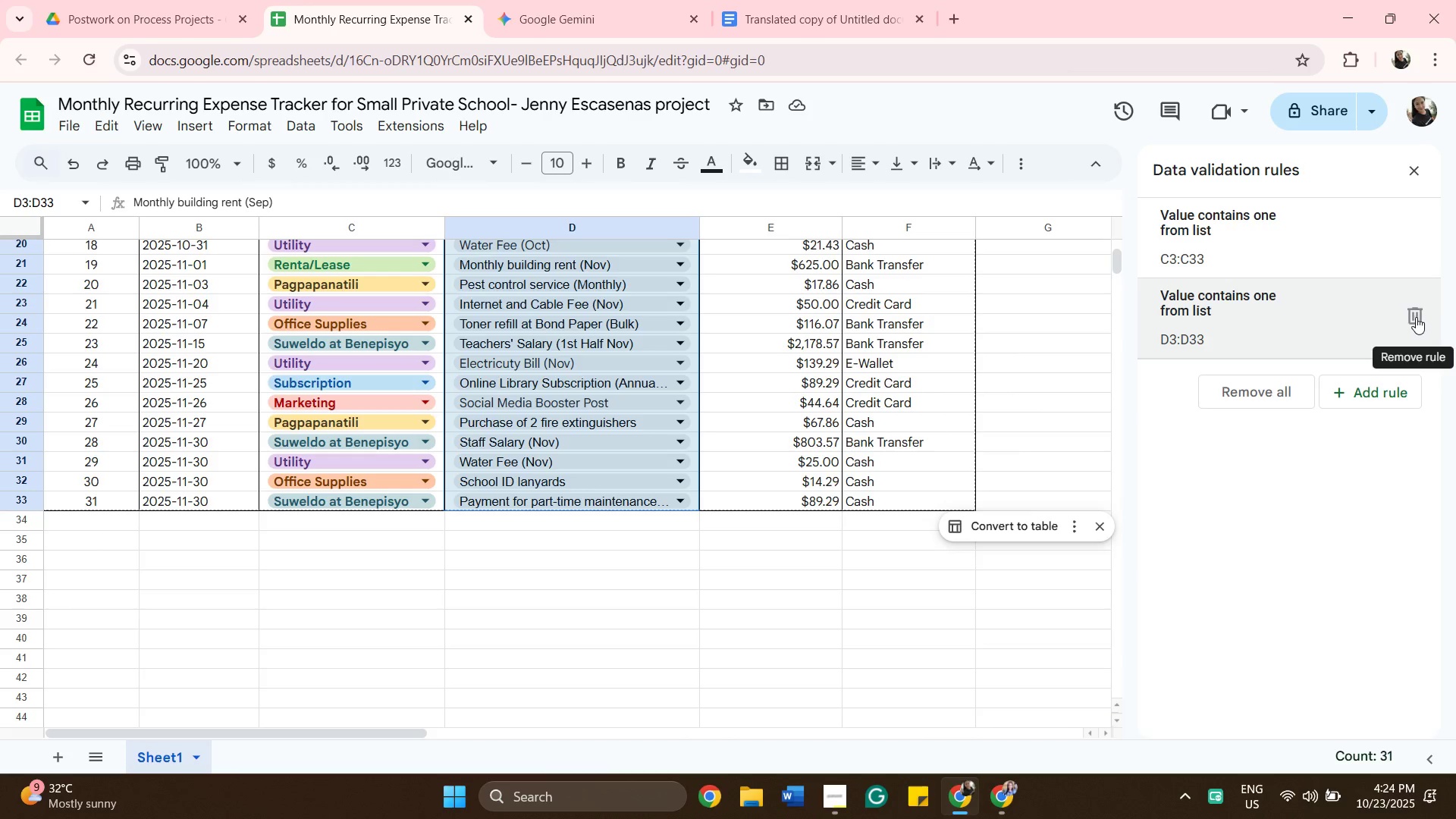 
left_click([1416, 317])
 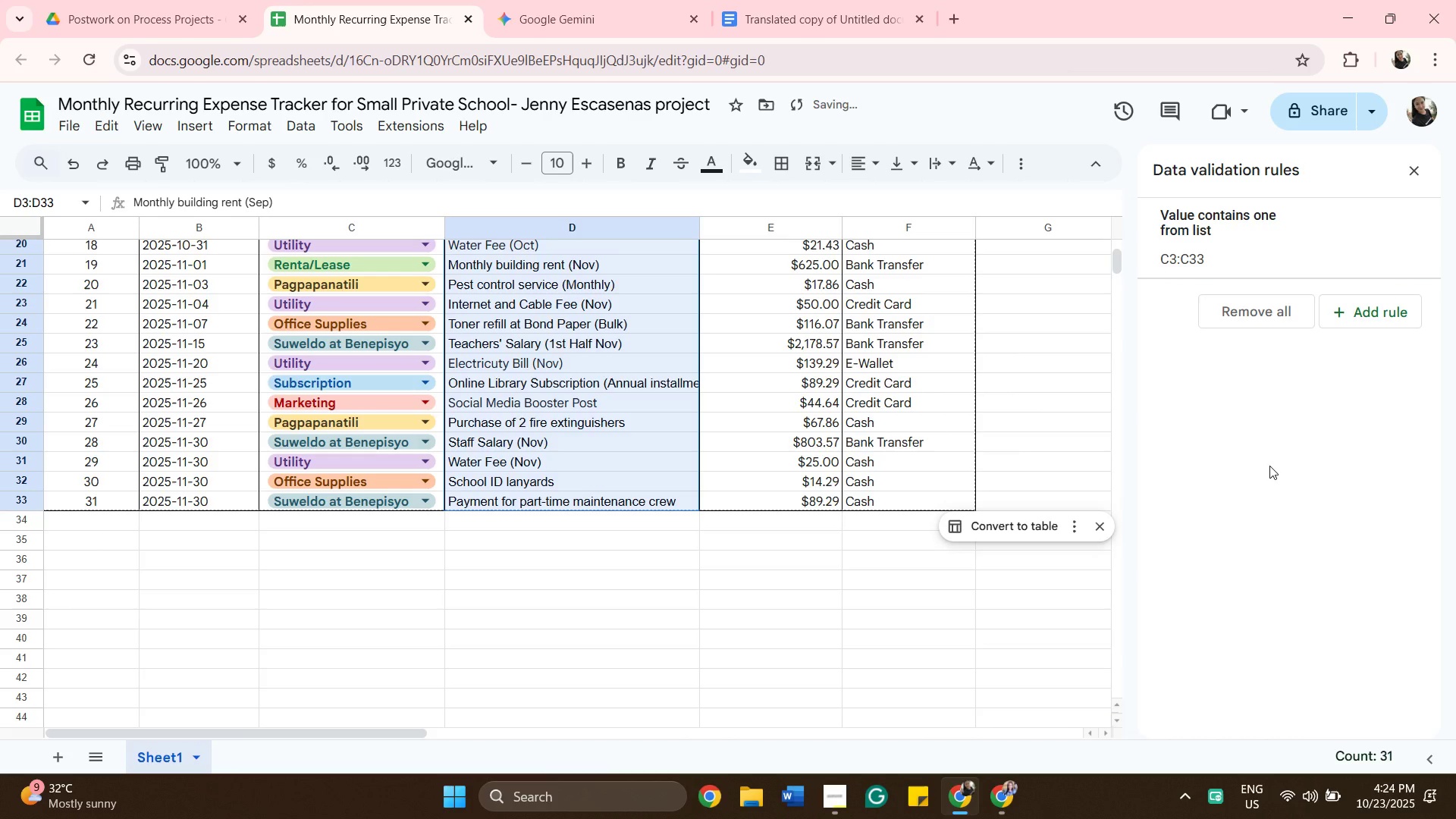 
left_click([1269, 466])
 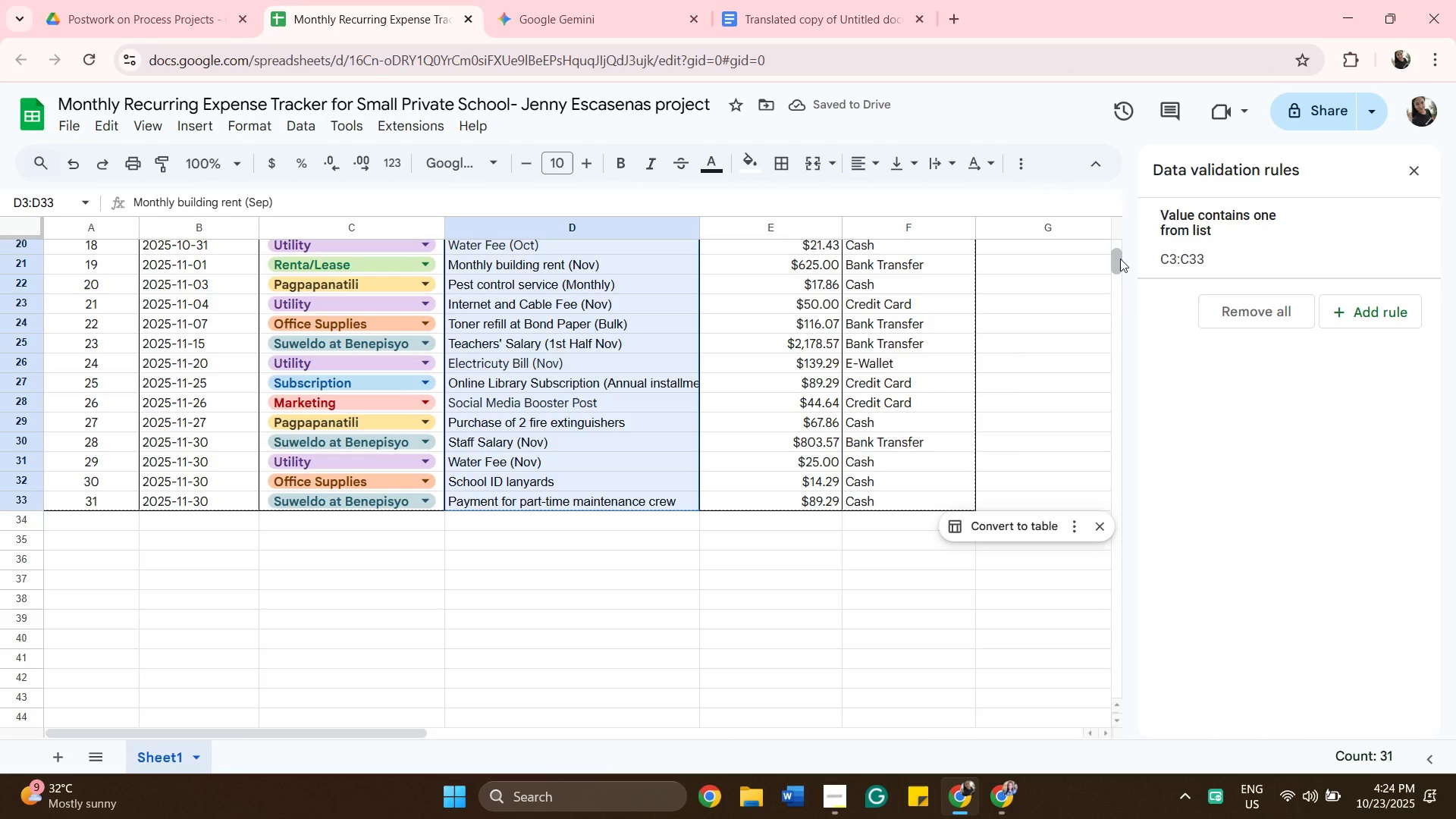 
left_click_drag(start_coordinate=[1120, 259], to_coordinate=[1119, 193])
 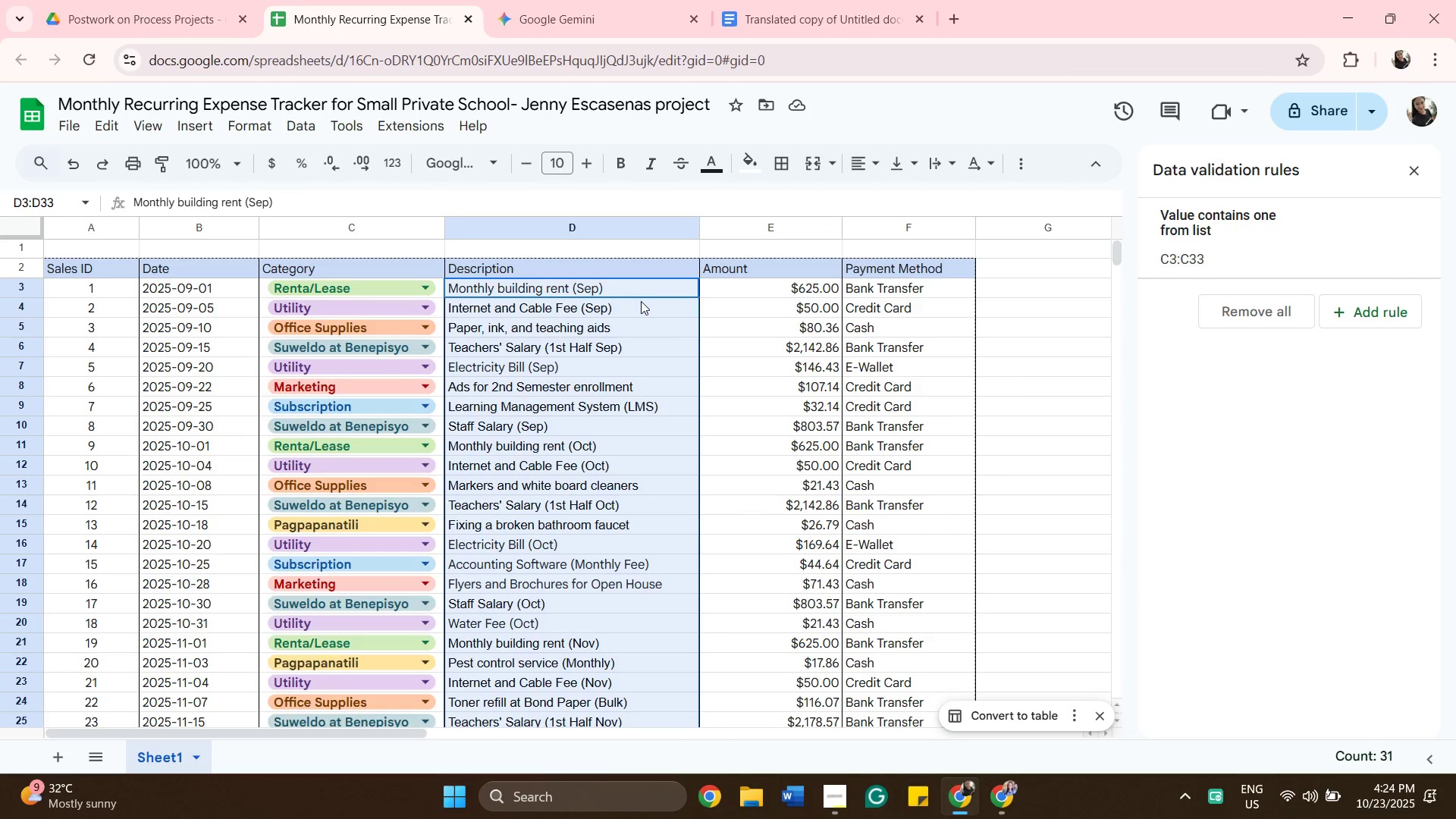 
left_click([641, 301])
 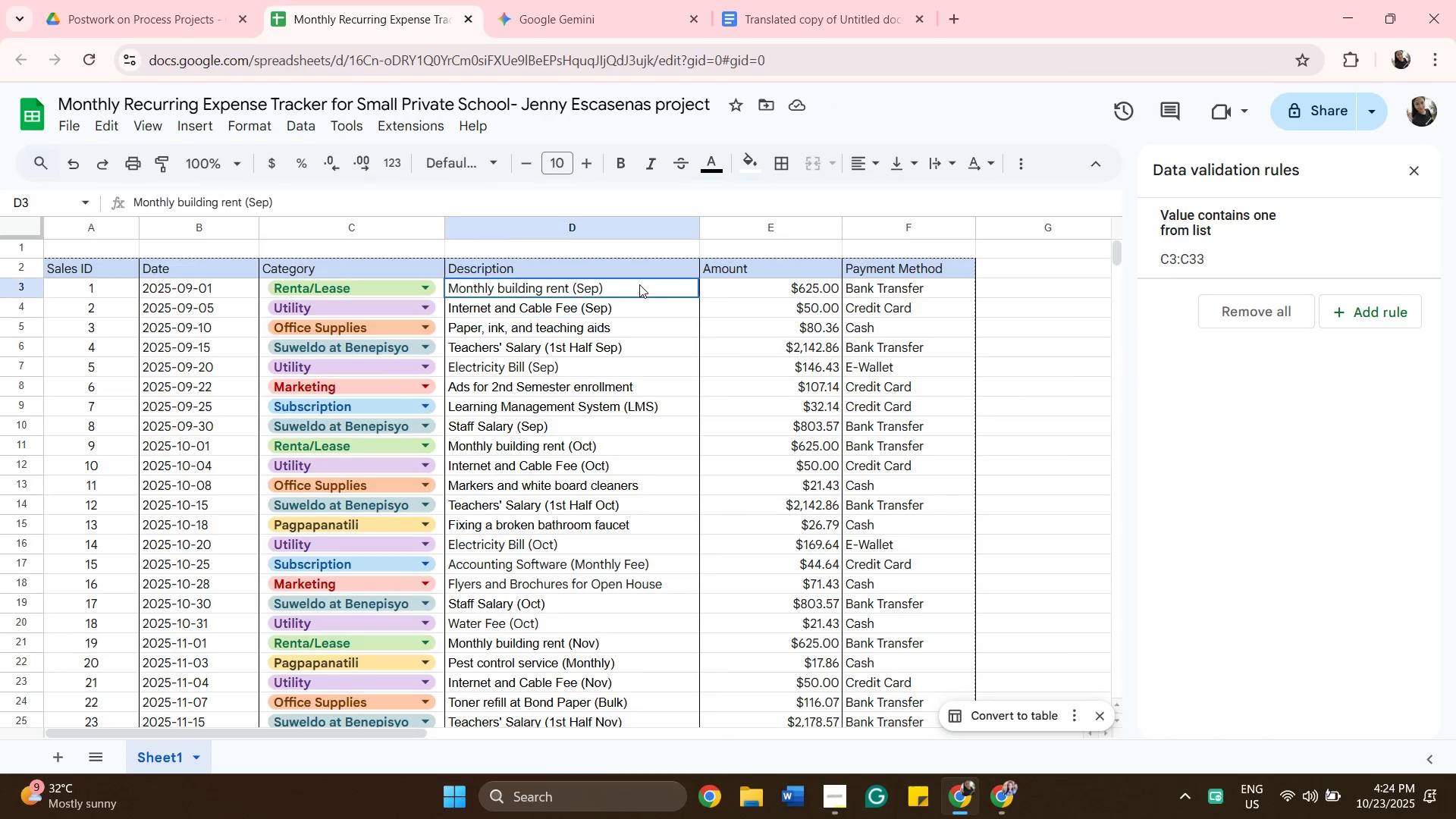 
double_click([639, 284])
 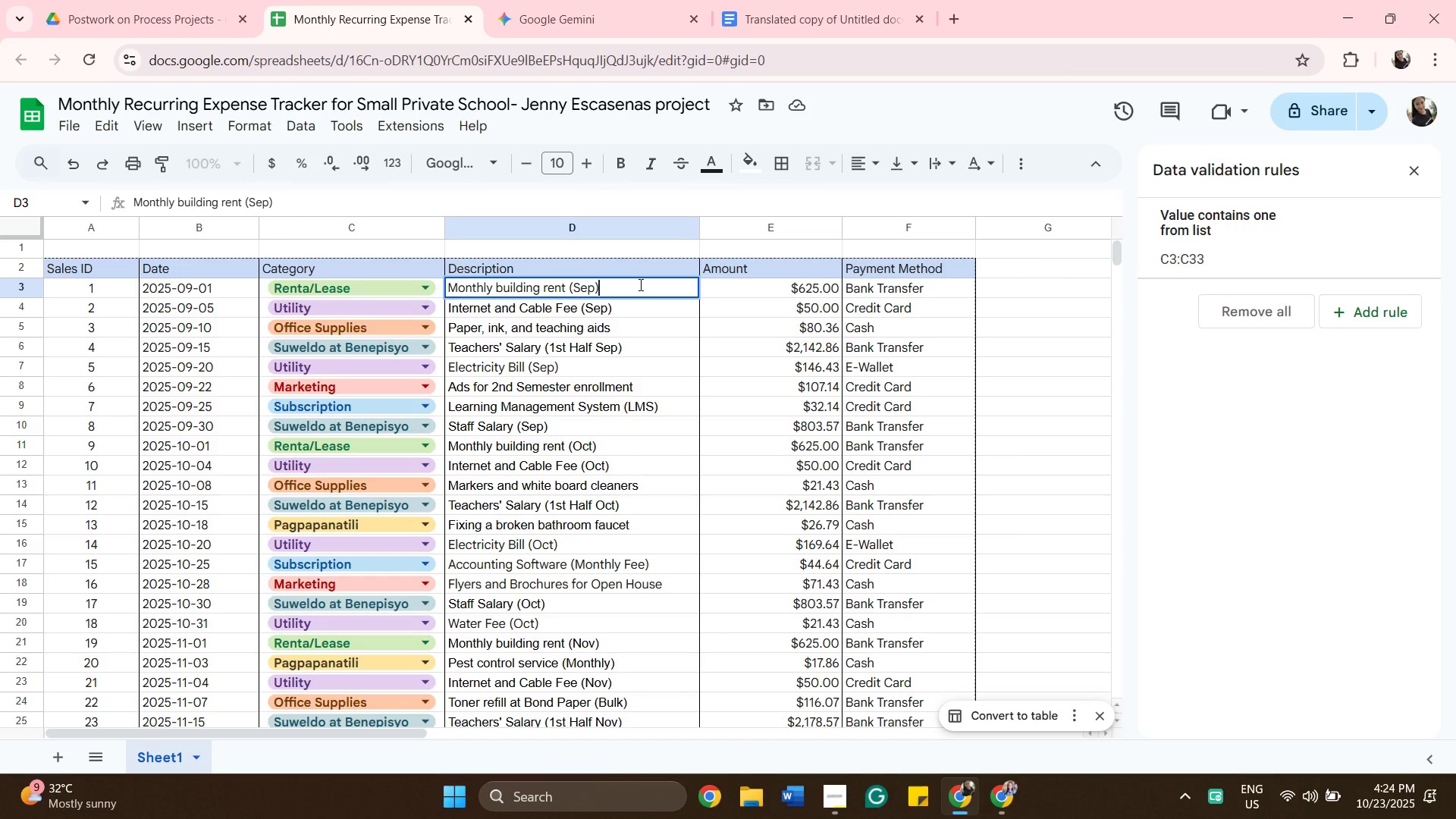 
key(Backspace)
 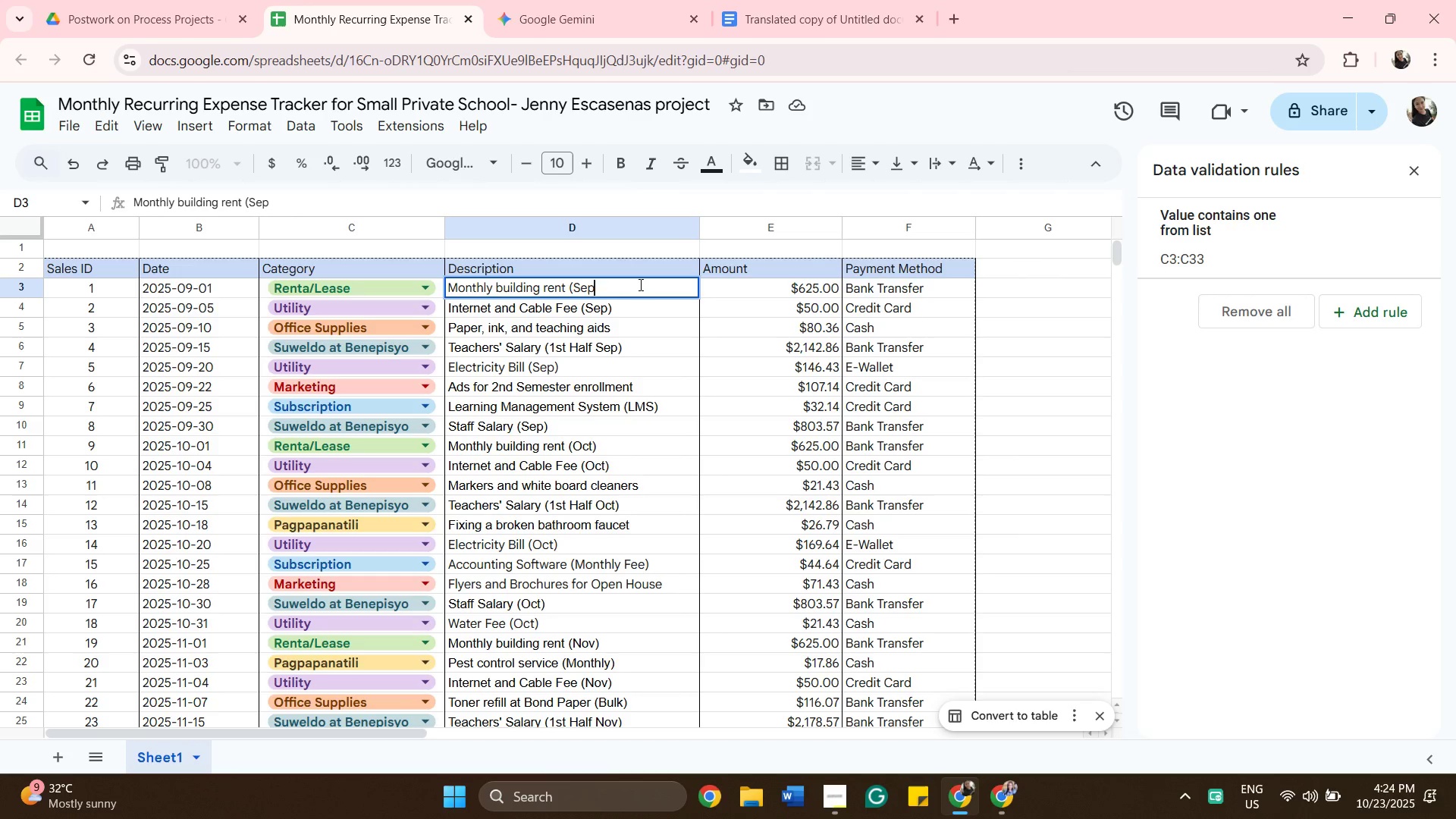 
key(Backspace)
 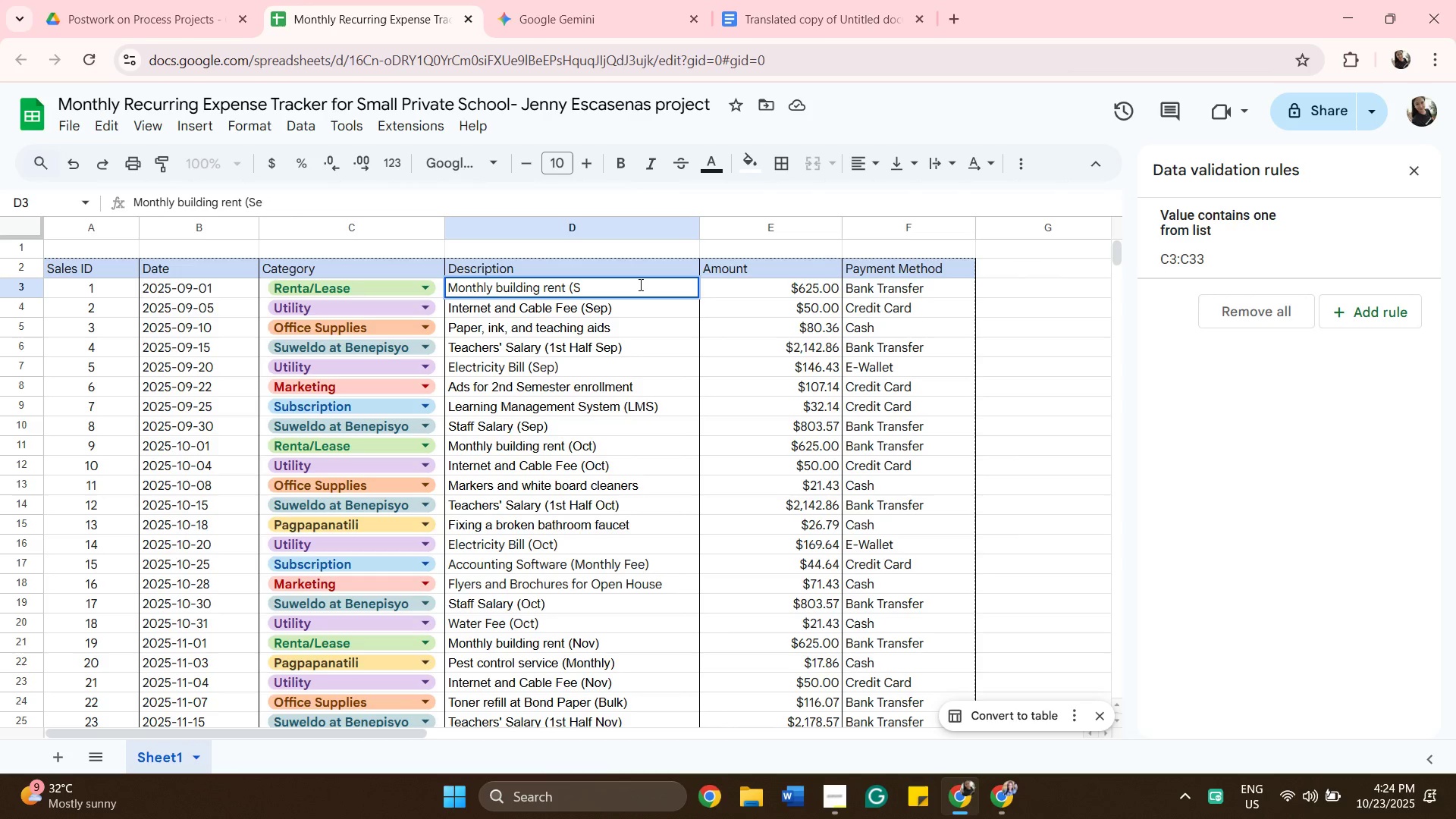 
key(Backspace)
 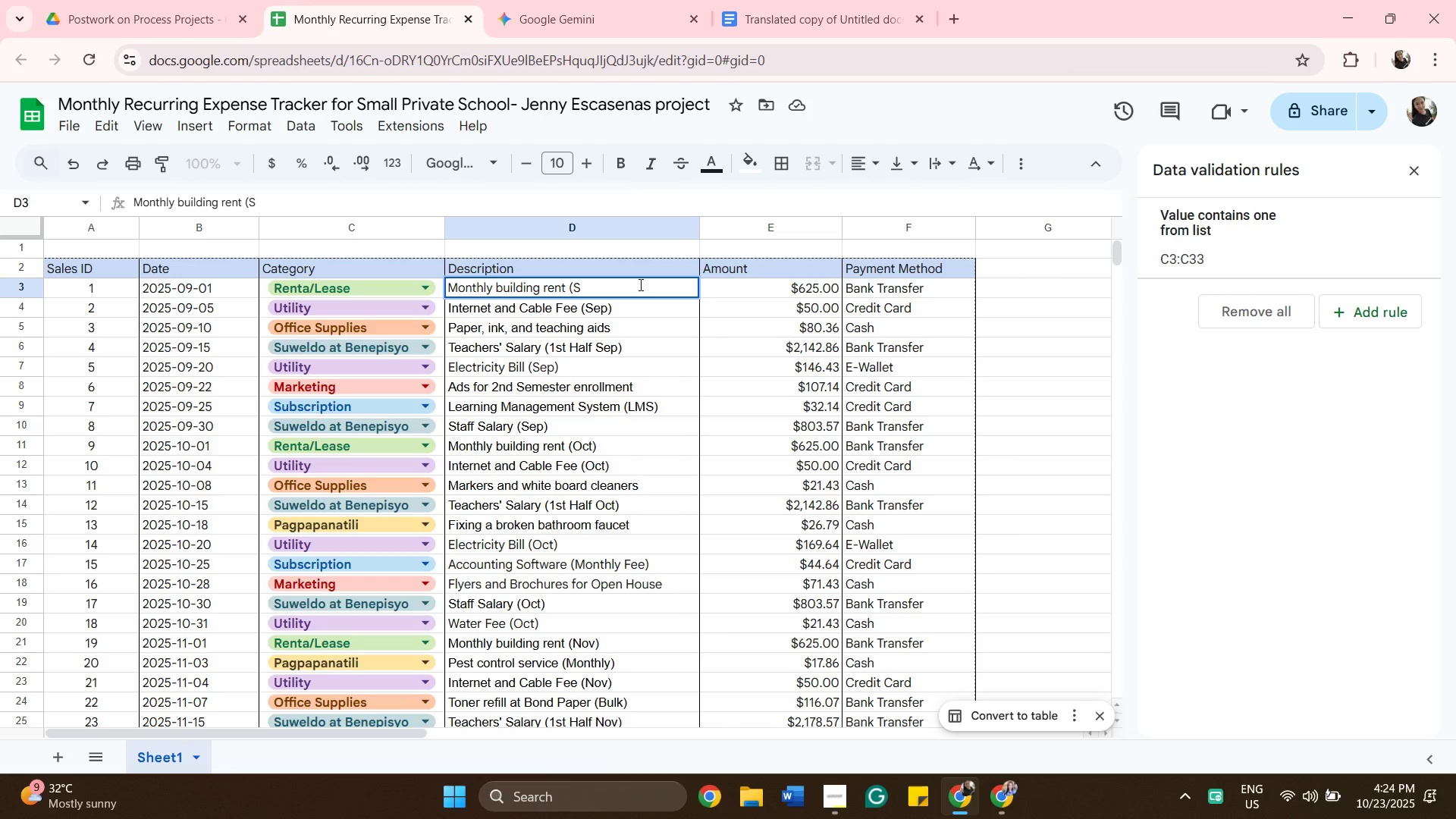 
key(Backspace)
 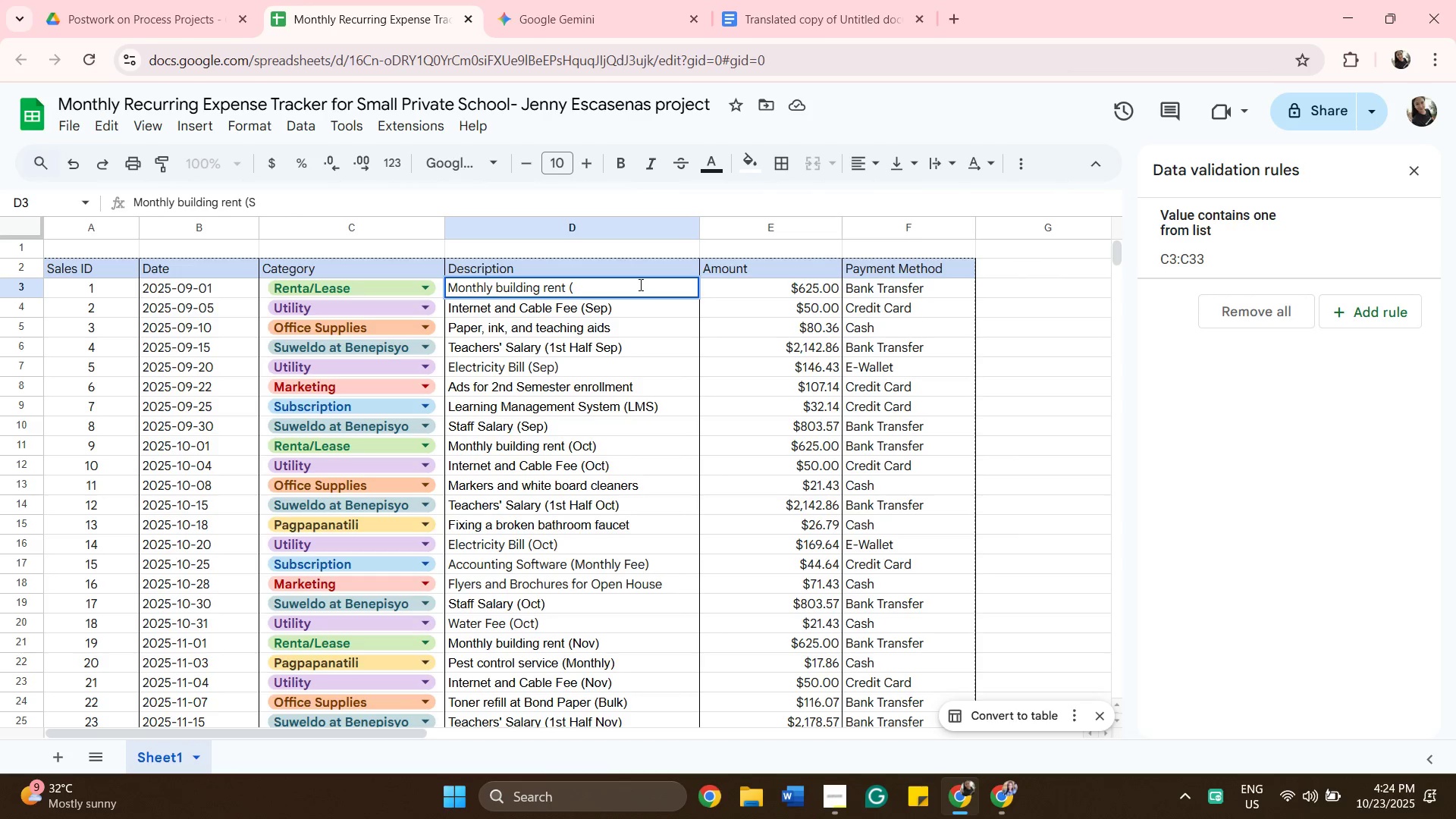 
key(Backspace)
 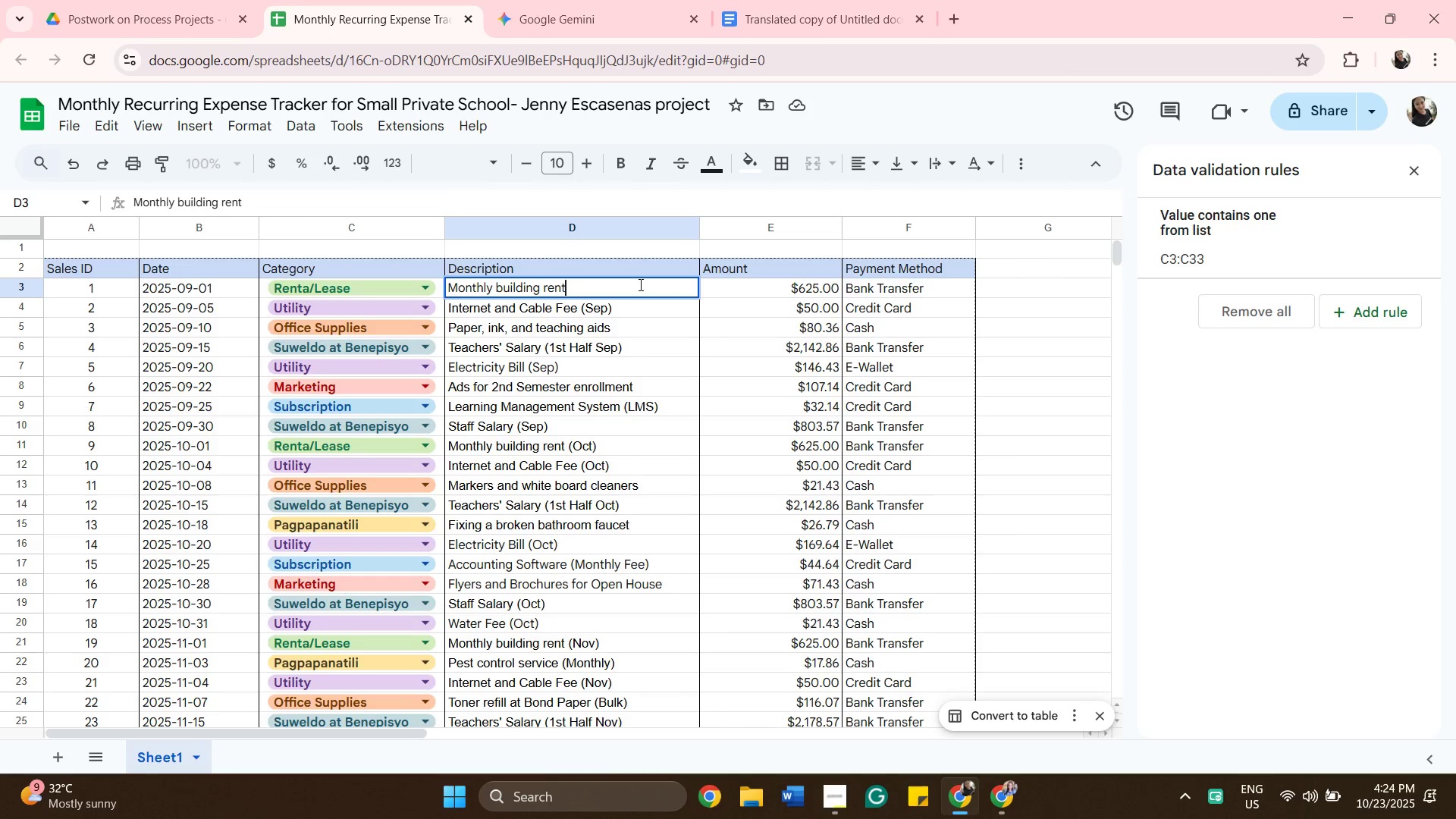 
key(Backspace)
 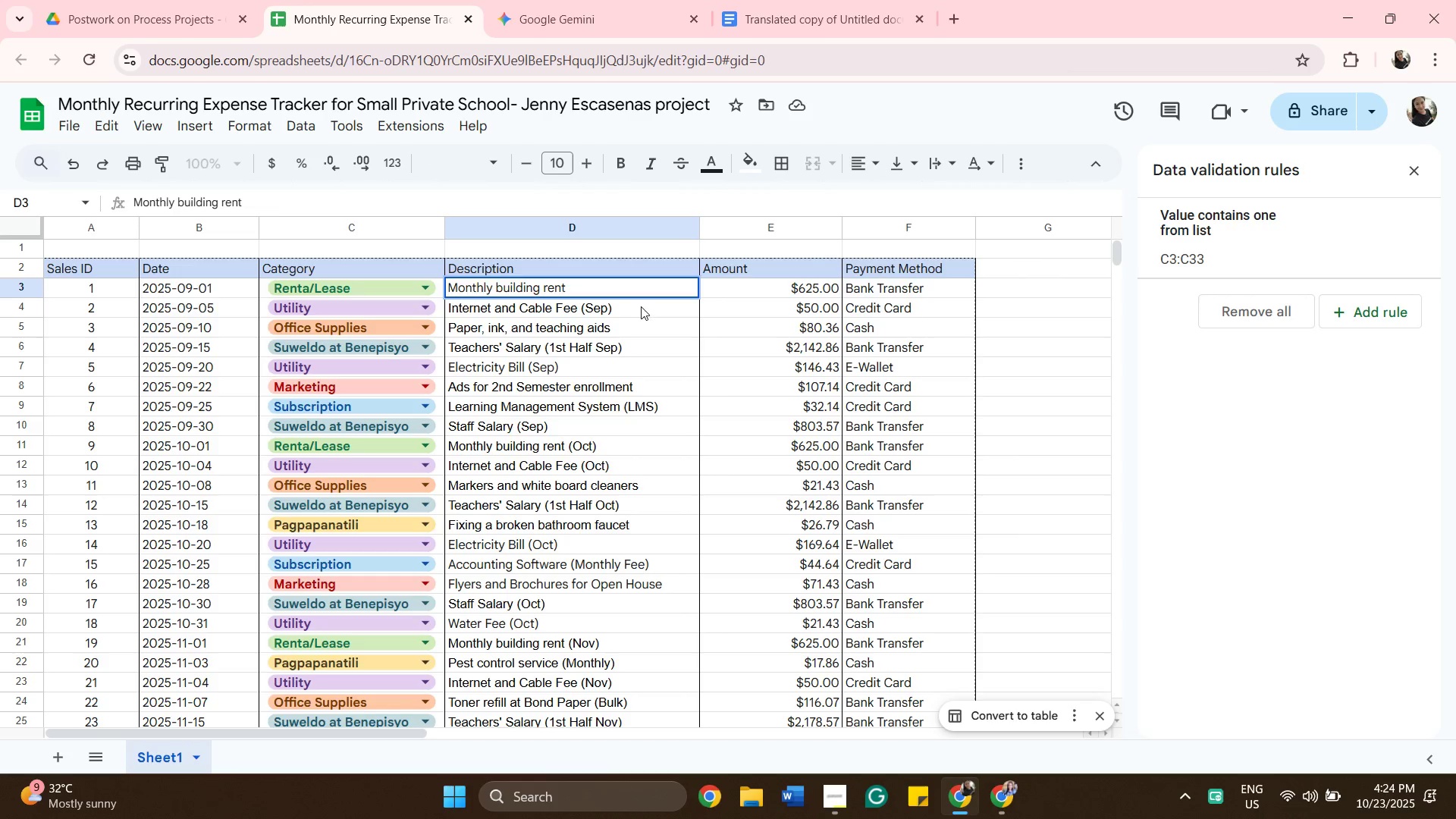 
left_click([641, 306])
 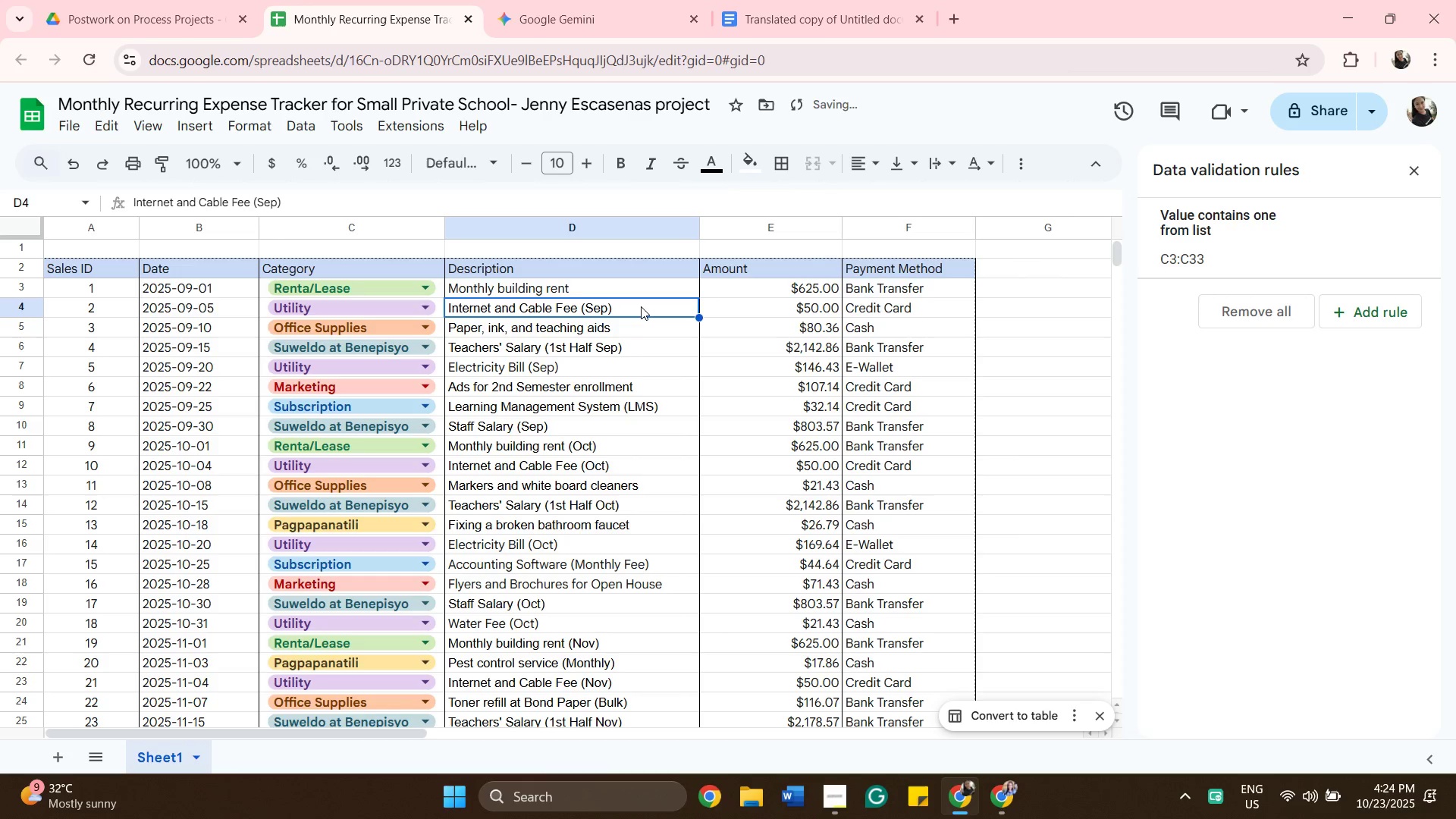 
left_click([641, 306])
 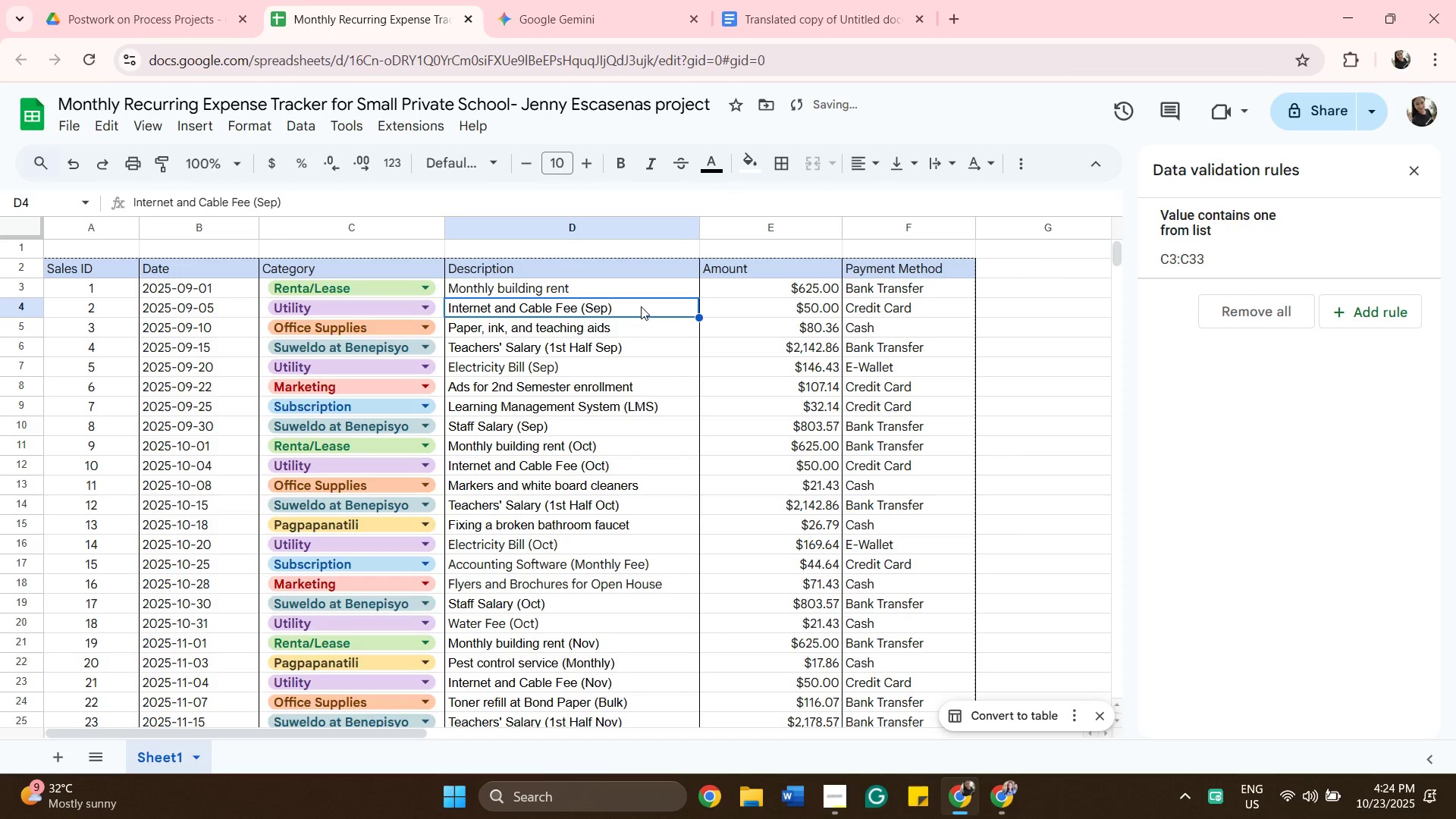 
double_click([641, 306])
 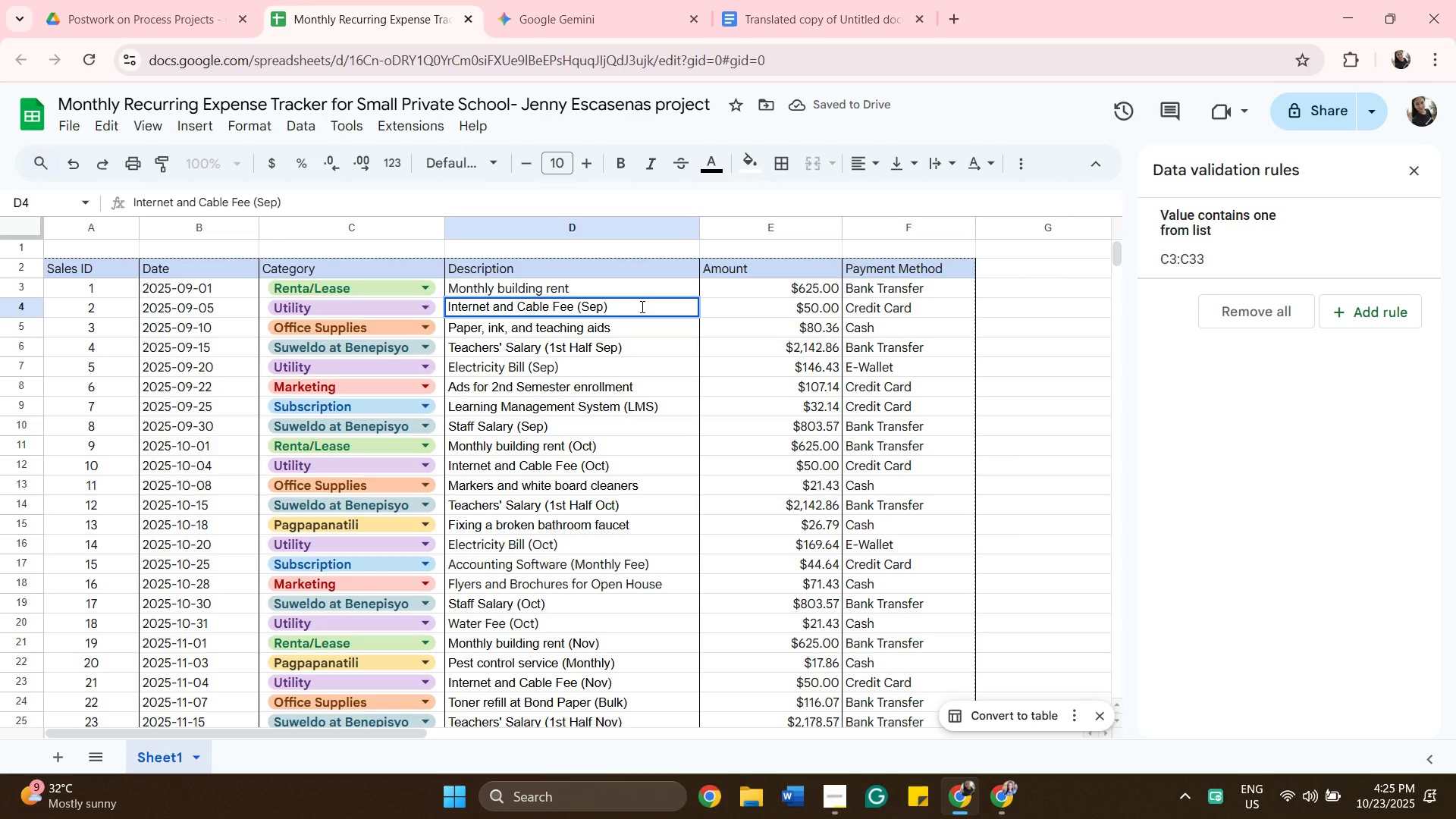 
key(Backspace)
 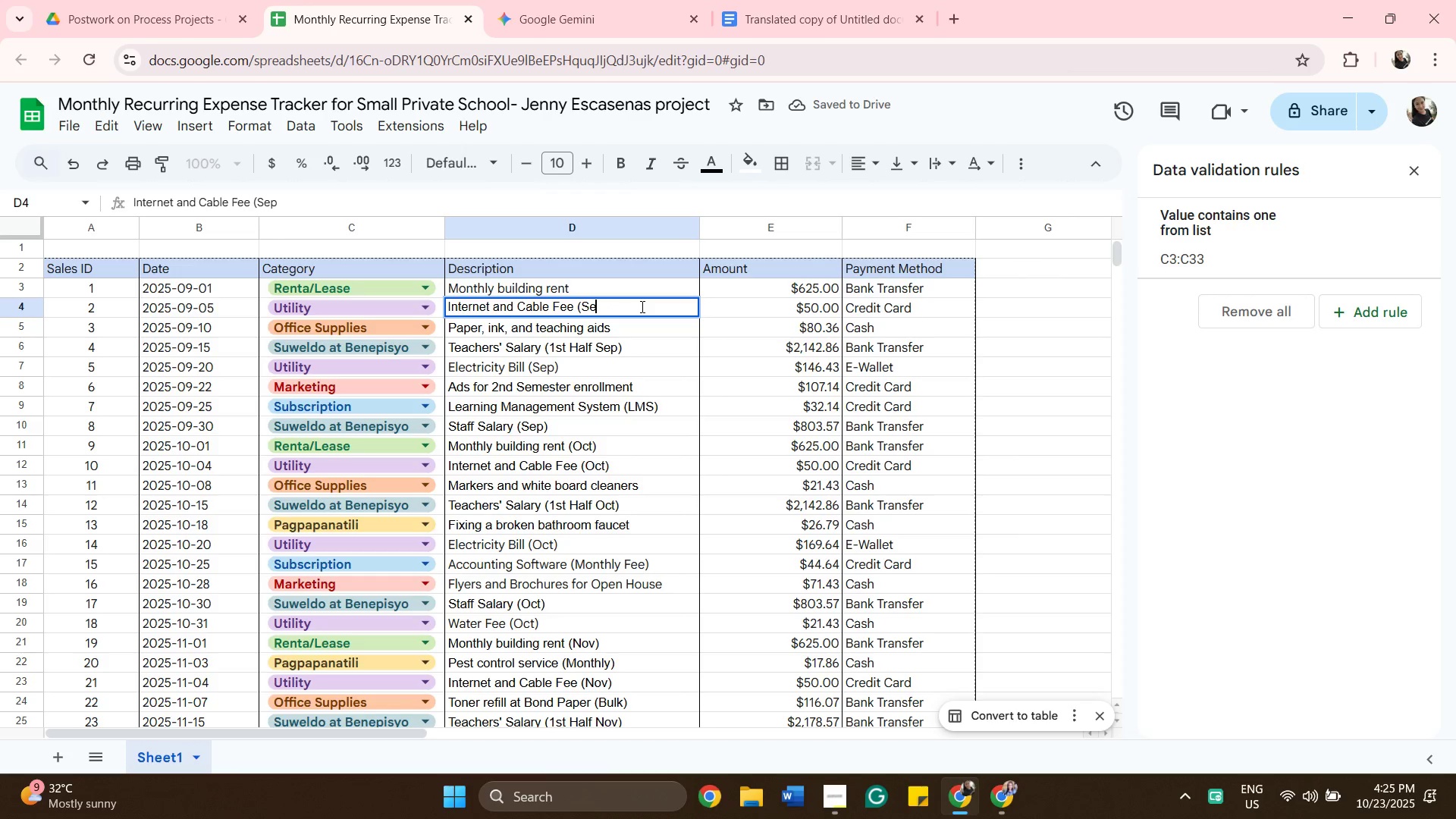 
key(Backspace)
 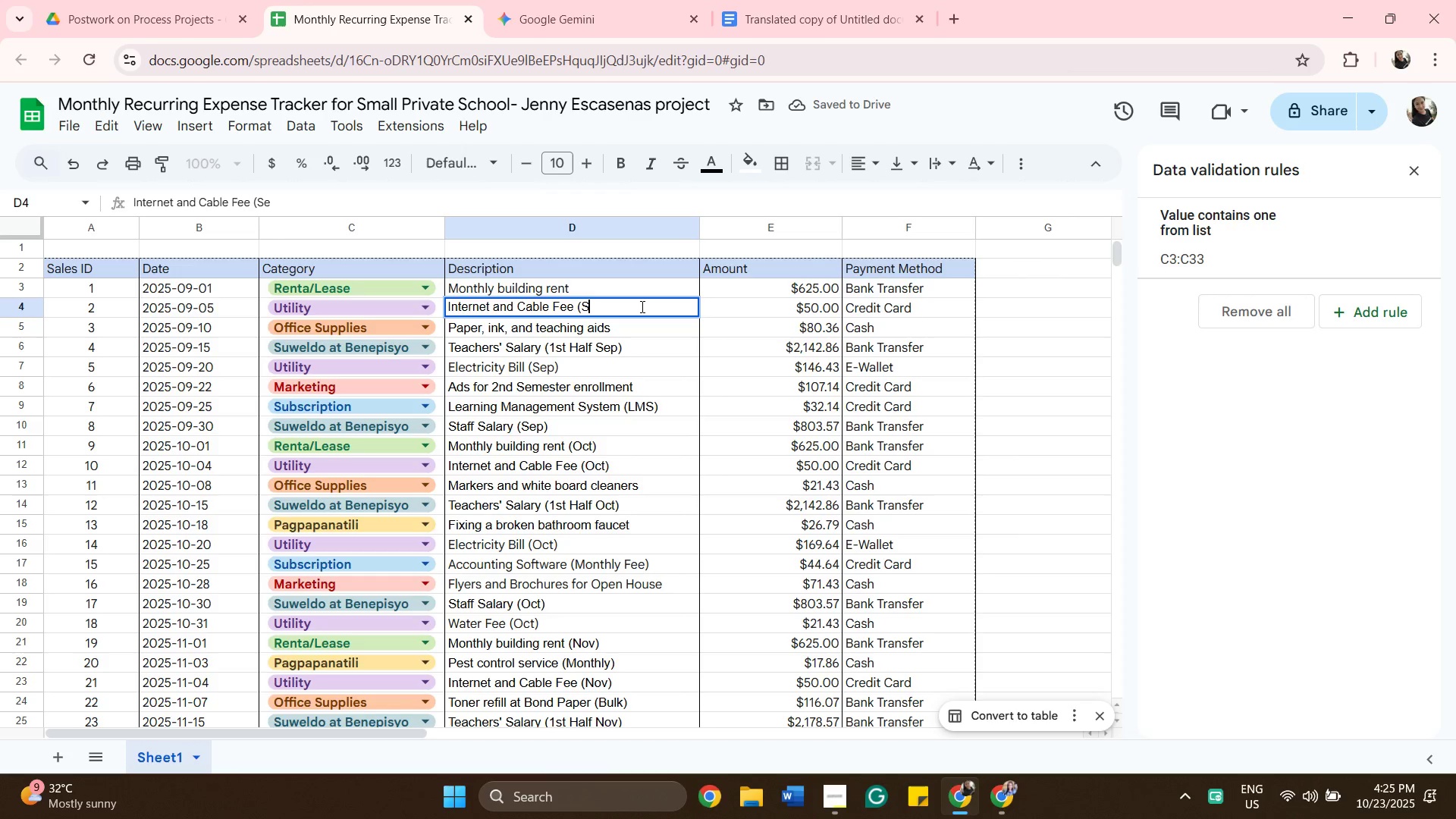 
key(Backspace)
 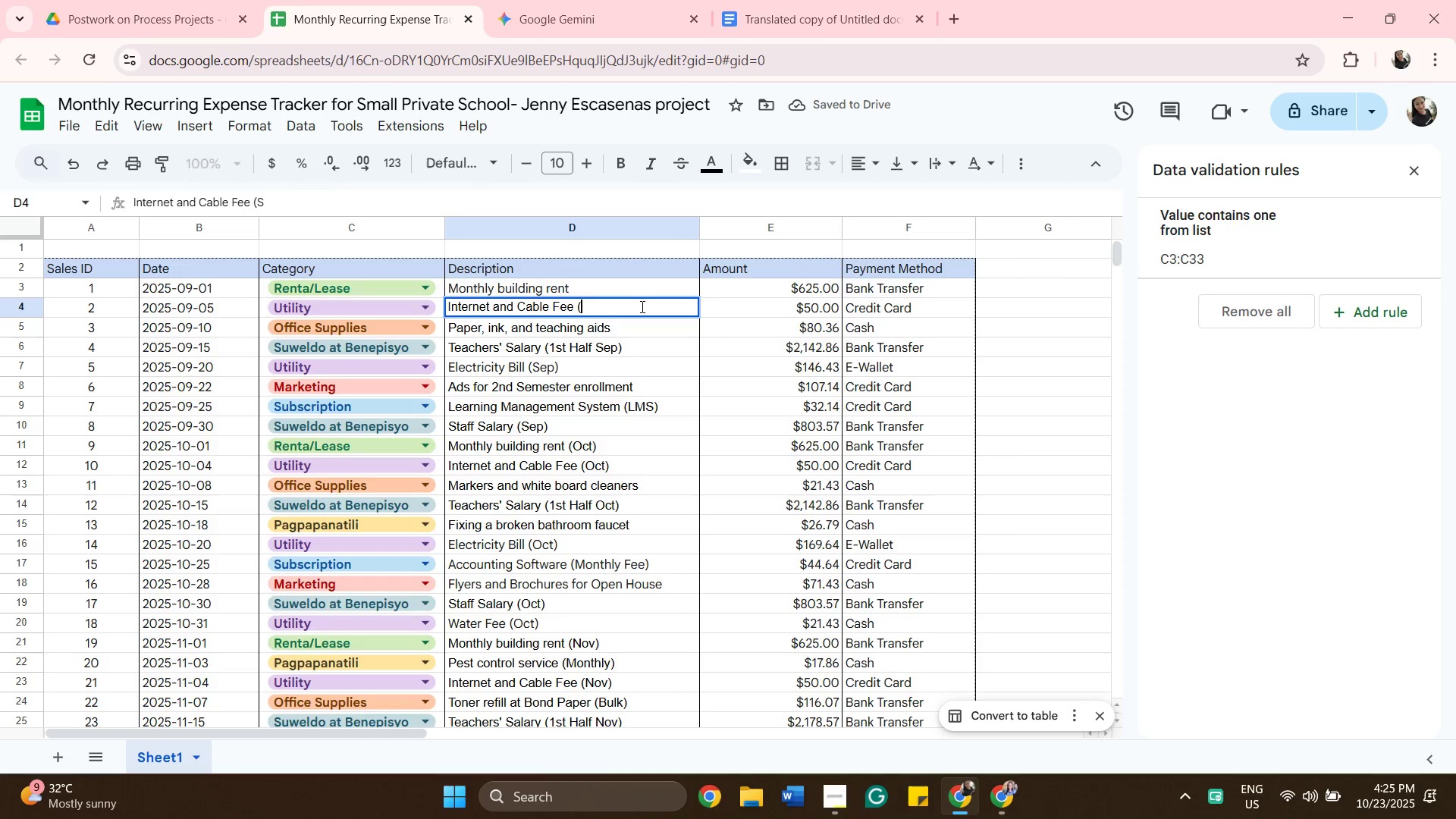 
key(Backspace)
 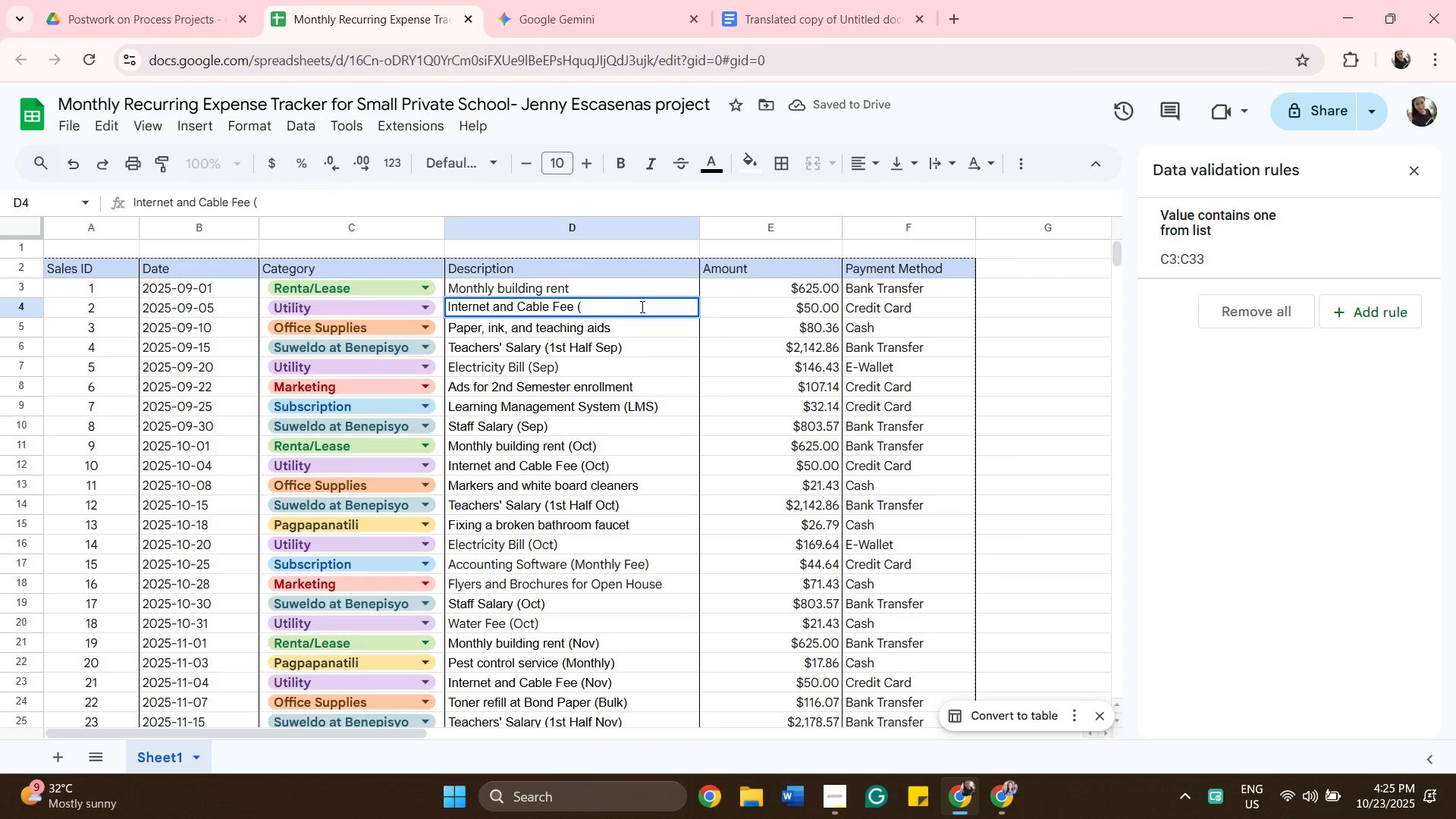 
key(Backspace)
 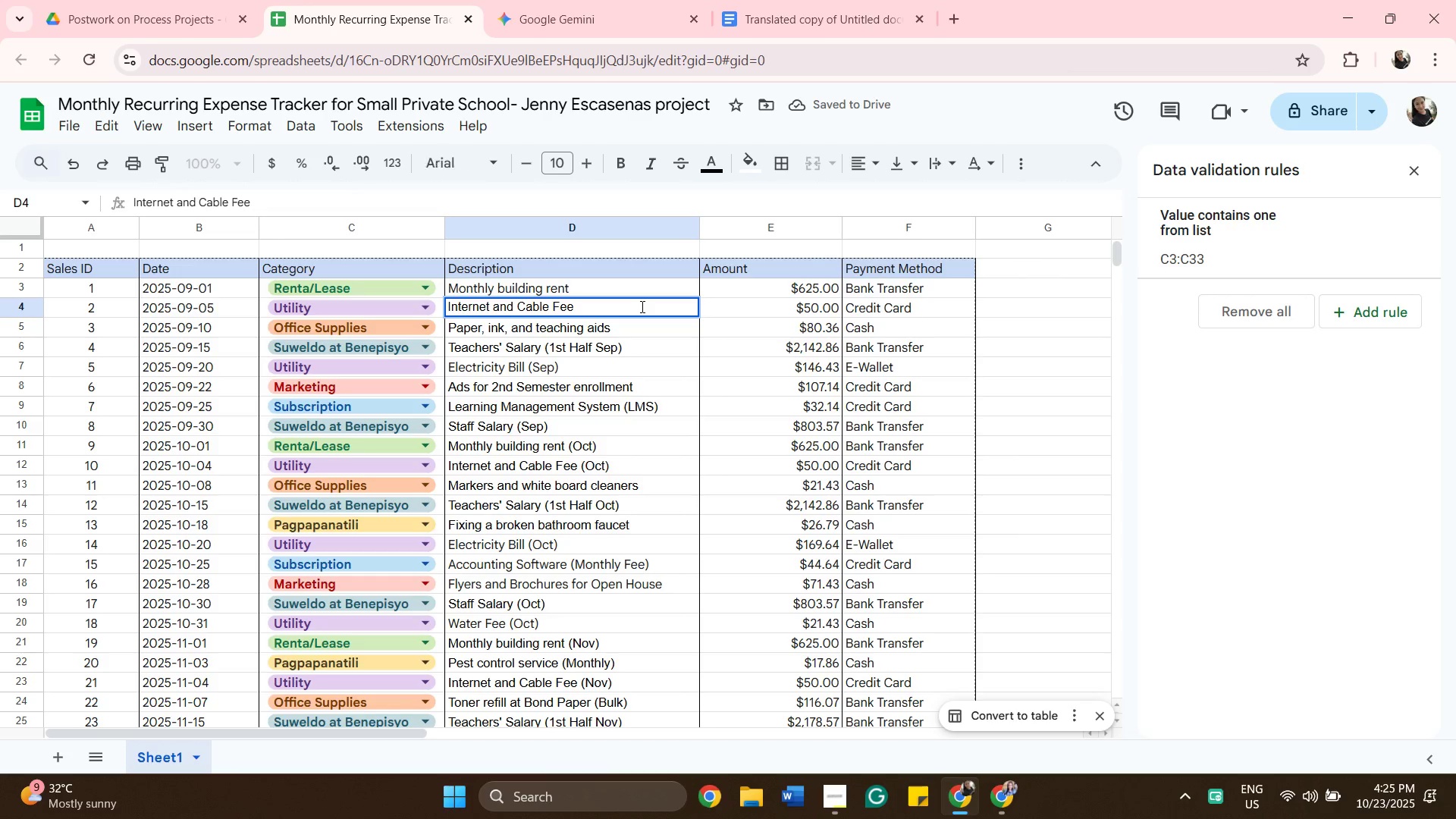 
key(Backspace)
 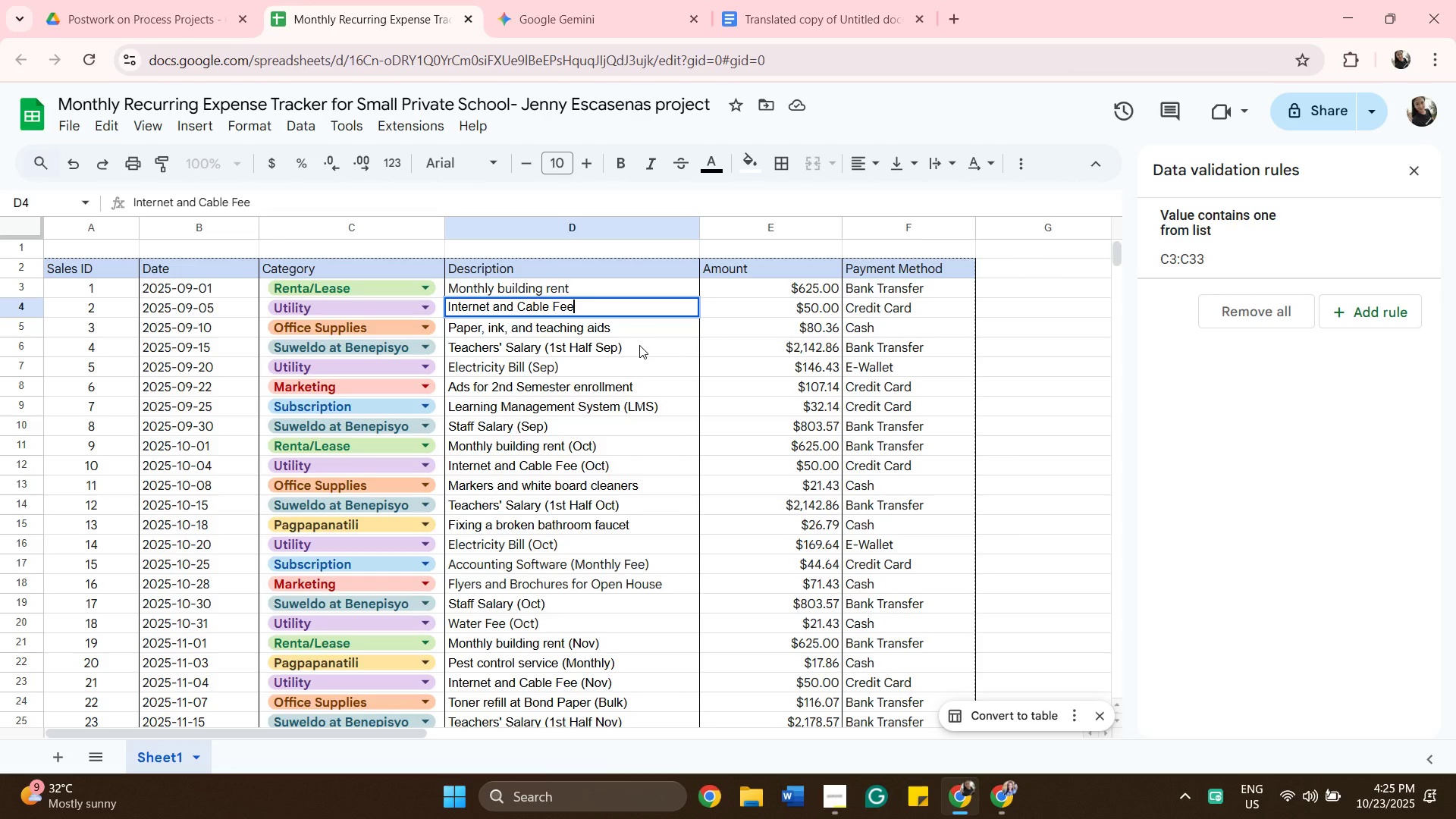 
double_click([639, 345])
 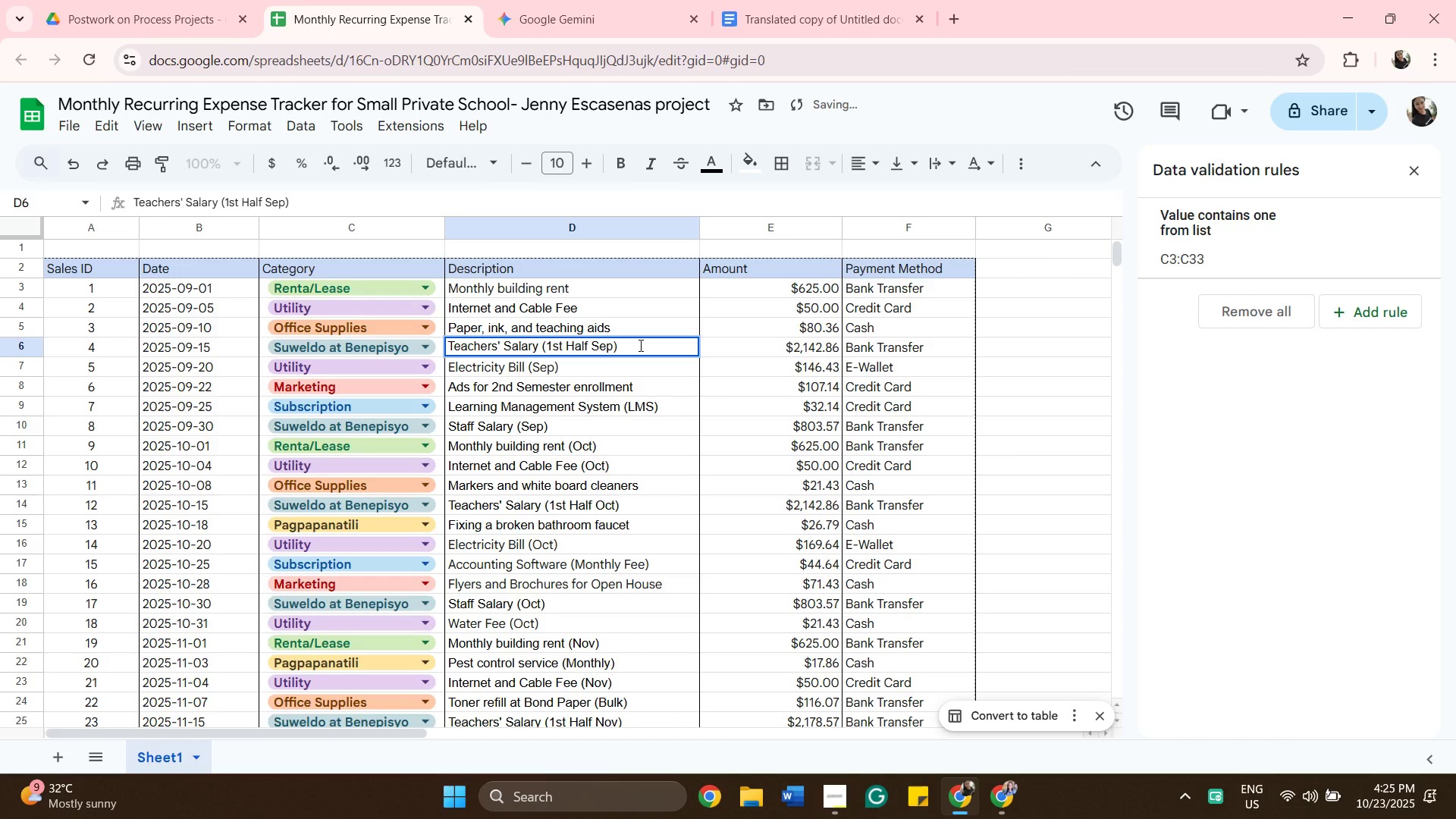 
key(Backspace)
 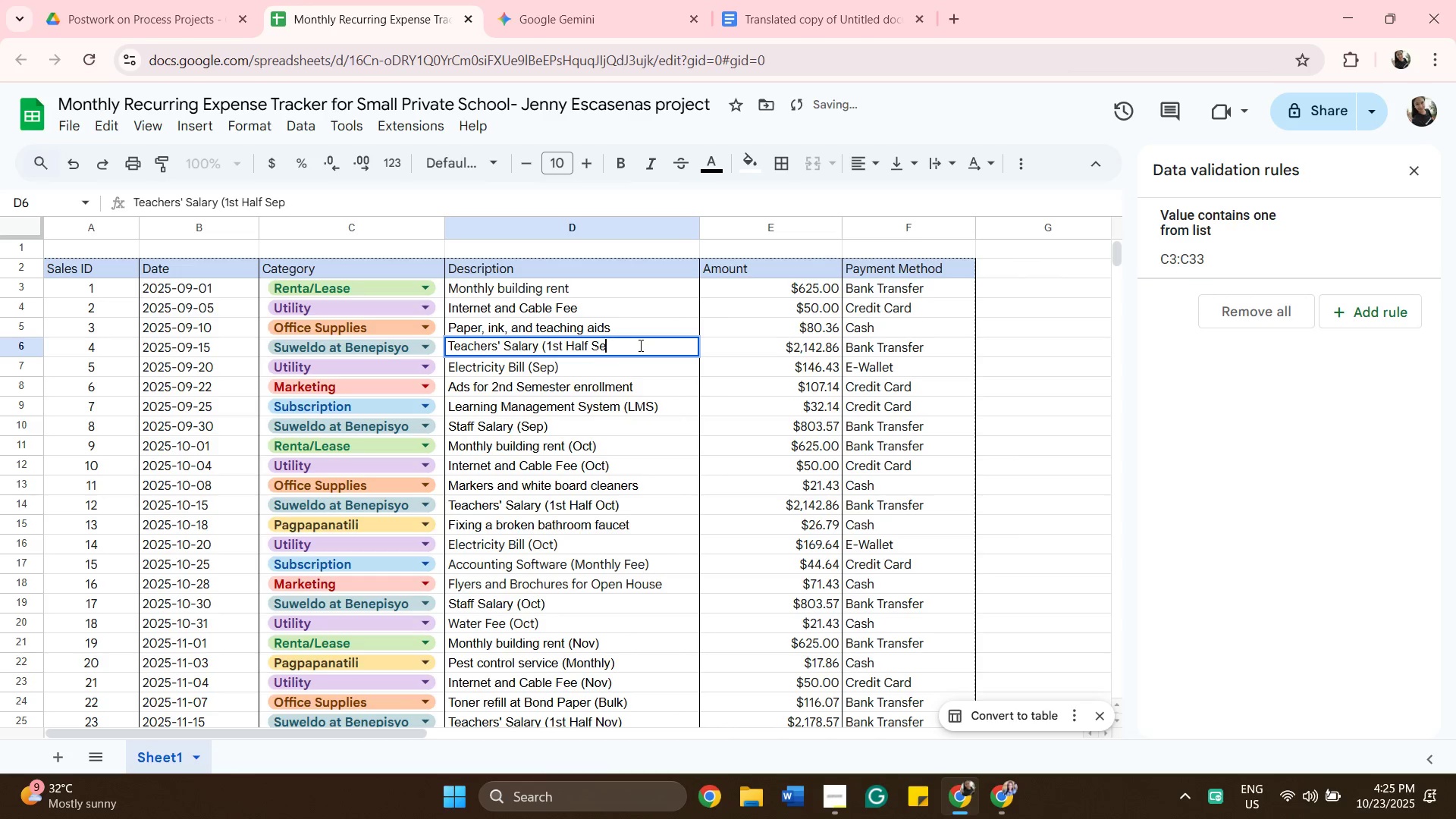 
key(Backspace)
 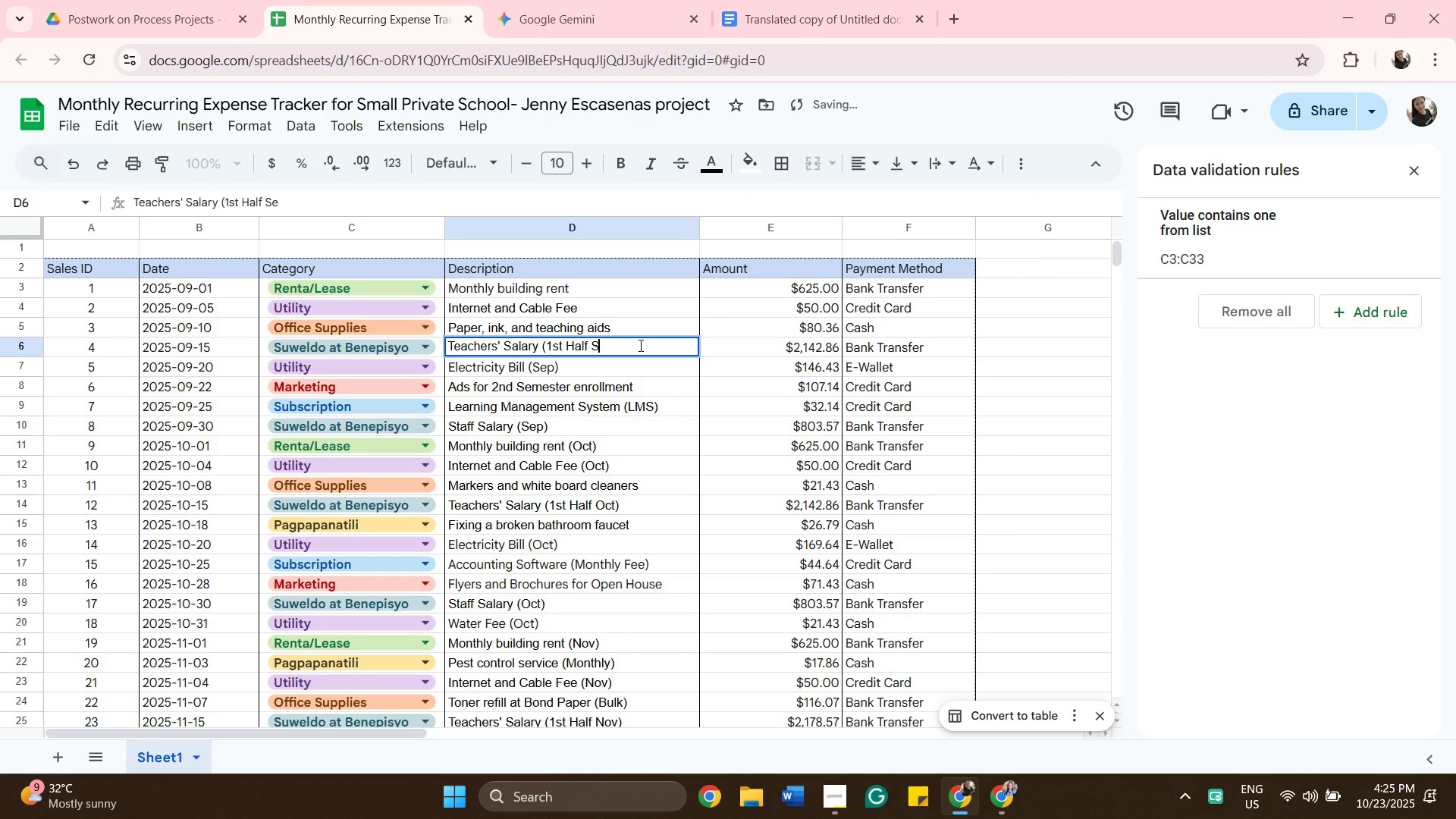 
key(Backspace)
 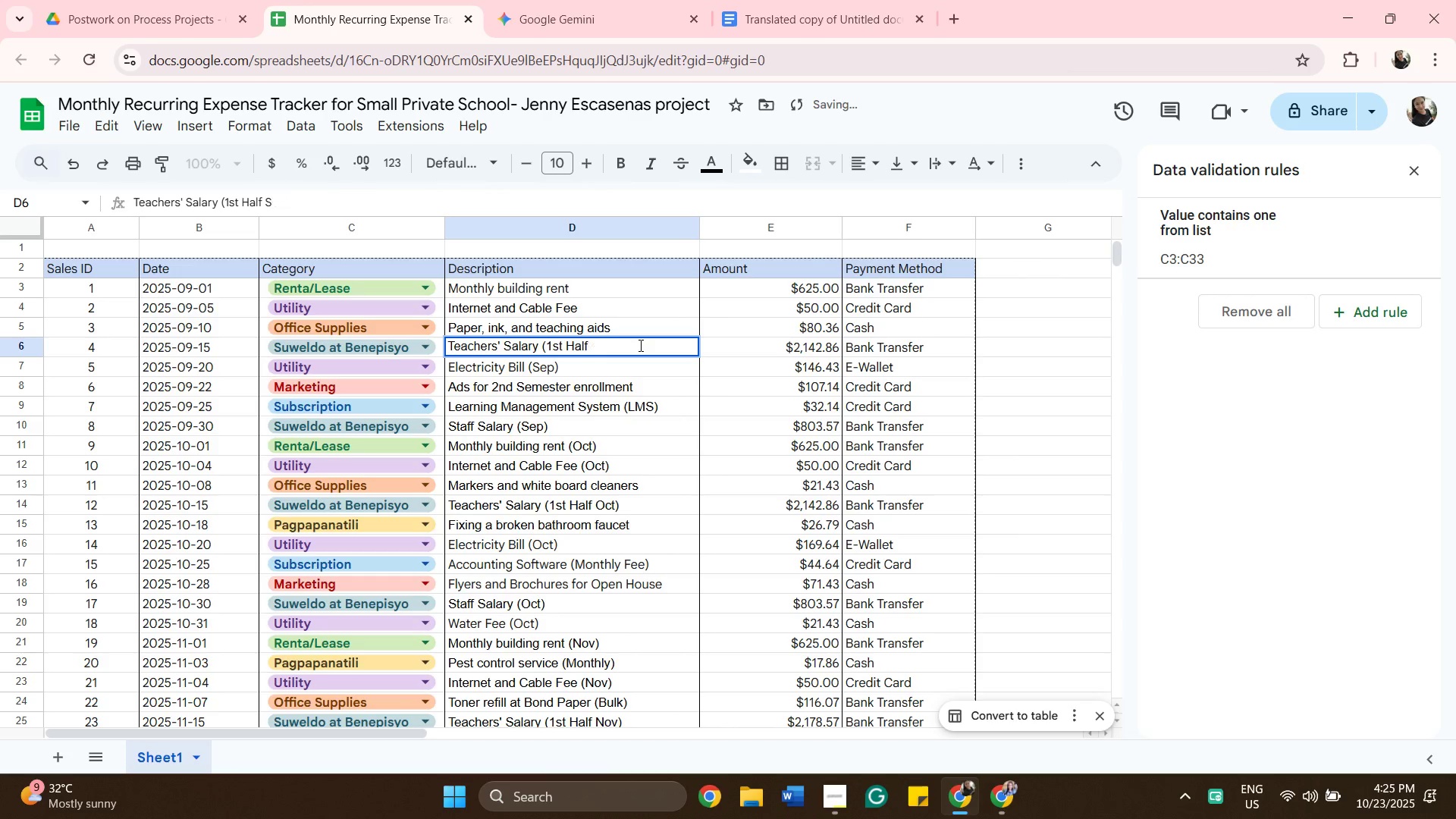 
key(Backspace)
 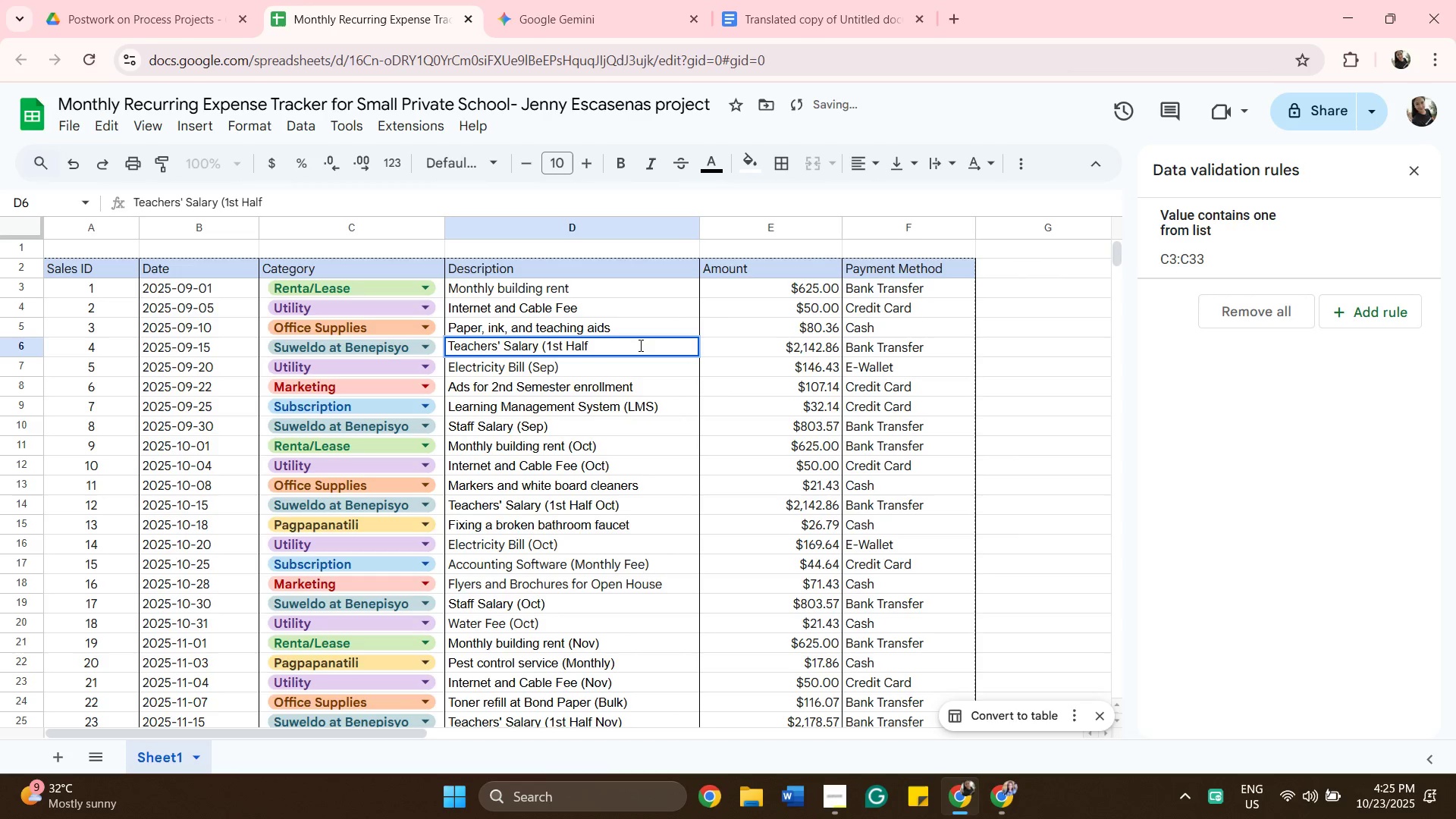 
key(Backspace)
 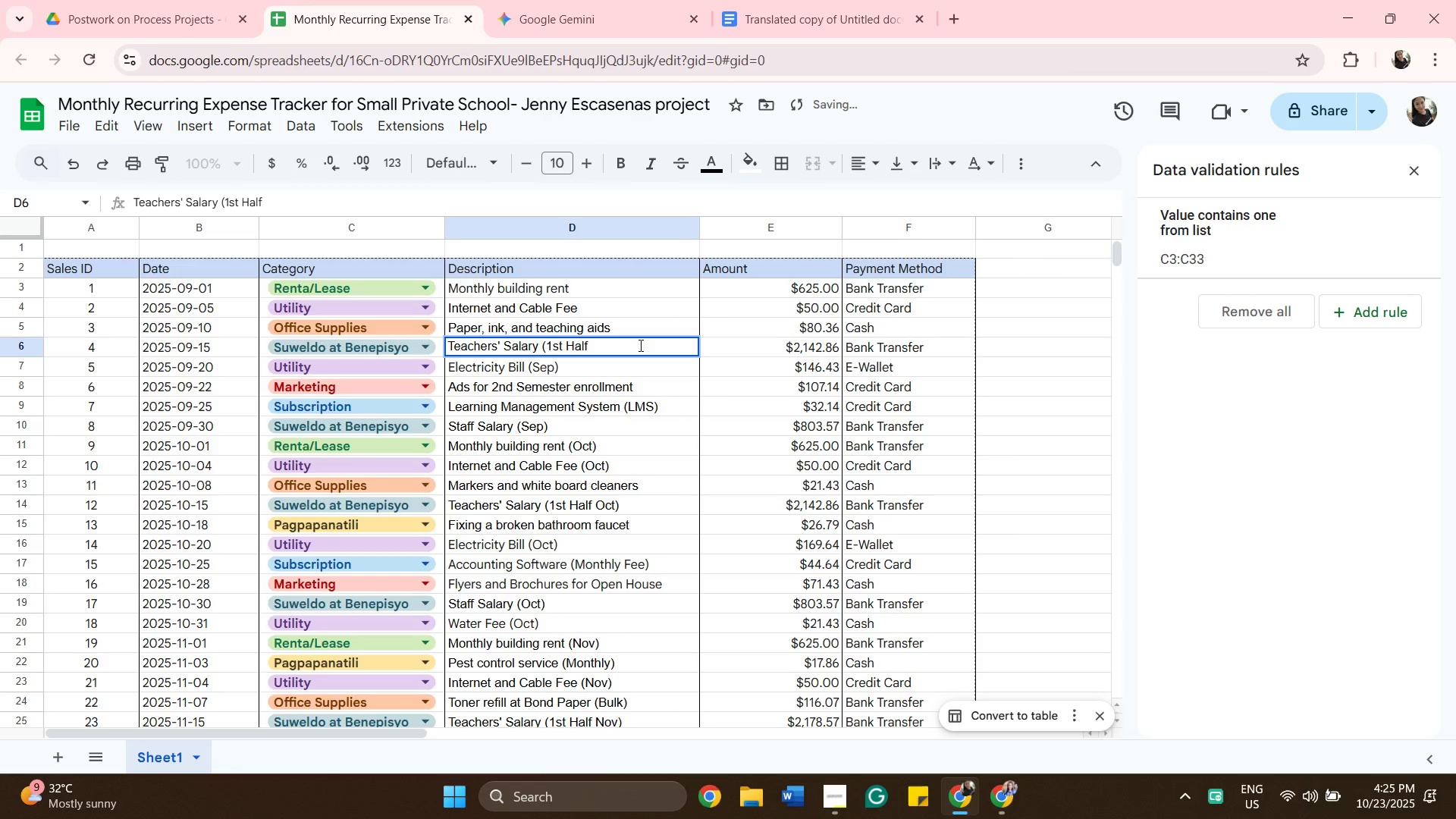 
key(Backspace)
 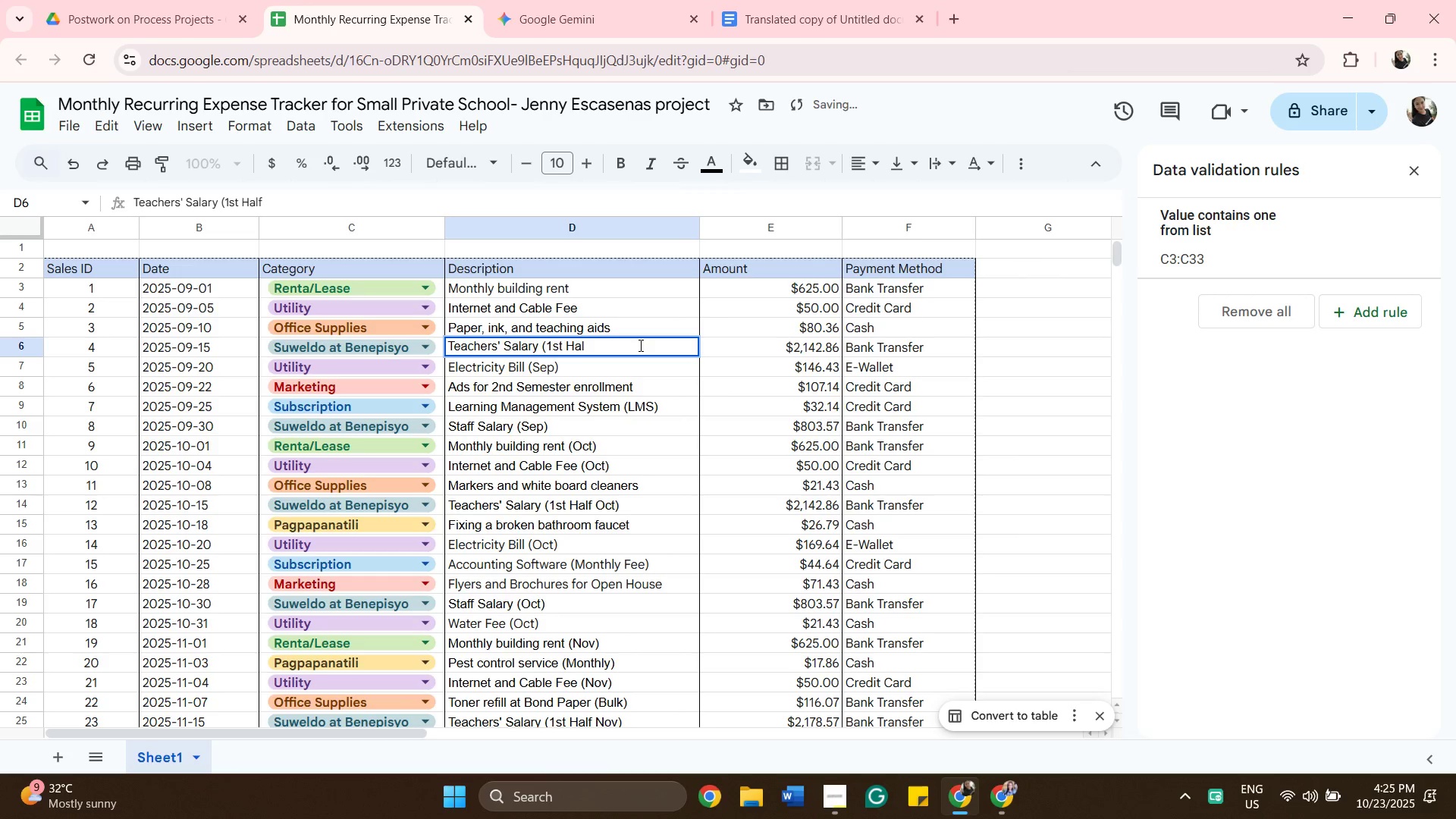 
key(Backspace)
 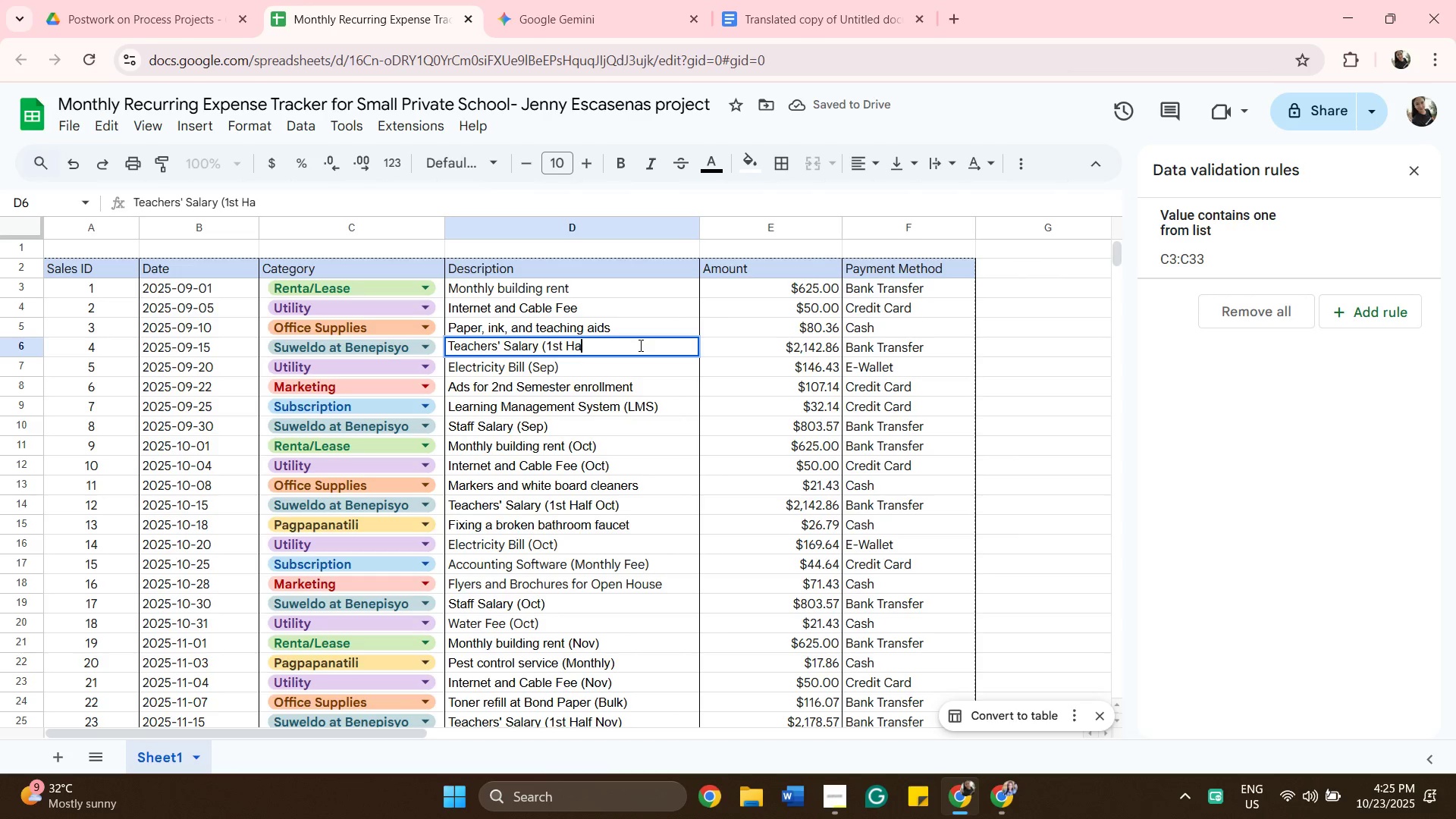 
key(Backspace)
 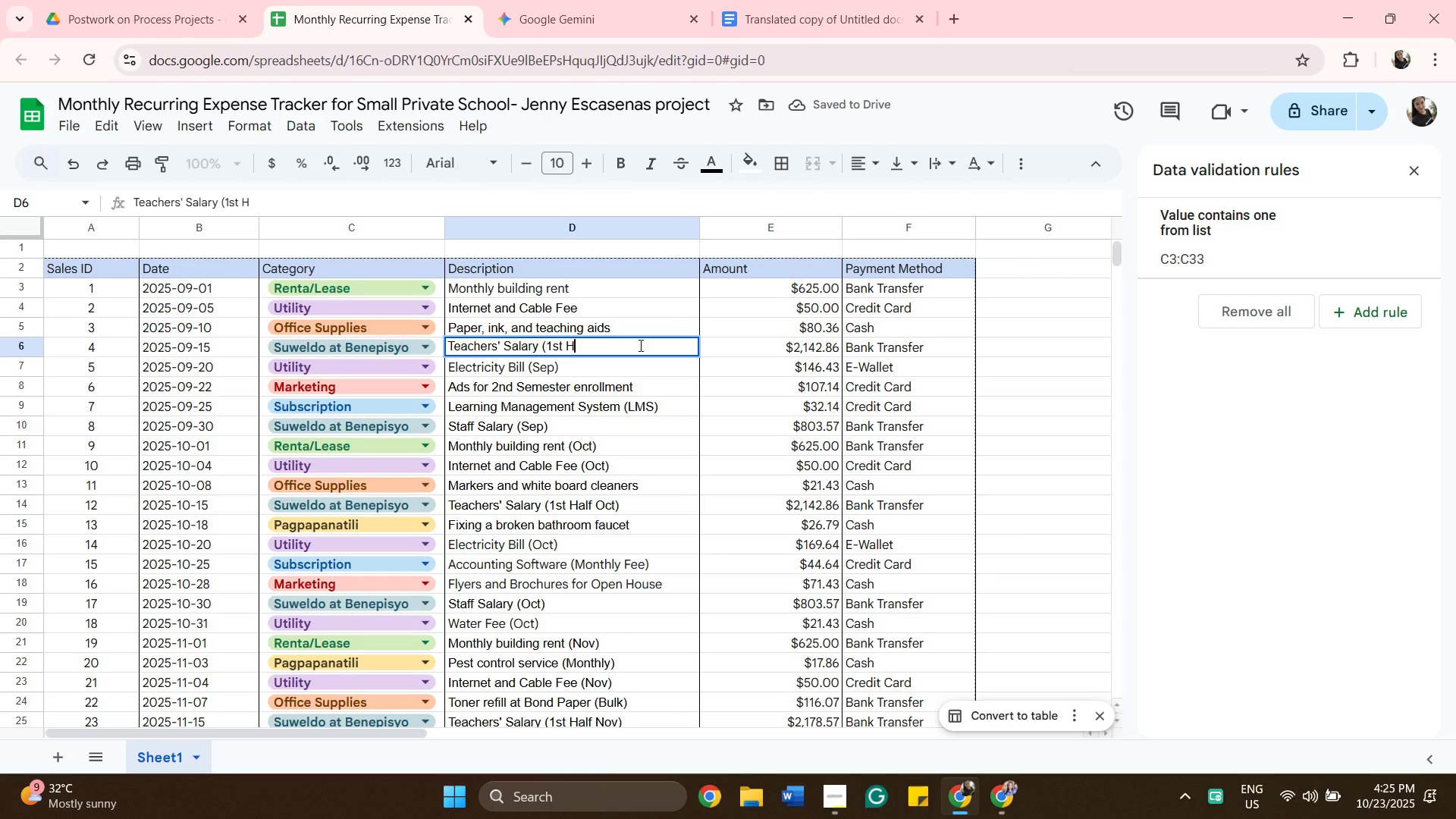 
key(Backspace)
 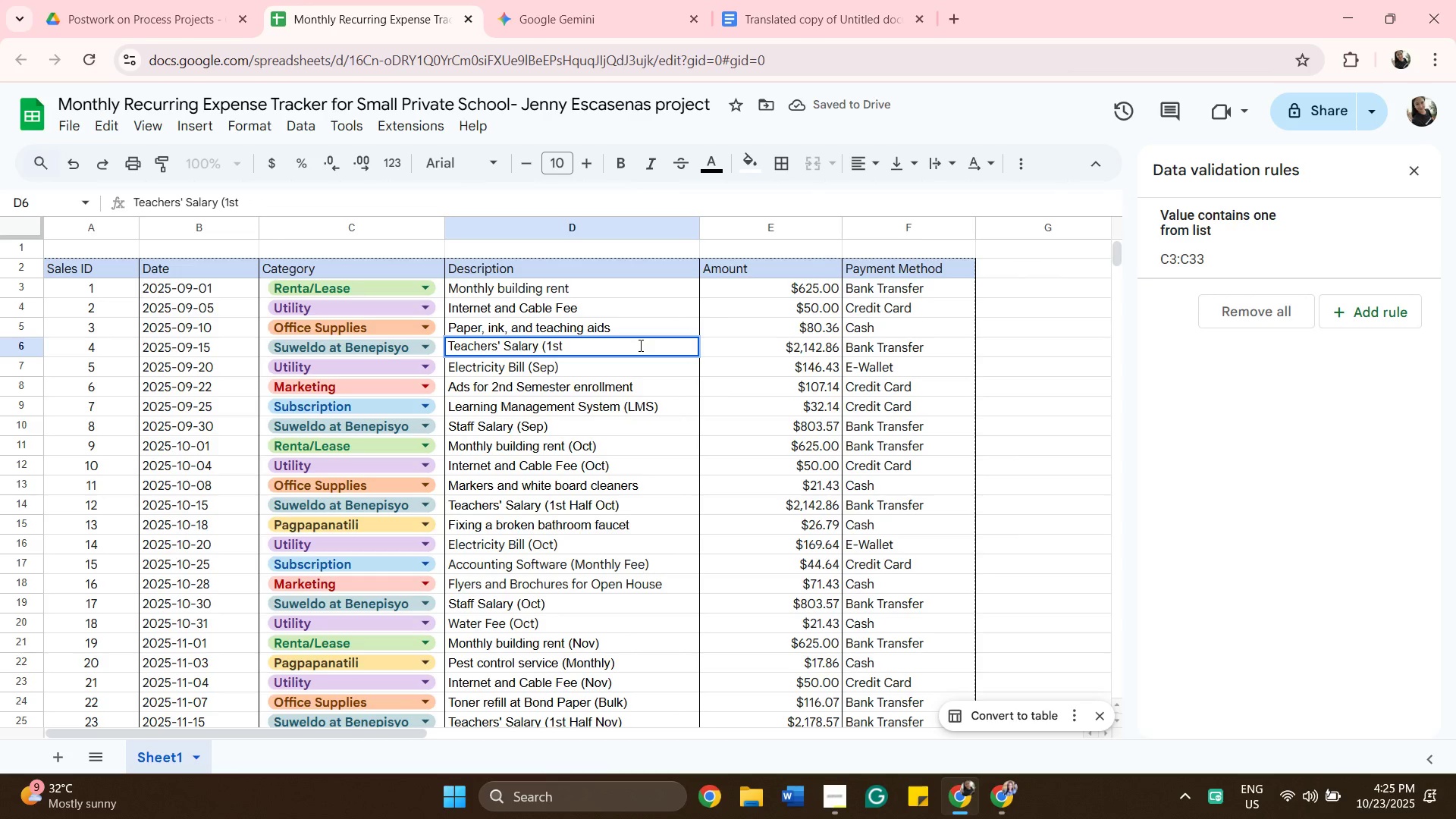 
key(Backspace)
 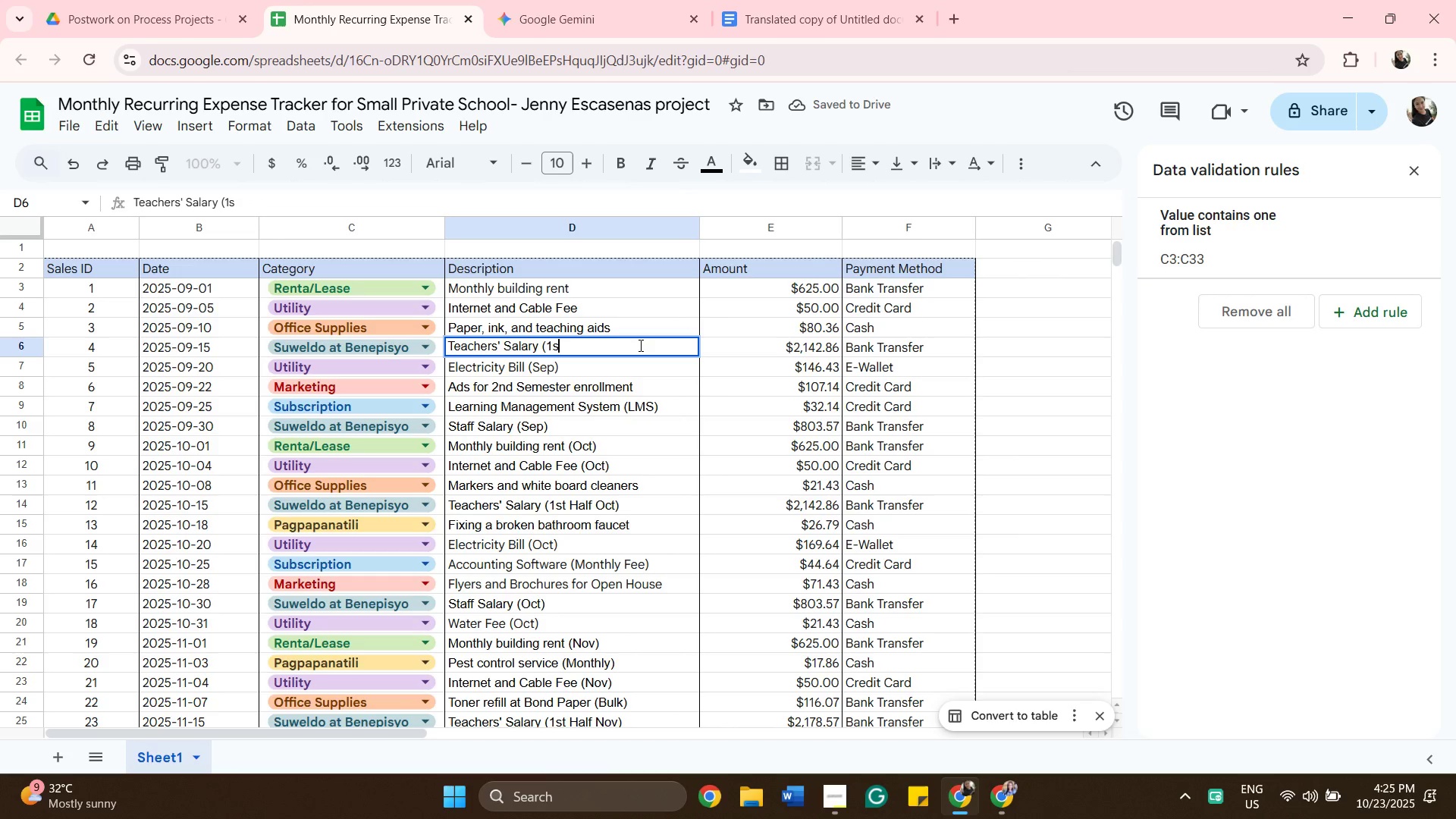 
key(Backspace)
 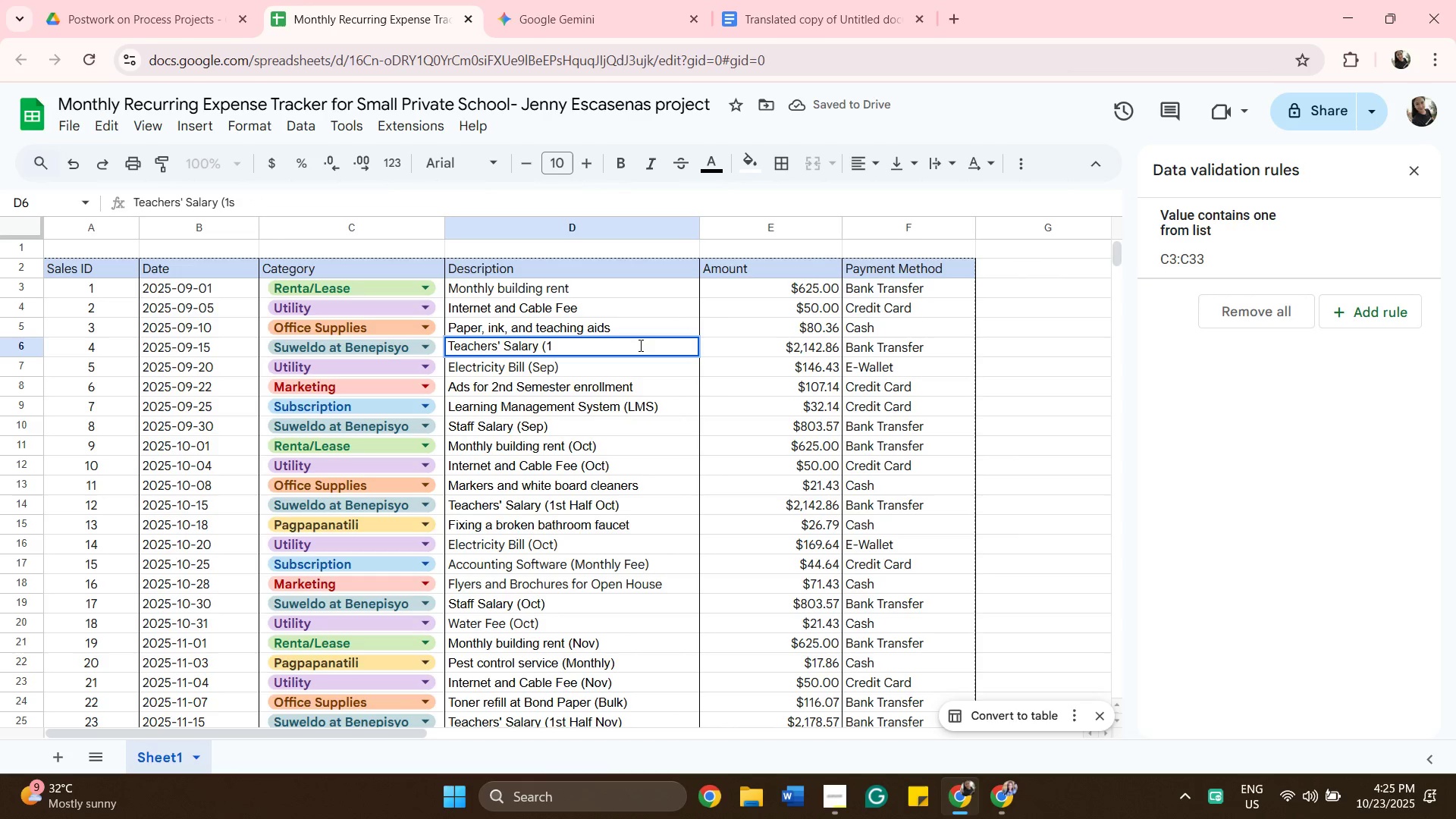 
key(Backspace)
 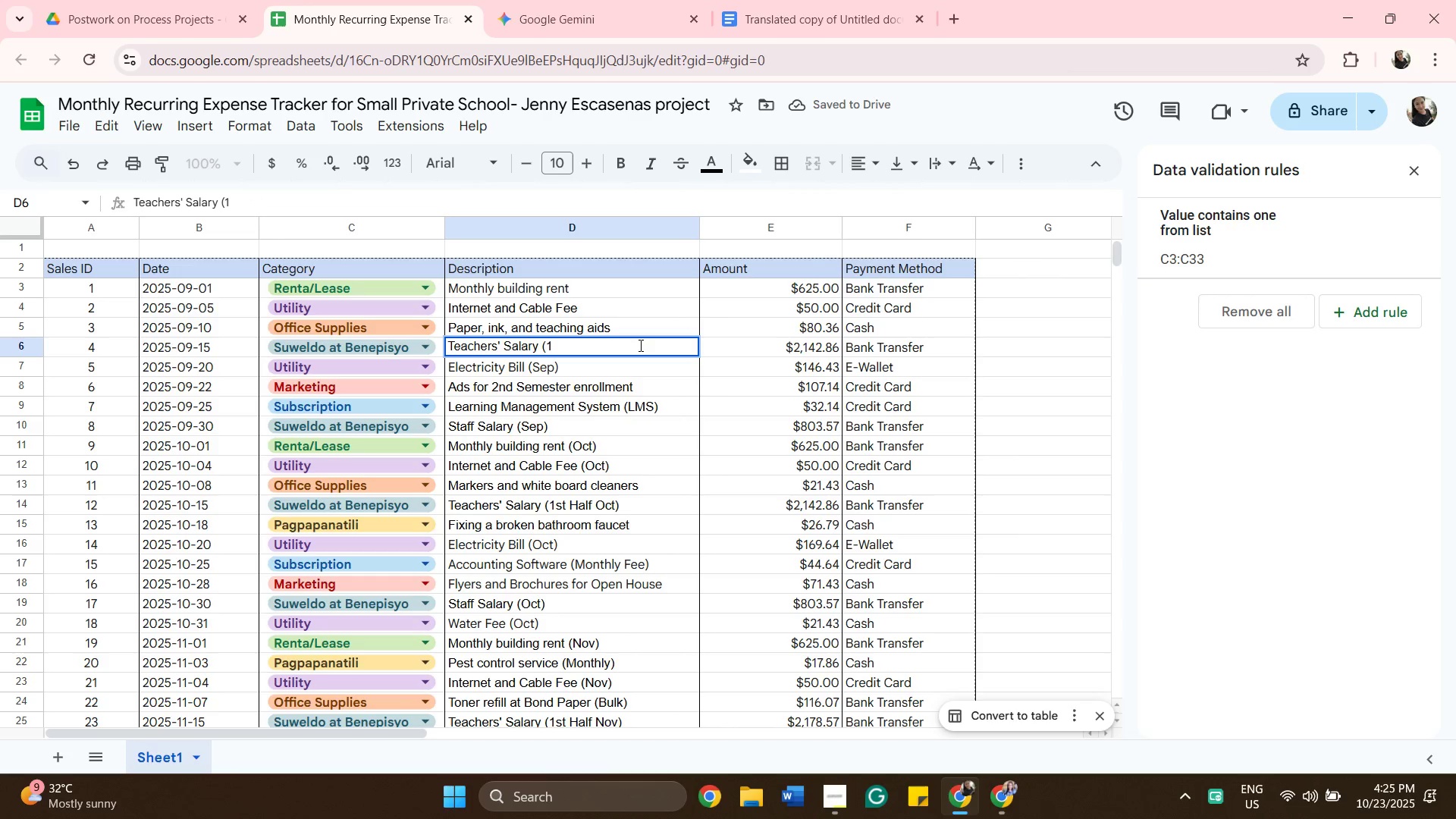 
key(Backspace)
 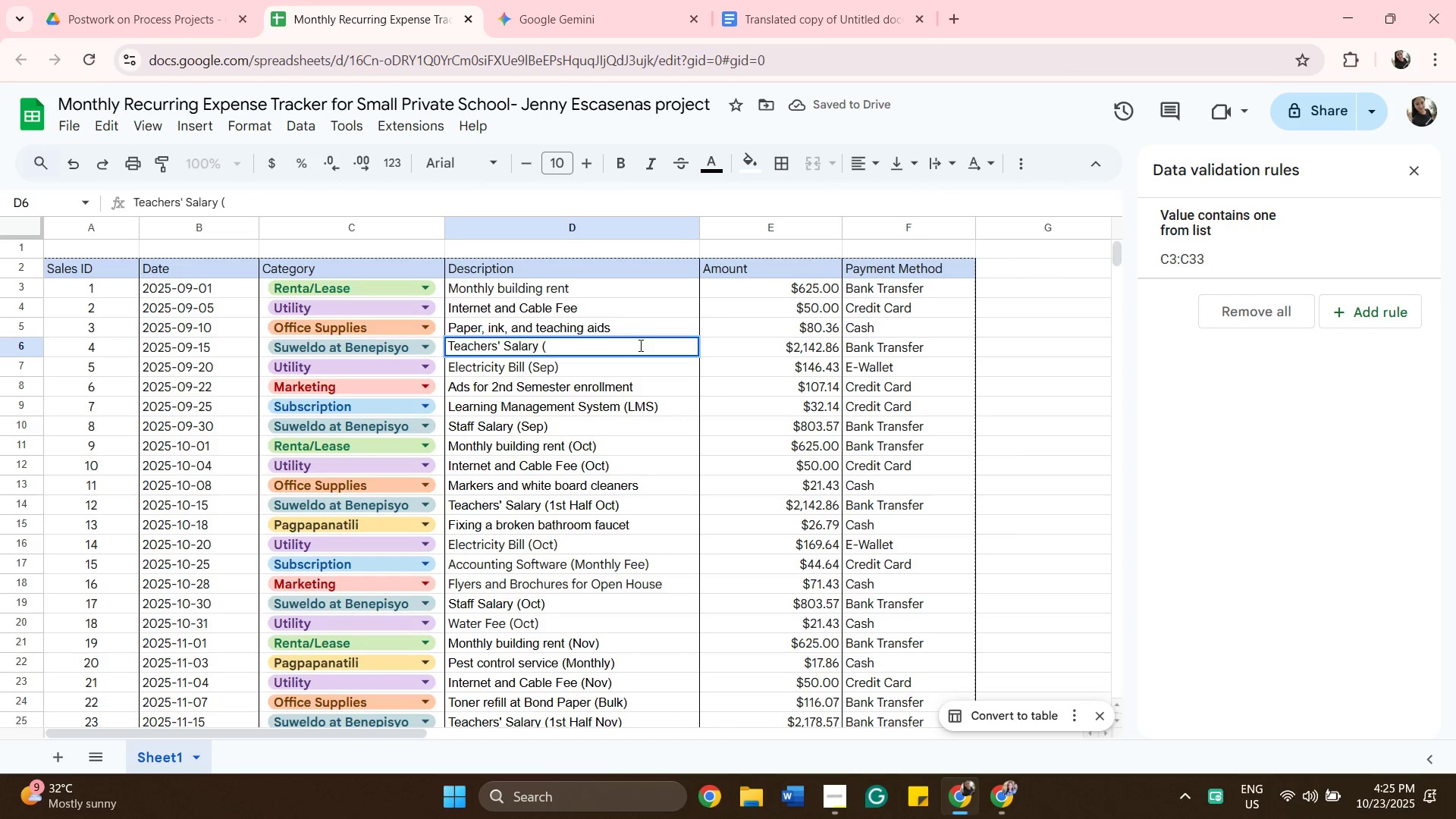 
key(Backspace)
 